 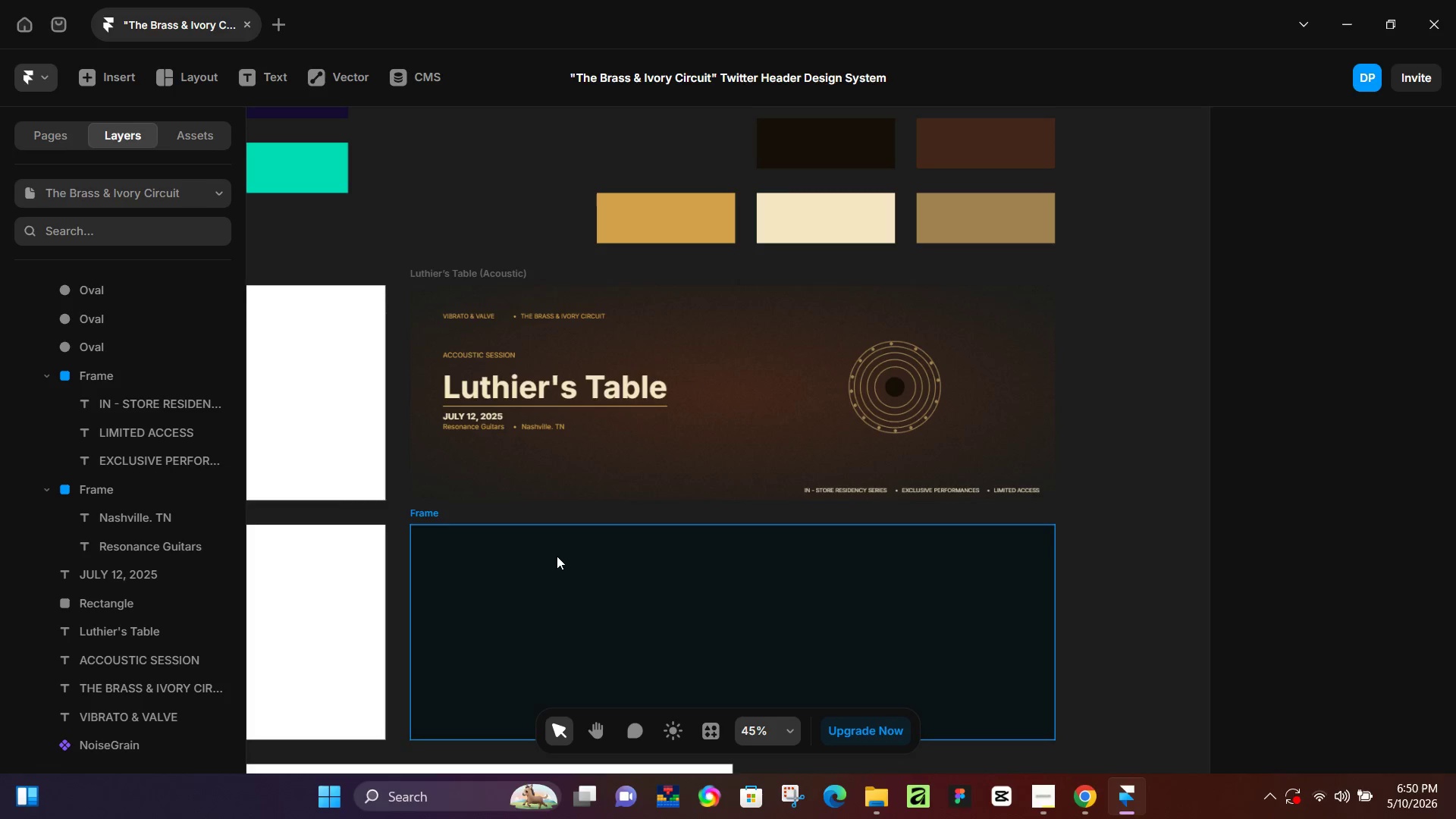 
hold_key(key=ControlLeft, duration=0.81)
 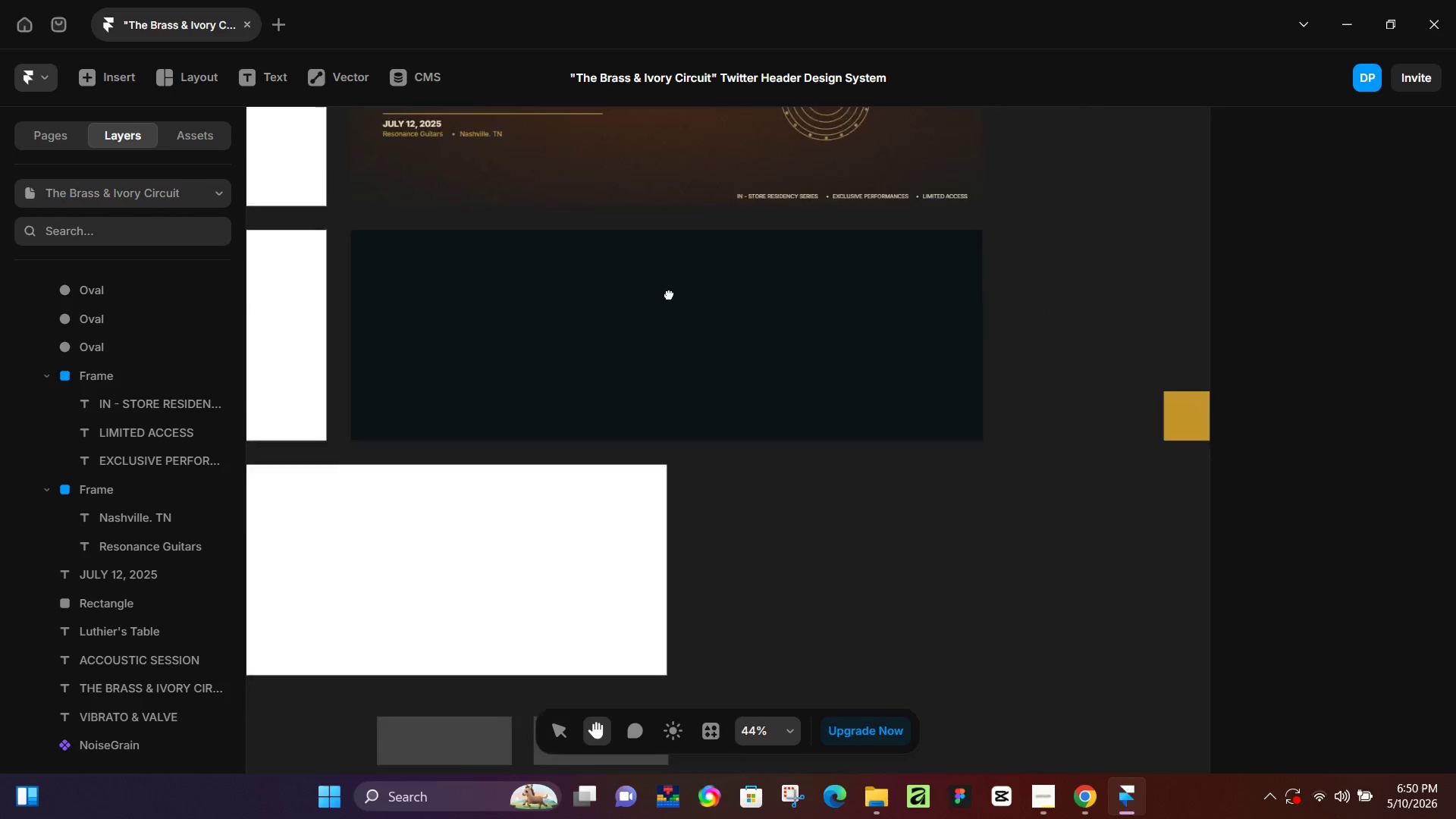 
hold_key(key=ControlLeft, duration=1.22)
 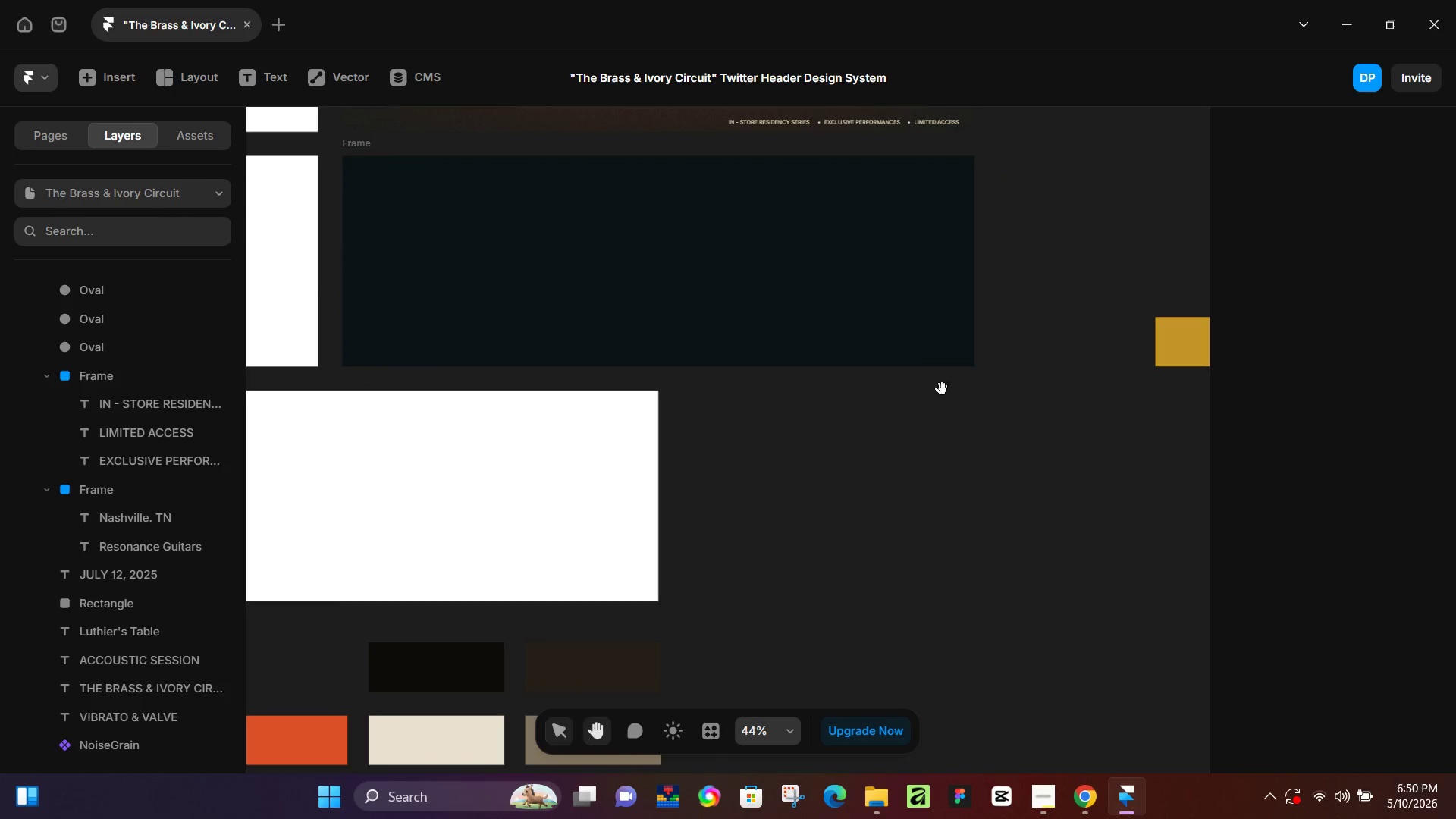 
hold_key(key=Space, duration=0.58)
 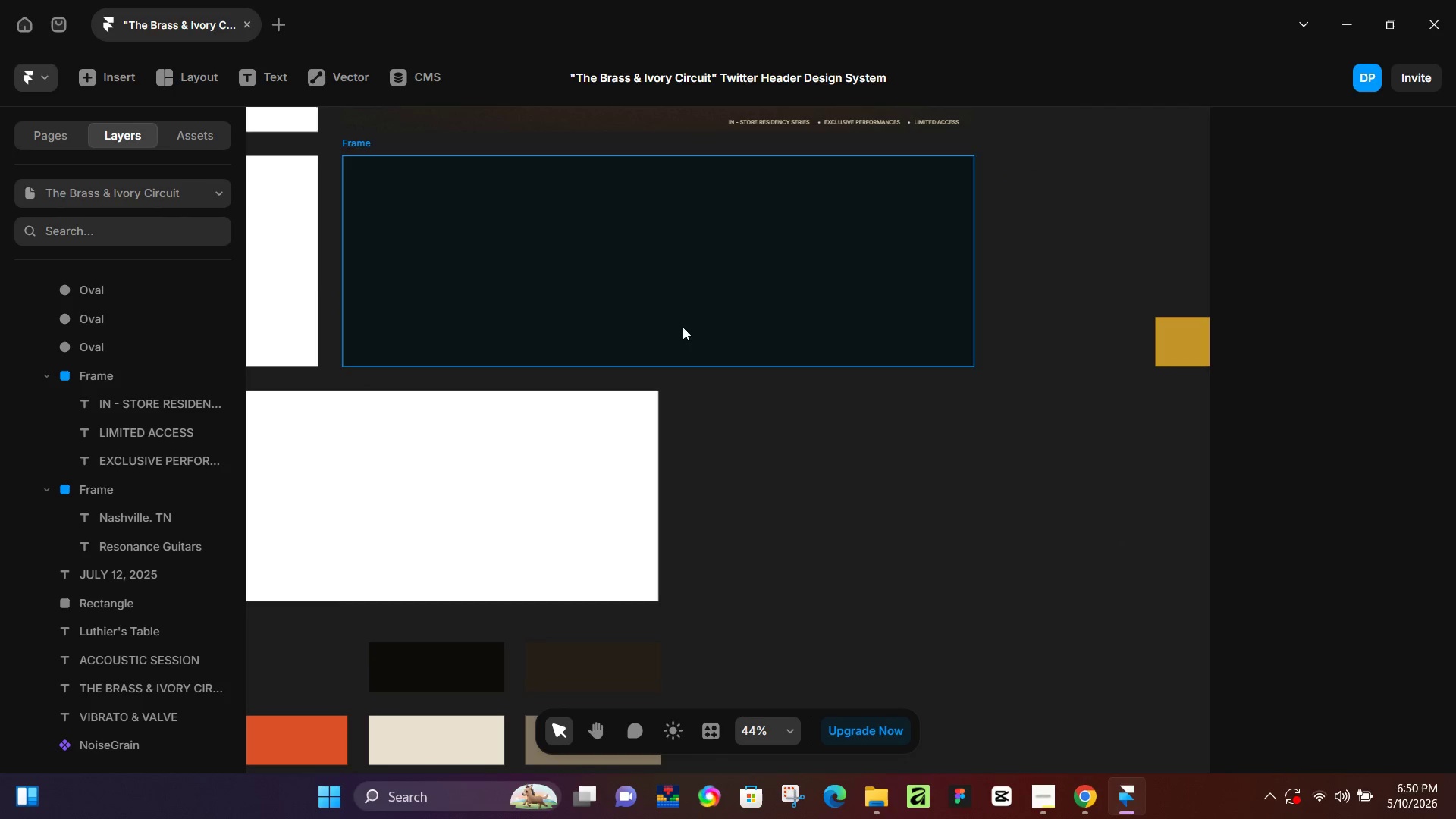 
scroll: coordinate [548, 550], scroll_direction: none, amount: 0.0
 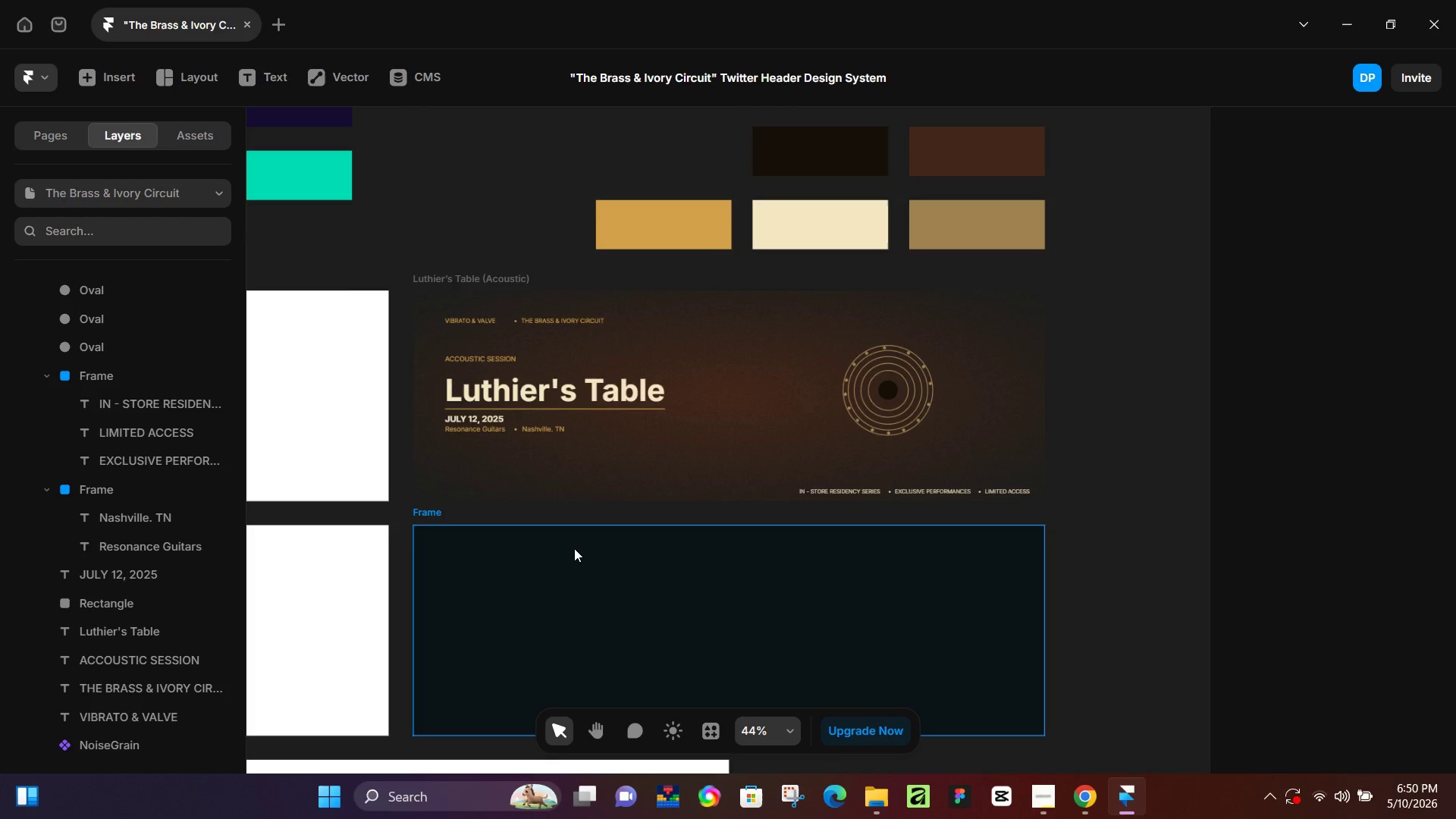 
left_click_drag(start_coordinate=[738, 633], to_coordinate=[667, 265])
 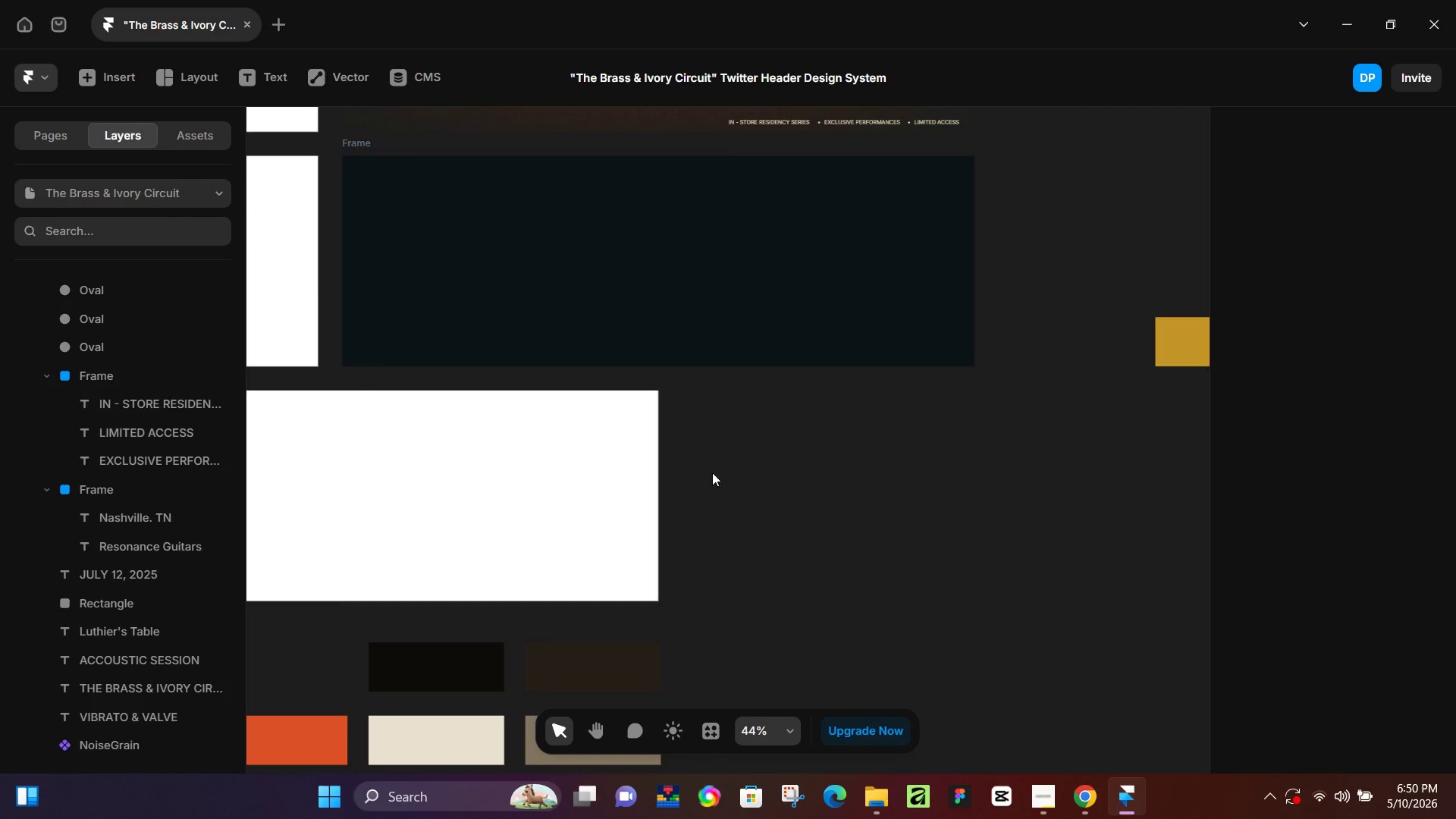 
hold_key(key=Space, duration=1.39)
 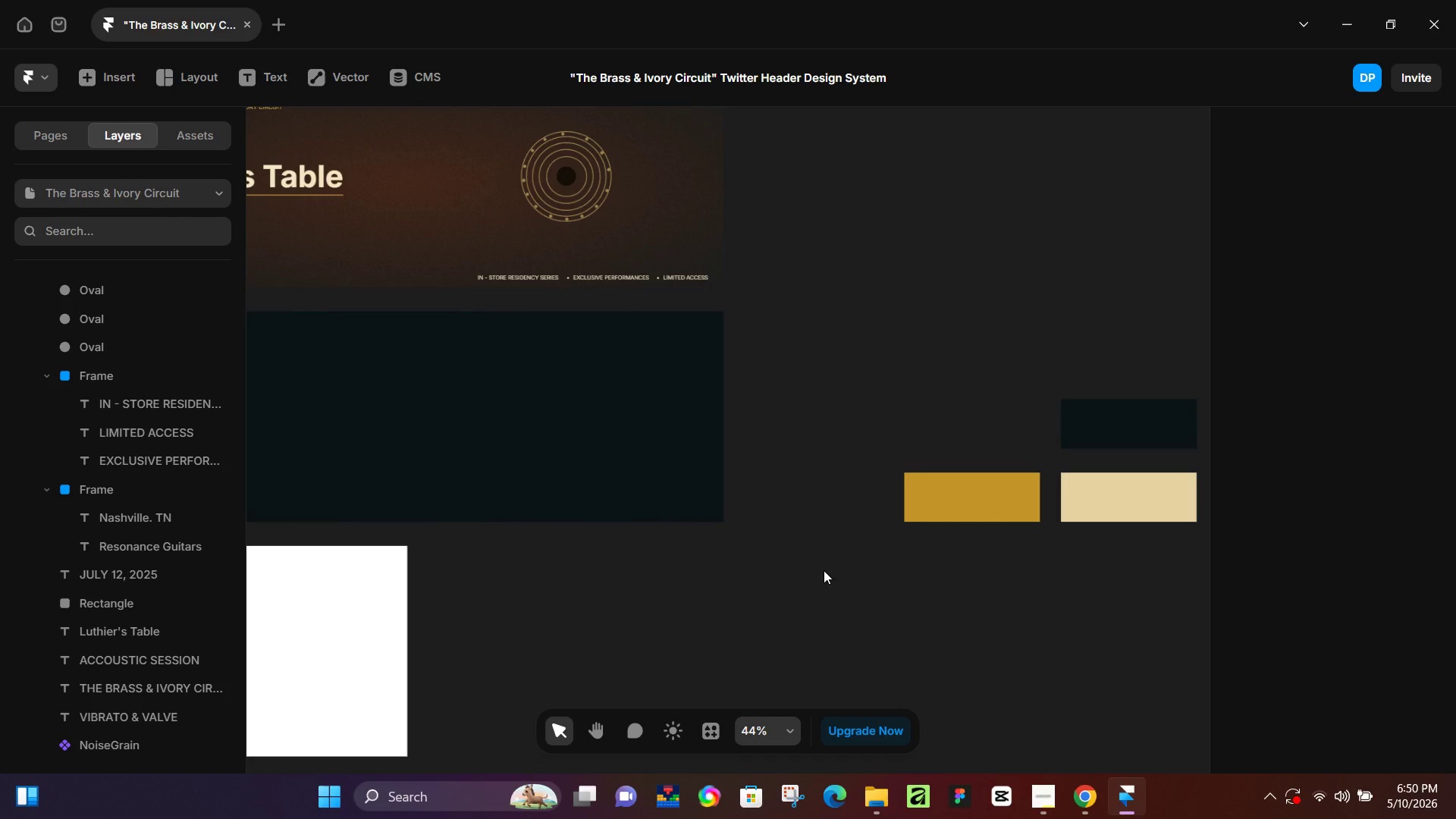 
left_click_drag(start_coordinate=[942, 389], to_coordinate=[691, 544])
 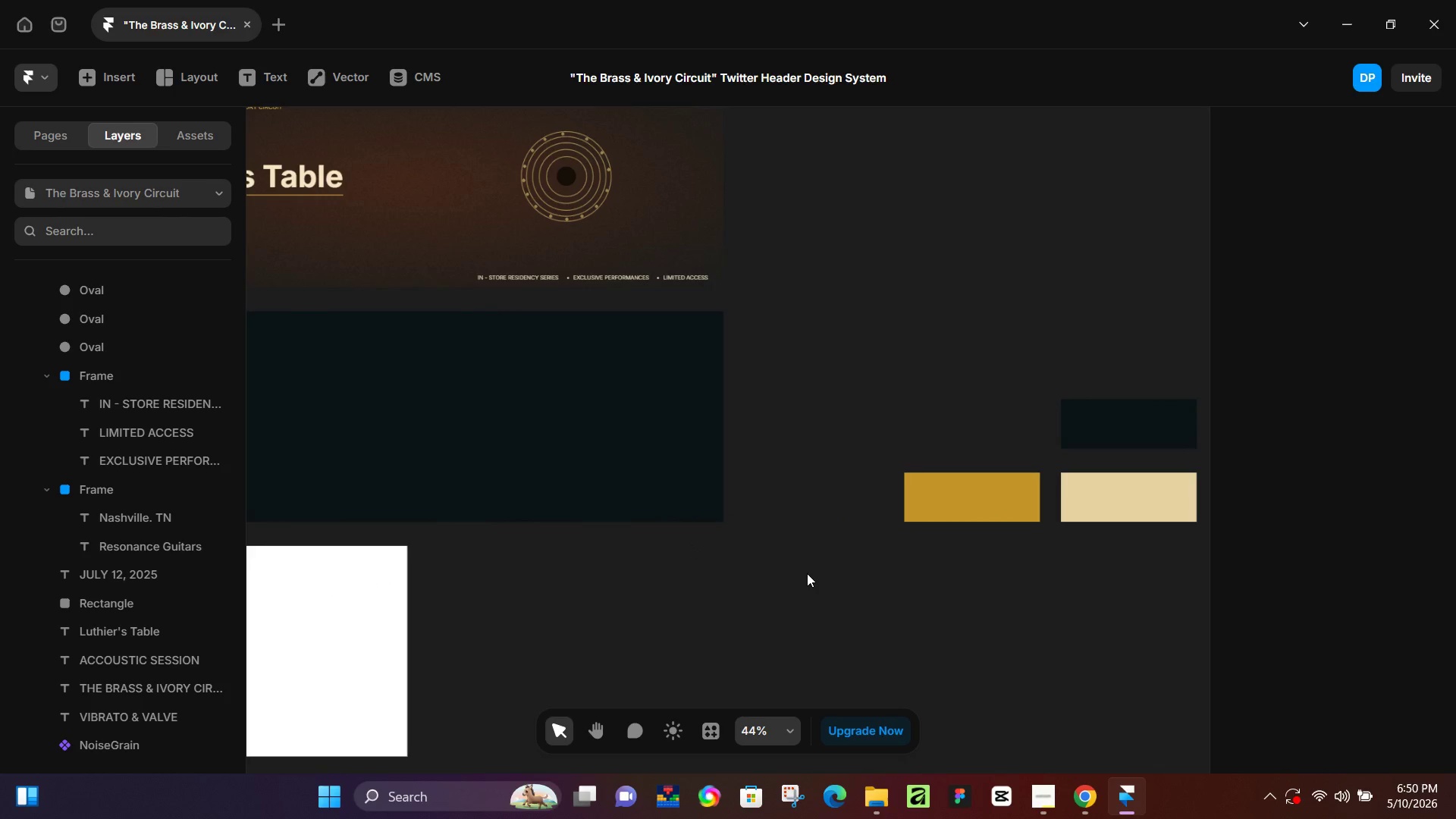 
hold_key(key=Space, duration=0.58)
 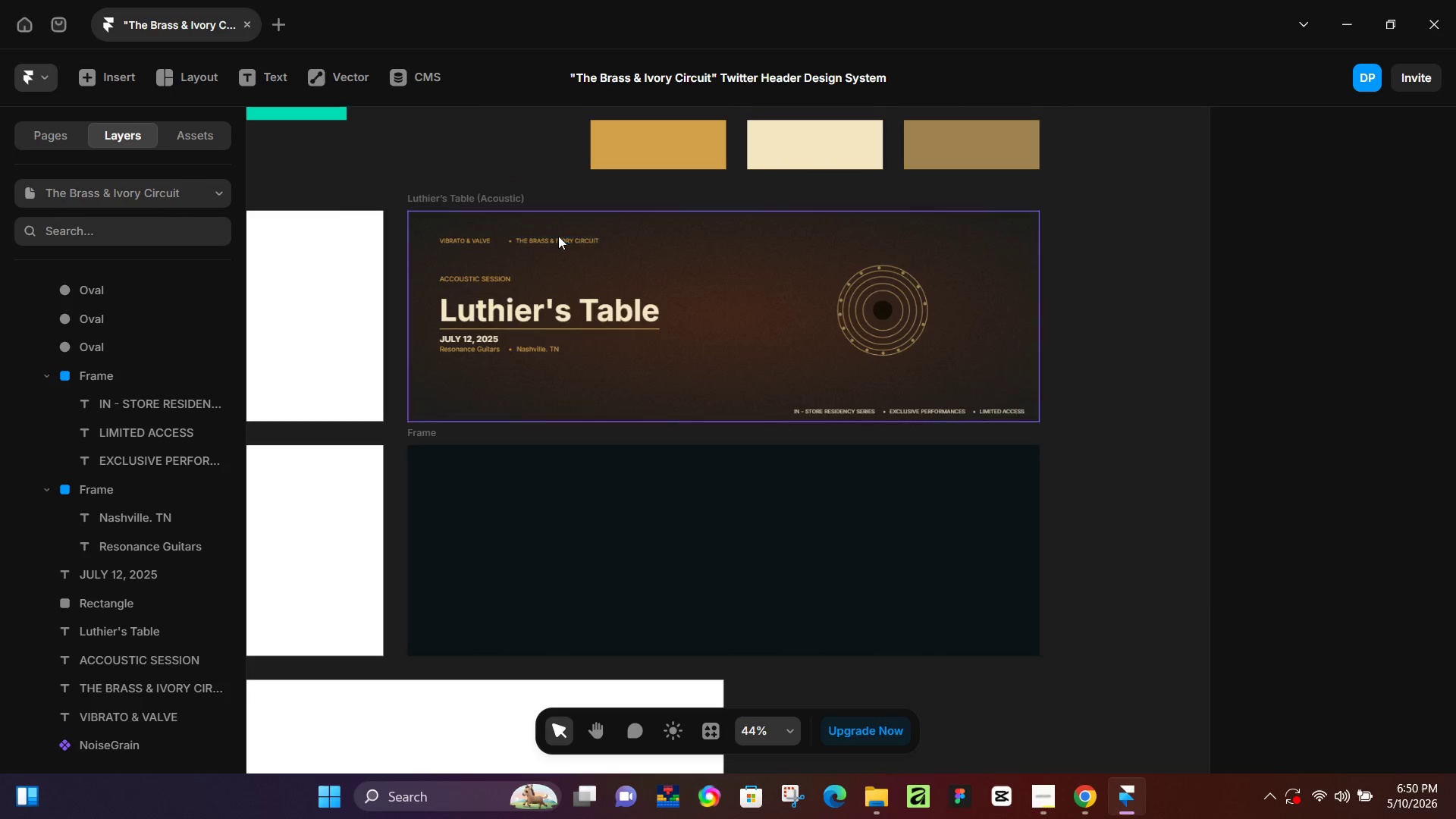 
left_click_drag(start_coordinate=[505, 468], to_coordinate=[821, 601])
 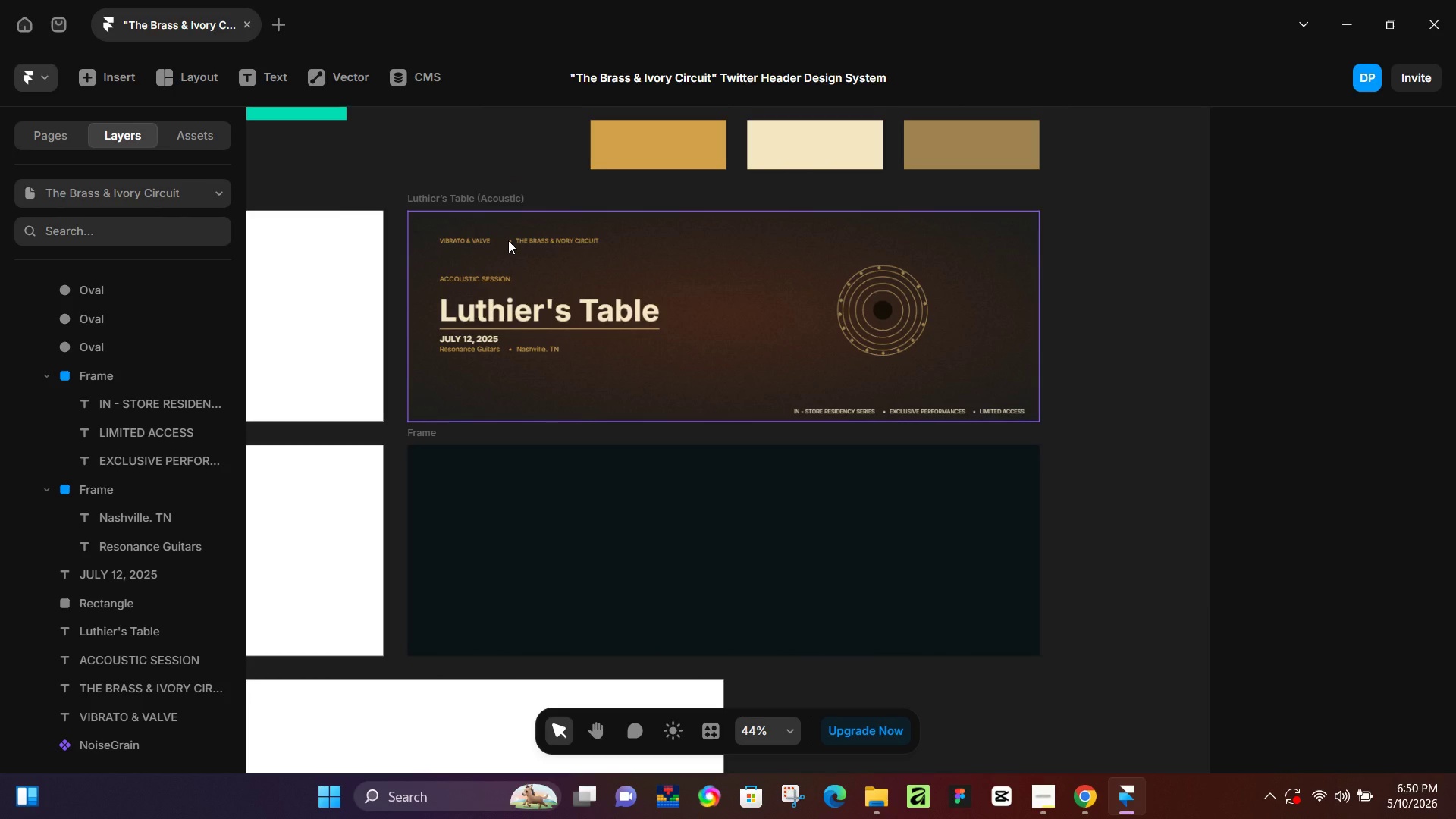 
left_click([564, 240])
 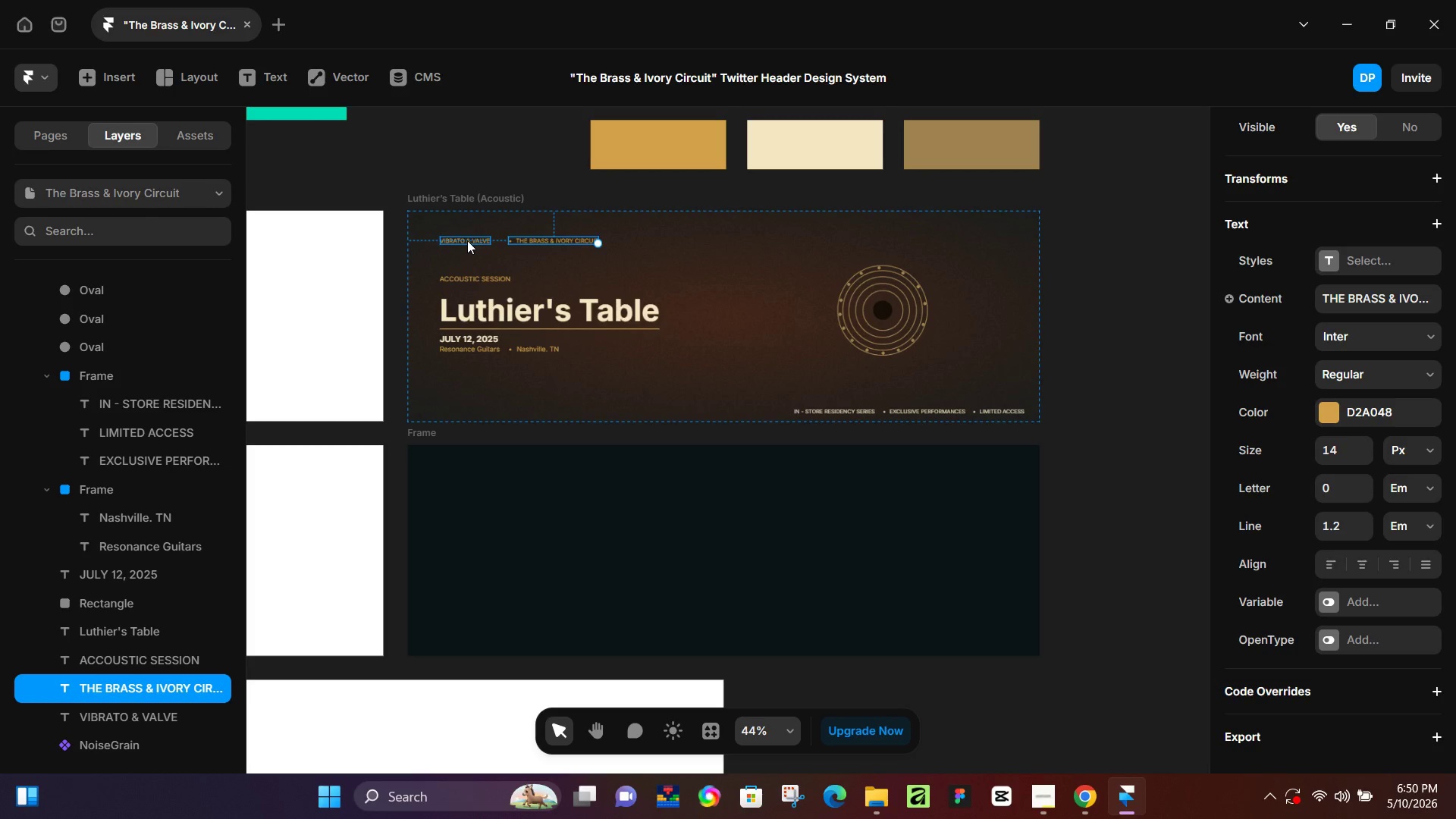 
hold_key(key=ShiftLeft, duration=0.5)
left_click([467, 240])
 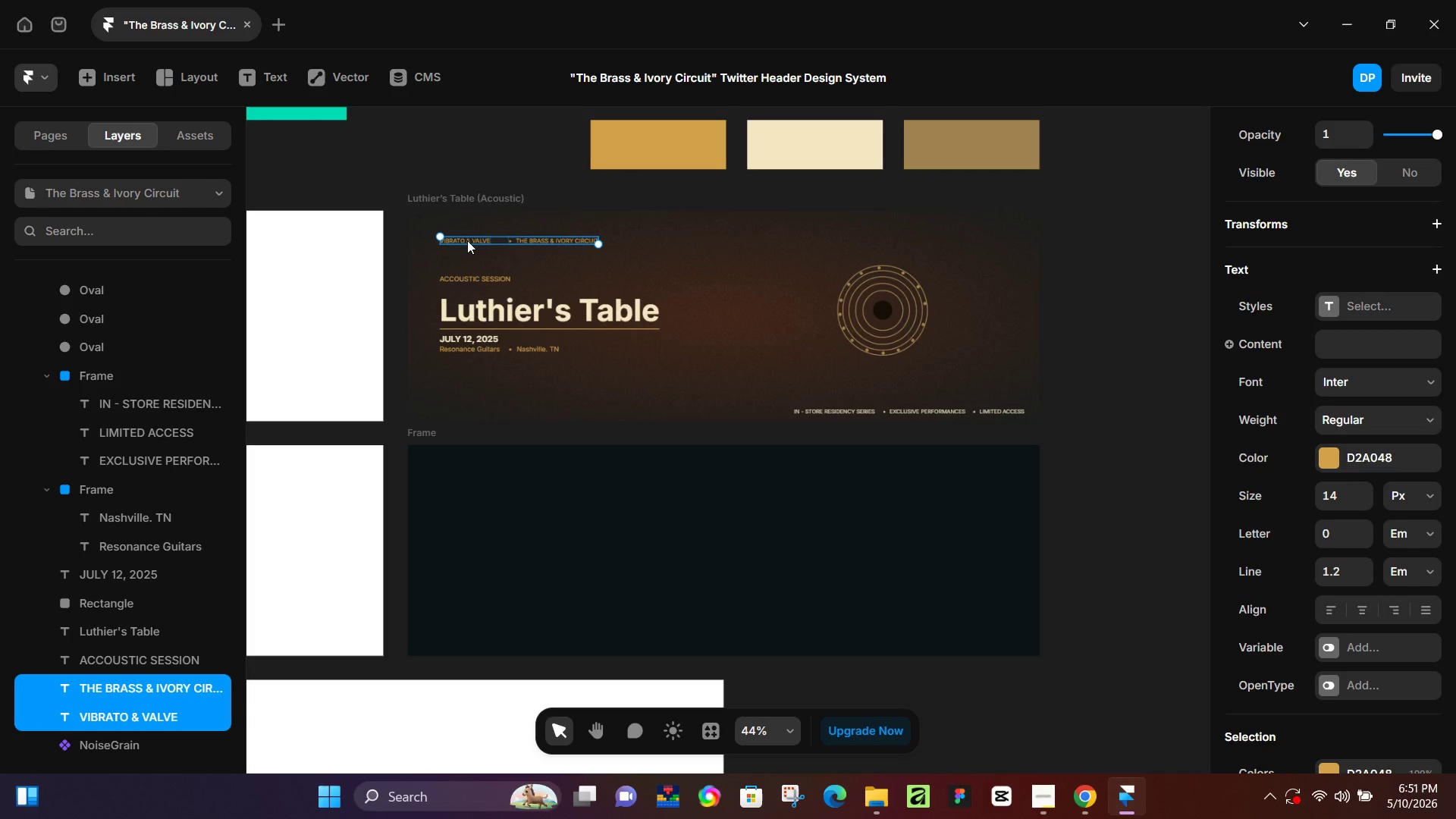 
key(Control+Enter)
 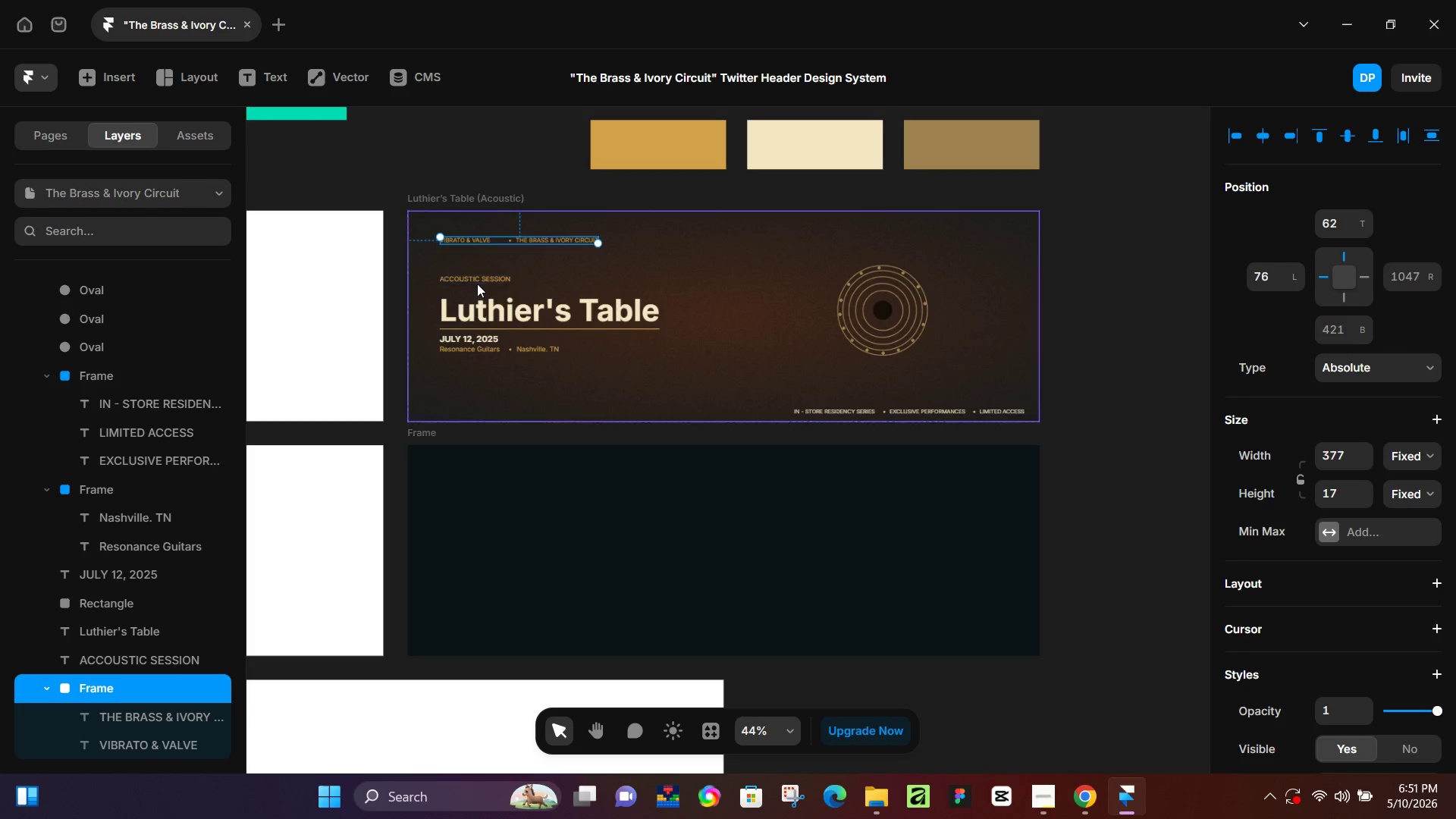 
left_click([481, 278])
 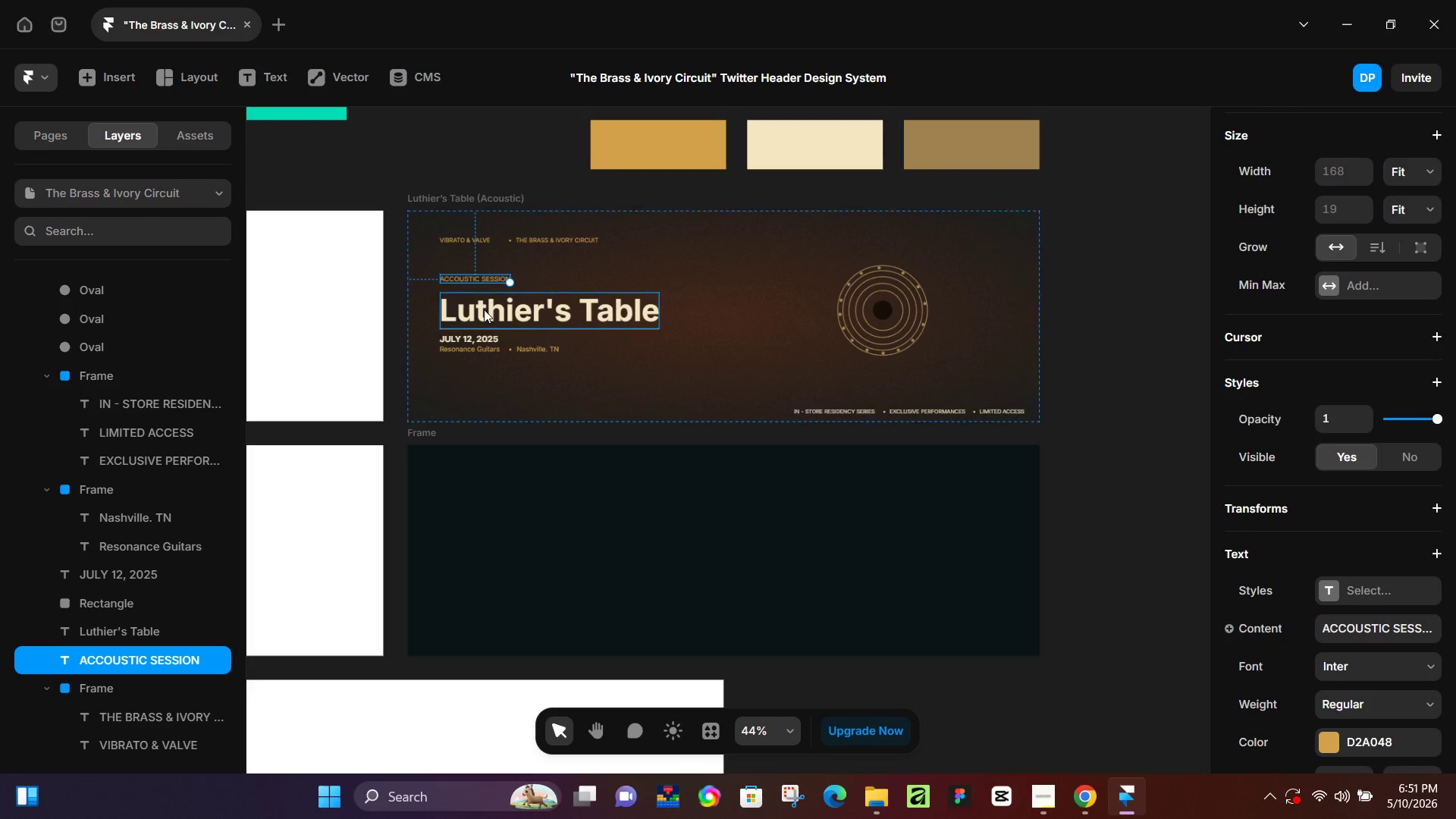 
hold_key(key=ShiftLeft, duration=1.5)
double_click([485, 309])
 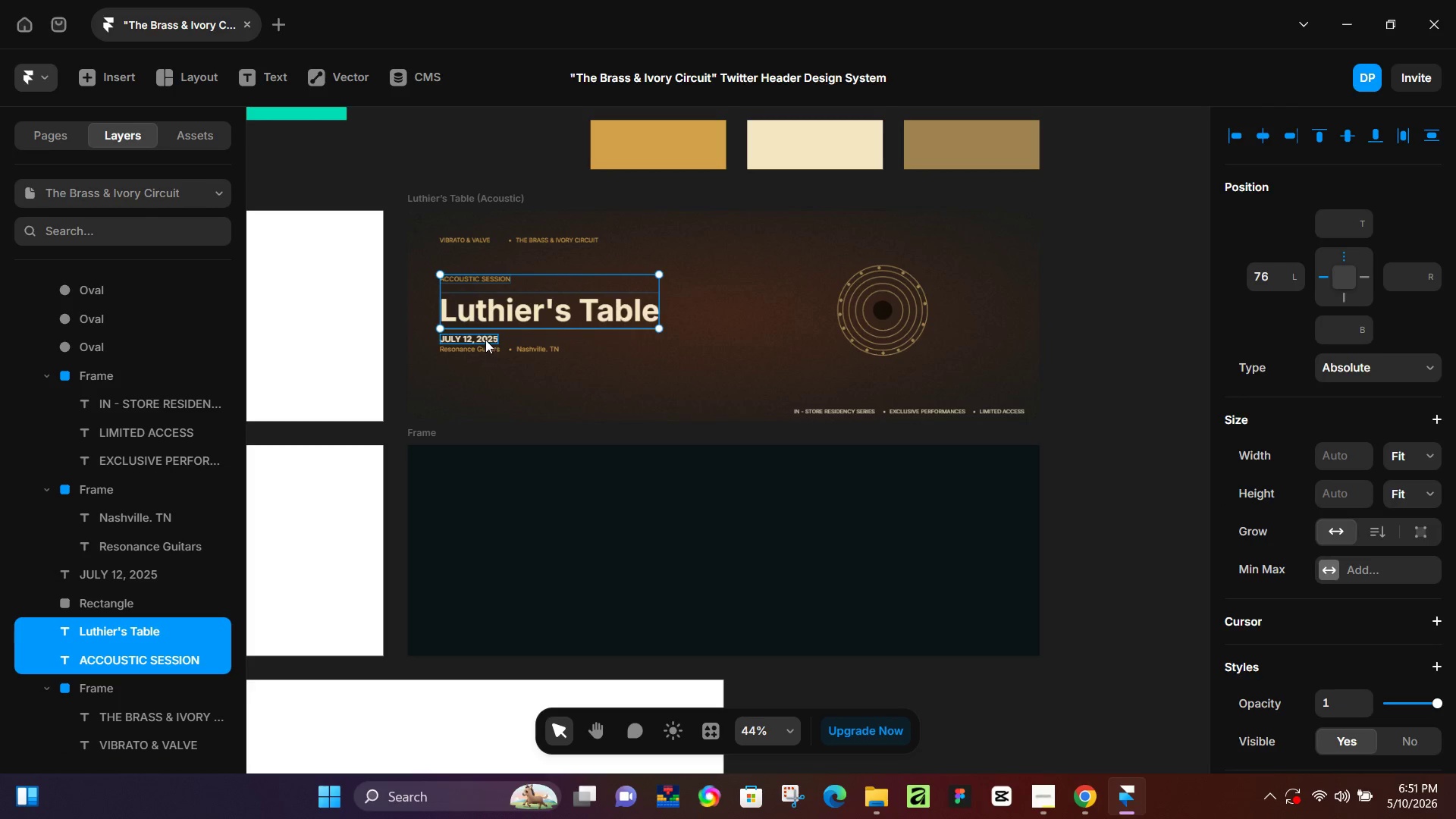 
left_click([485, 340])
 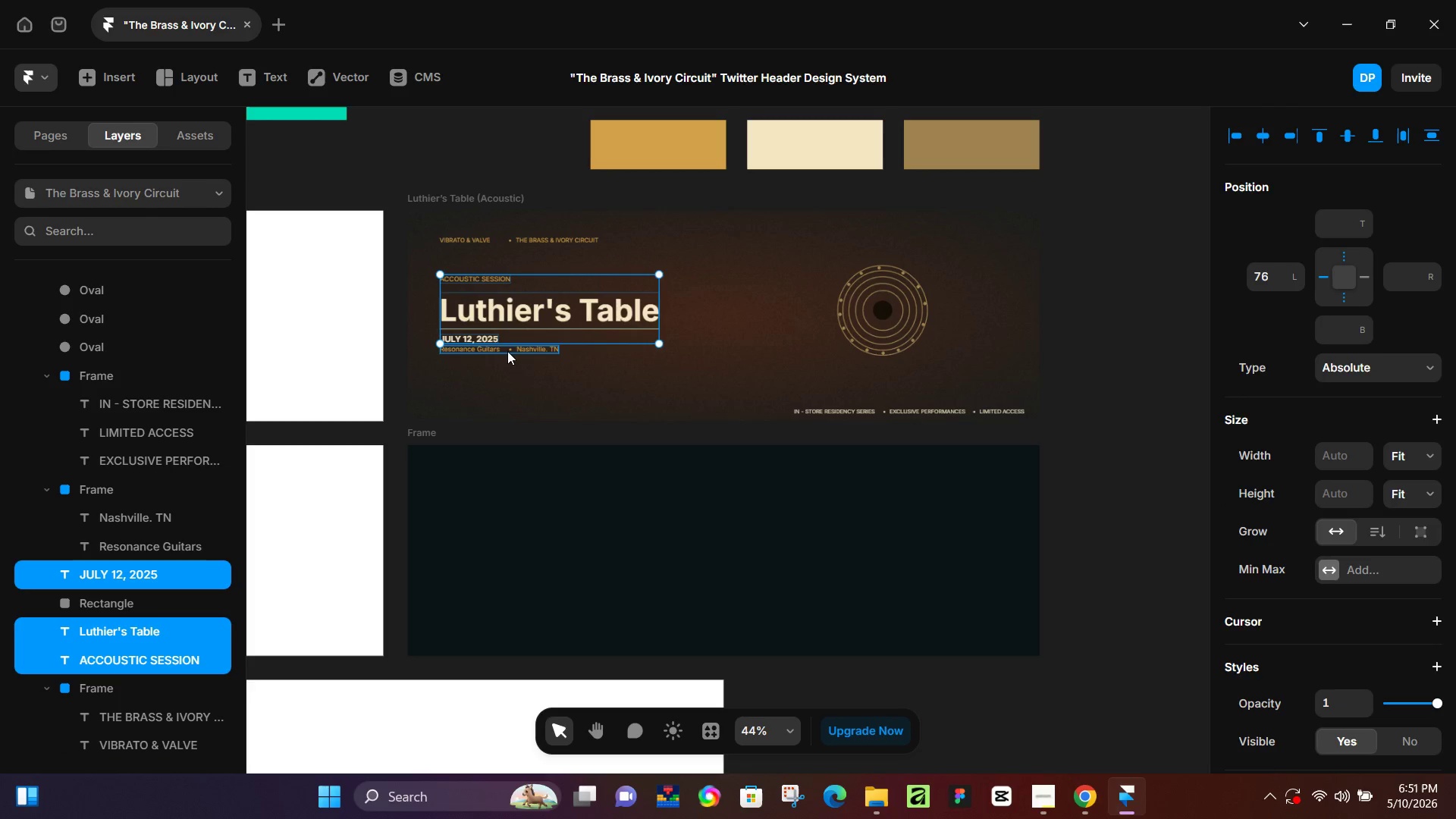 
hold_key(key=ShiftLeft, duration=1.01)
left_click([509, 352])
 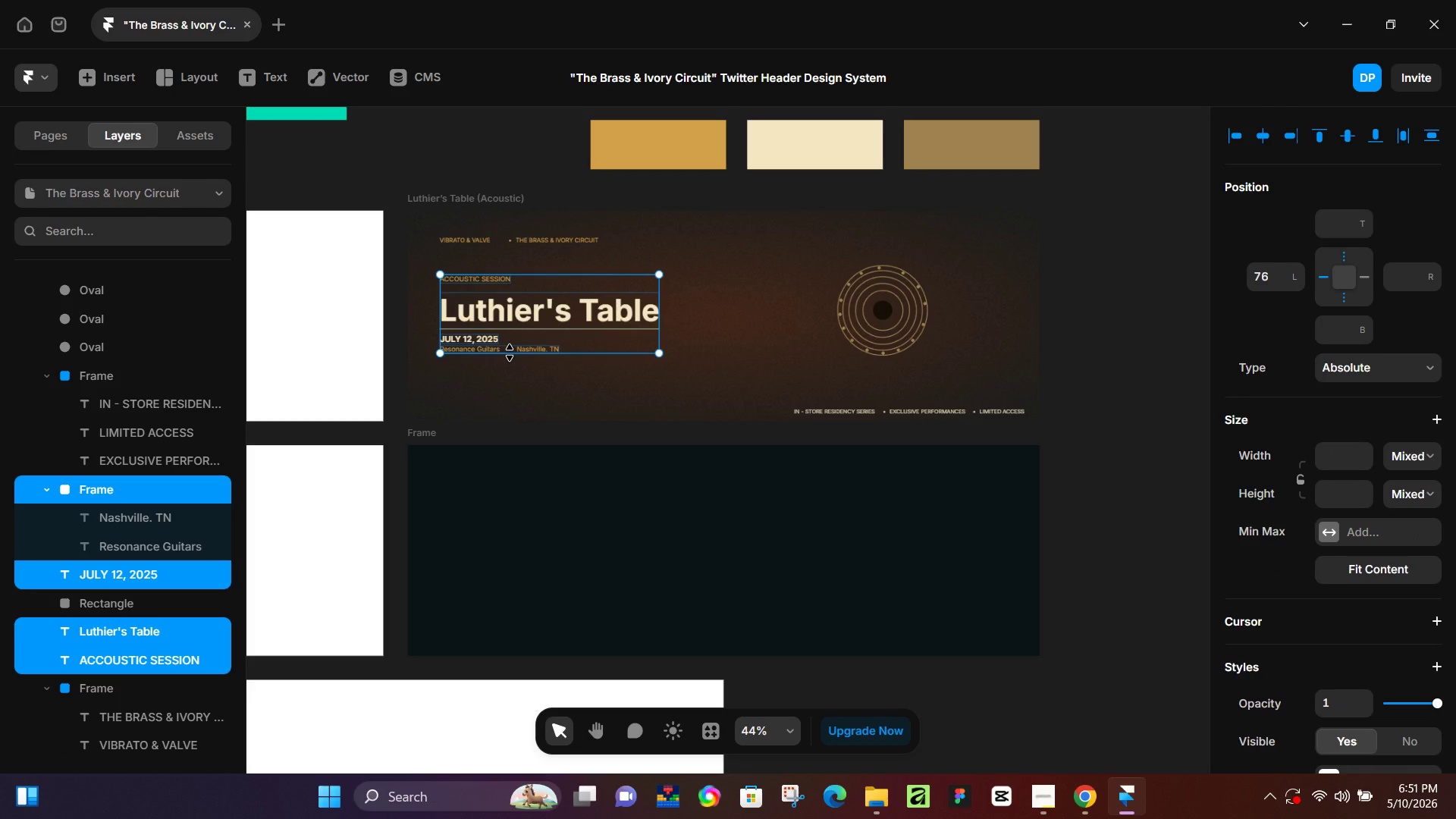 
hold_key(key=ShiftLeft, duration=6.66)
 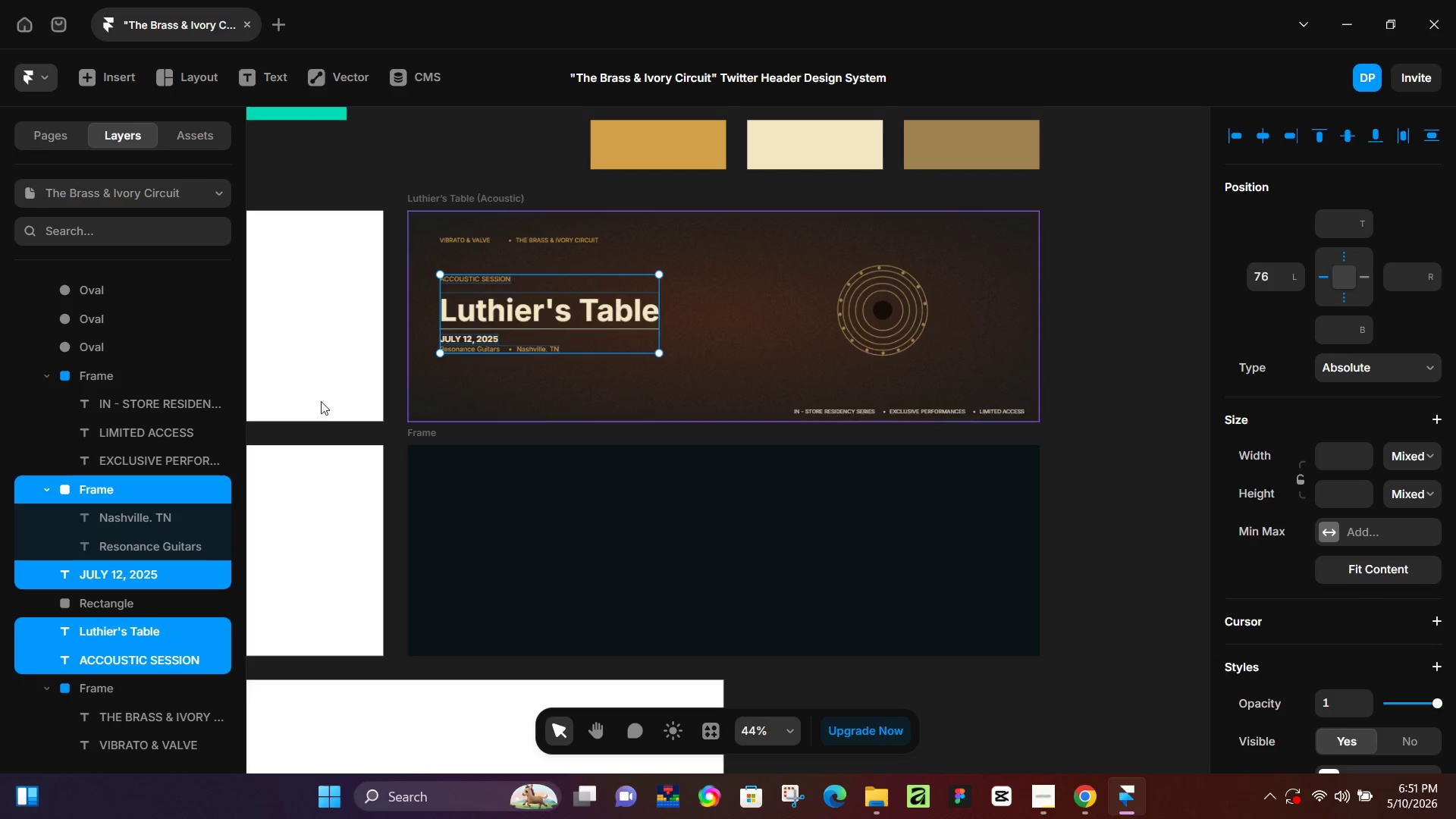 
key(Control+Enter)
 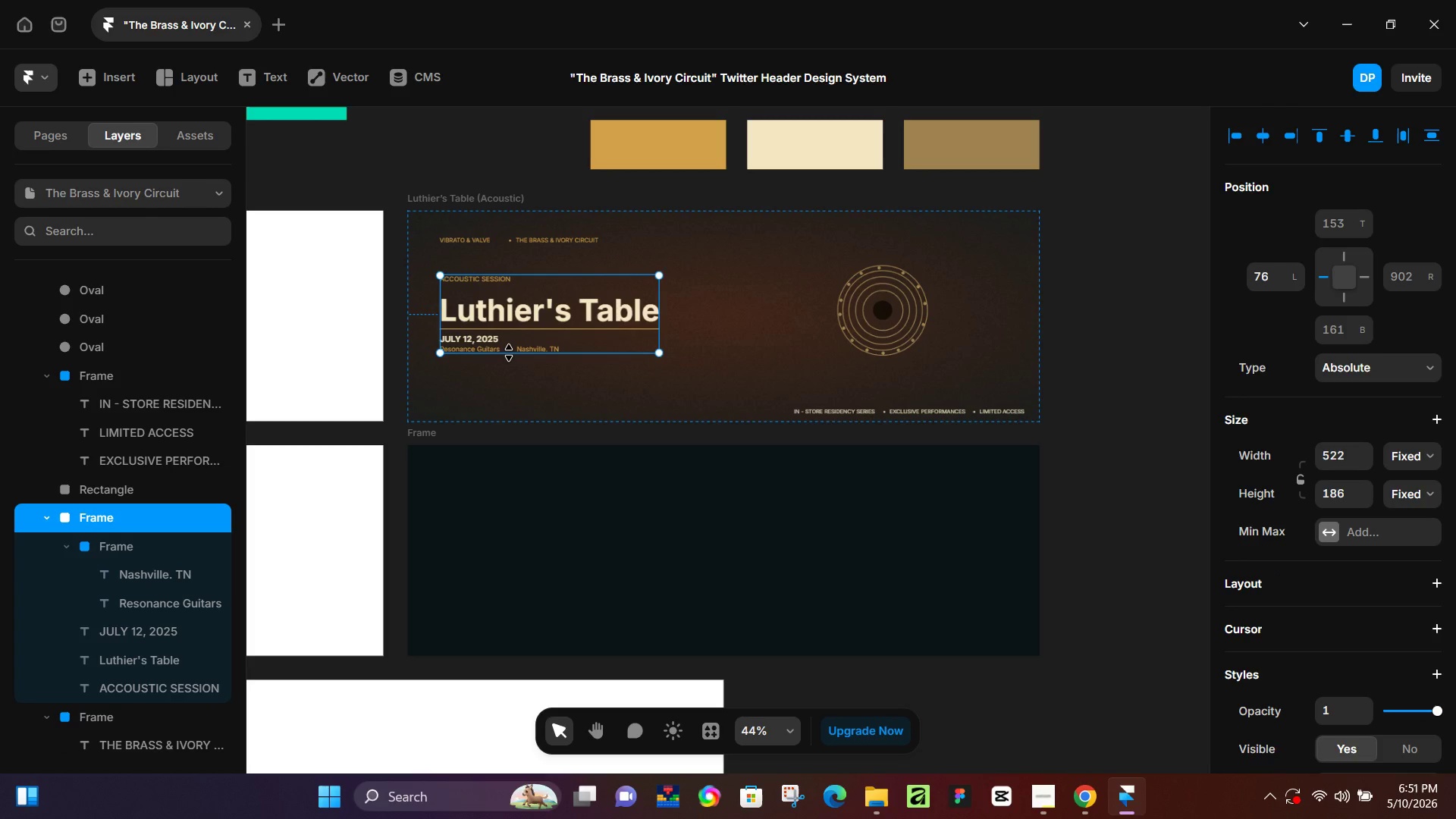 
key(Alt+Control+Enter)
 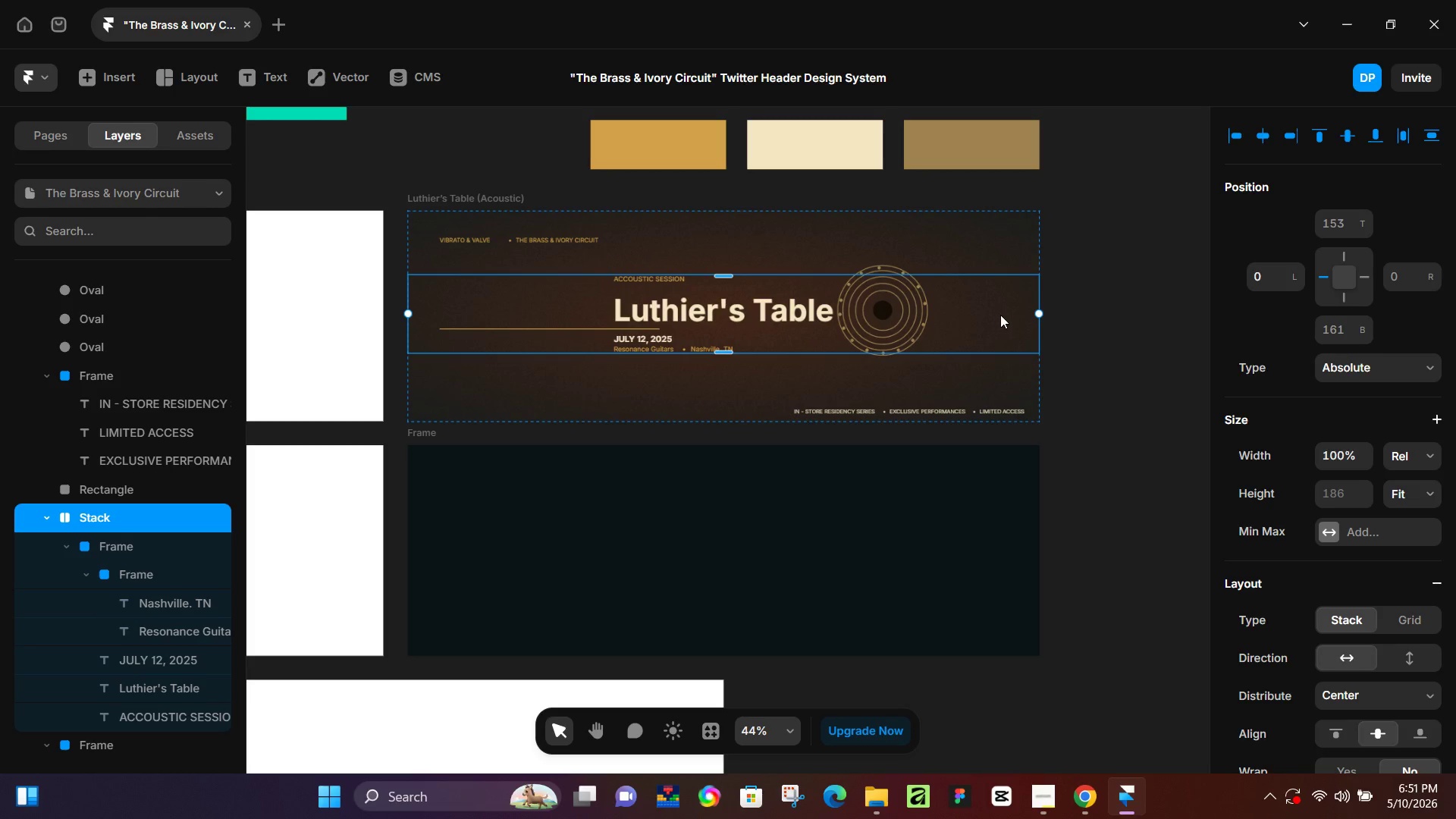 
key(Control+Z)
 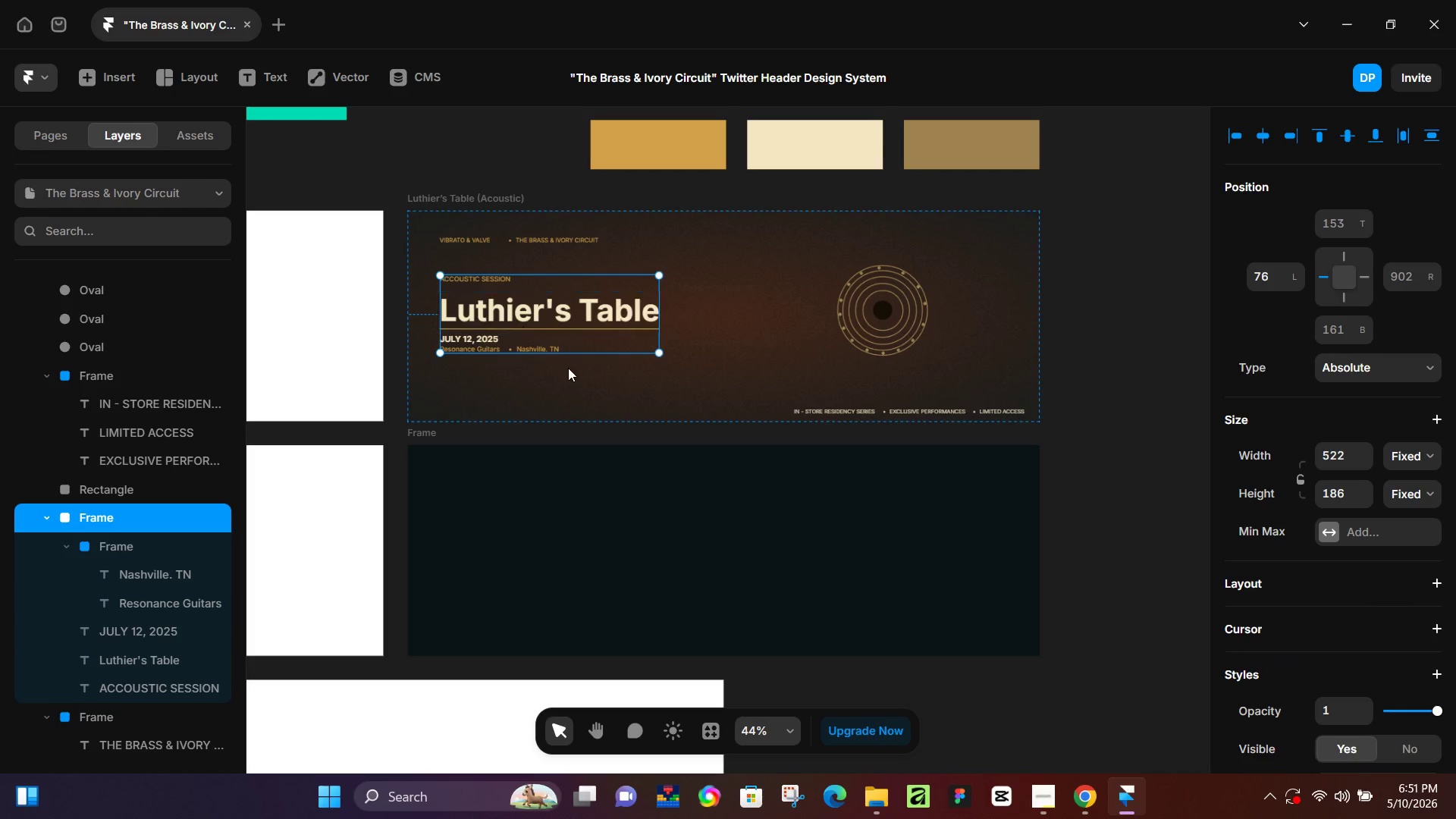 
key(Control+Z)
 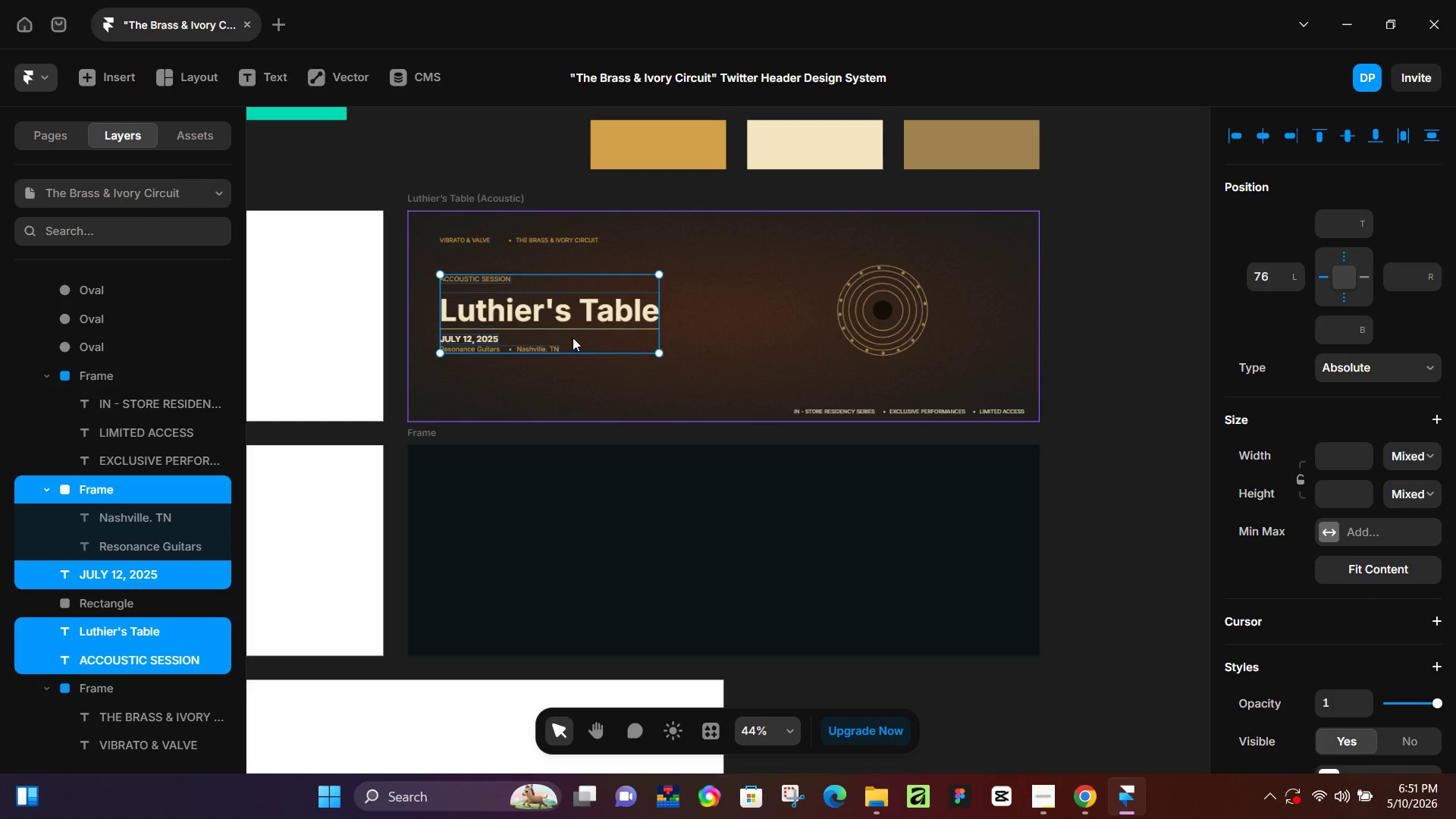 
hold_key(key=ShiftLeft, duration=0.72)
 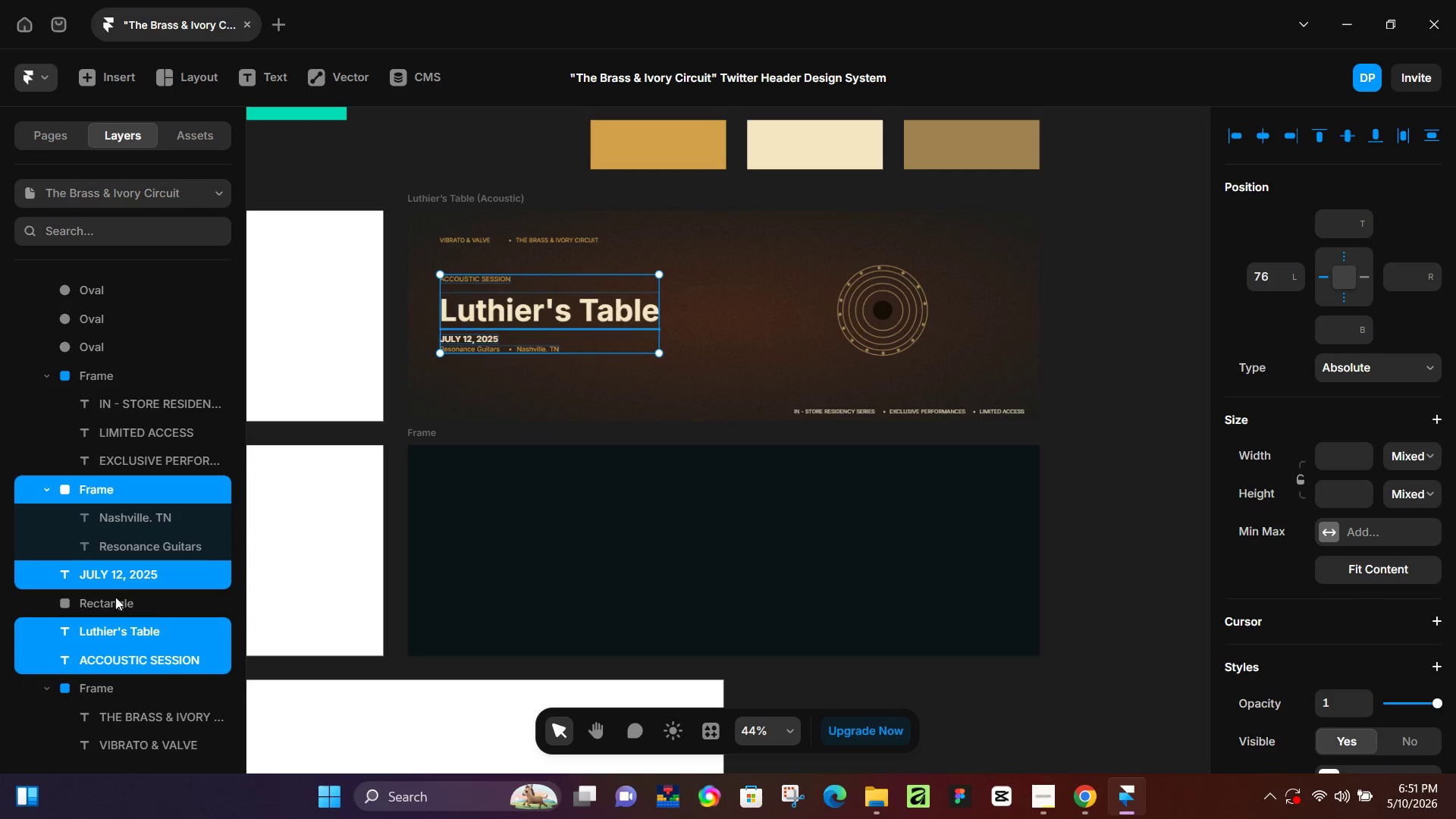 
hold_key(key=ShiftLeft, duration=0.69)
 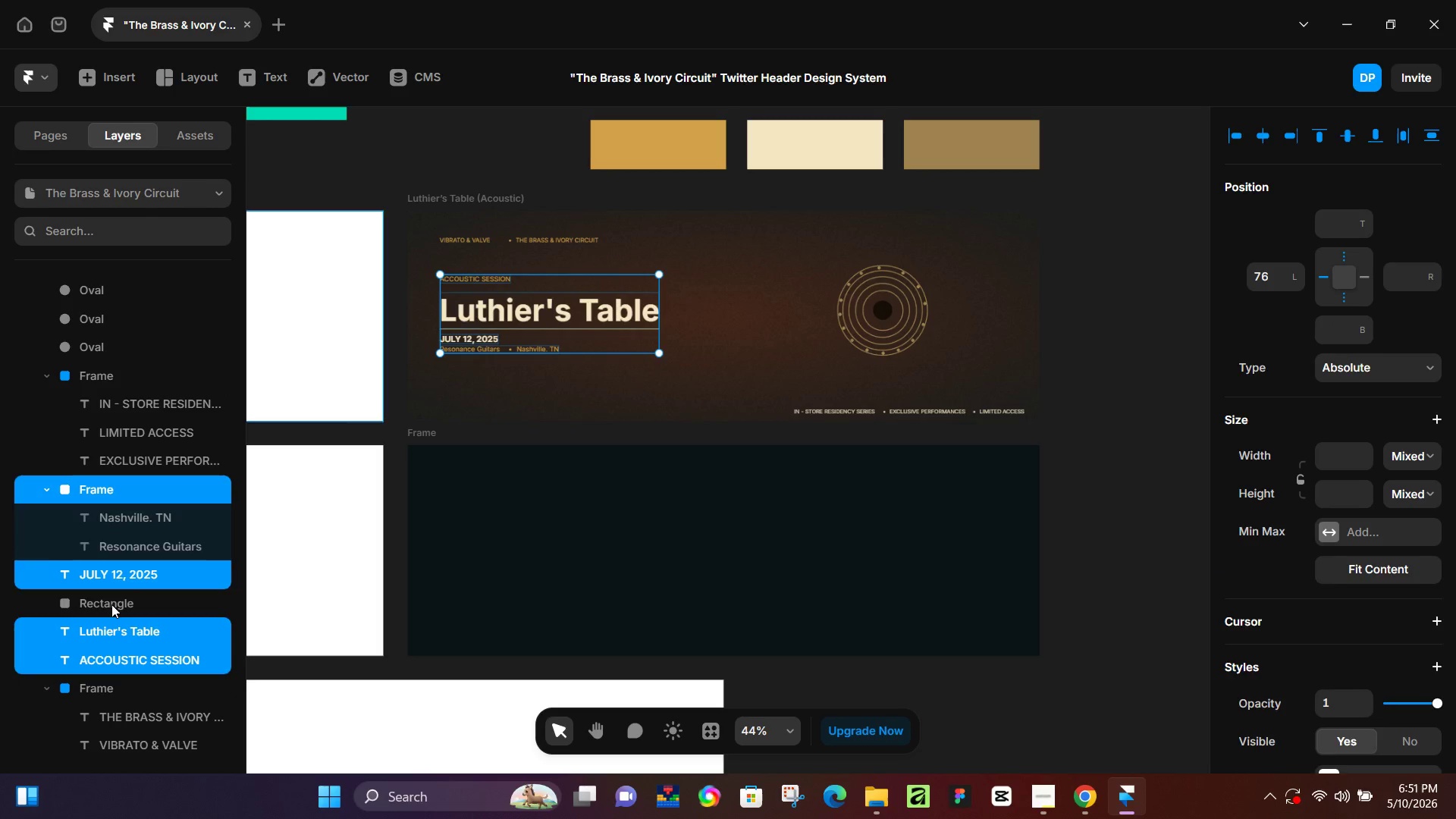 
hold_key(key=ShiftLeft, duration=0.64)
left_click([111, 604])
 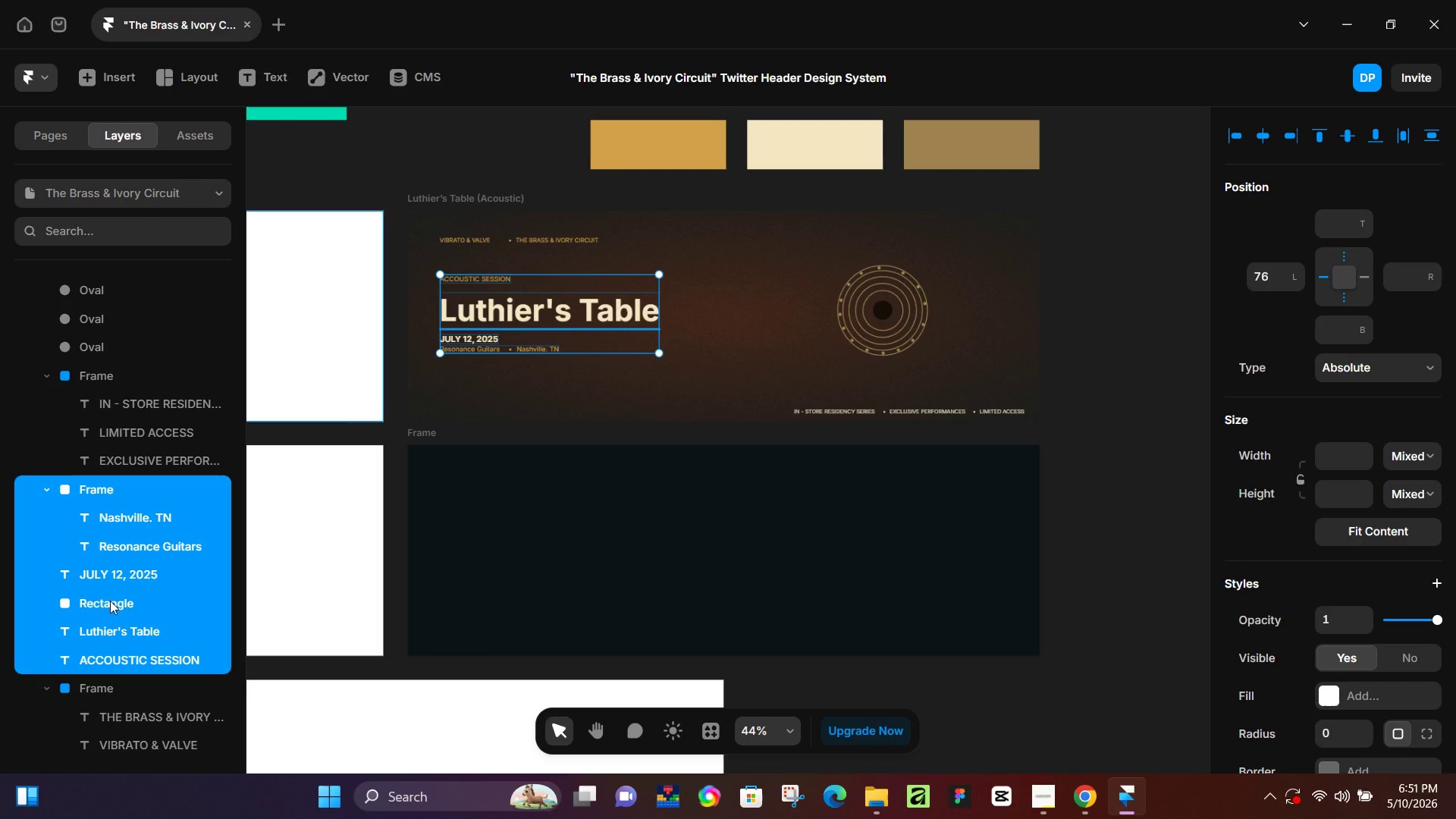 
hold_key(key=ControlLeft, duration=1.11)
 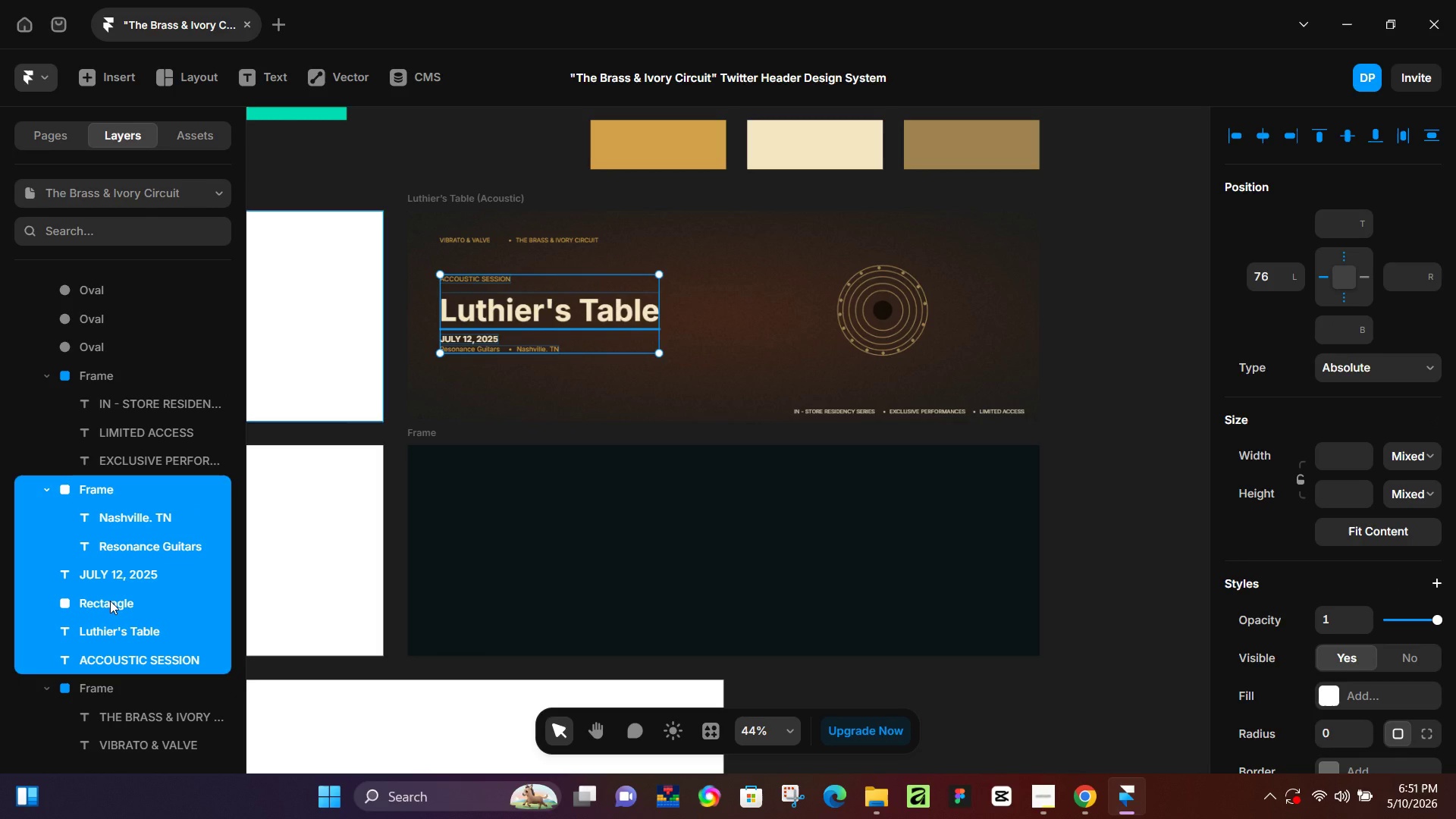 
hold_key(key=AltLeft, duration=0.86)
 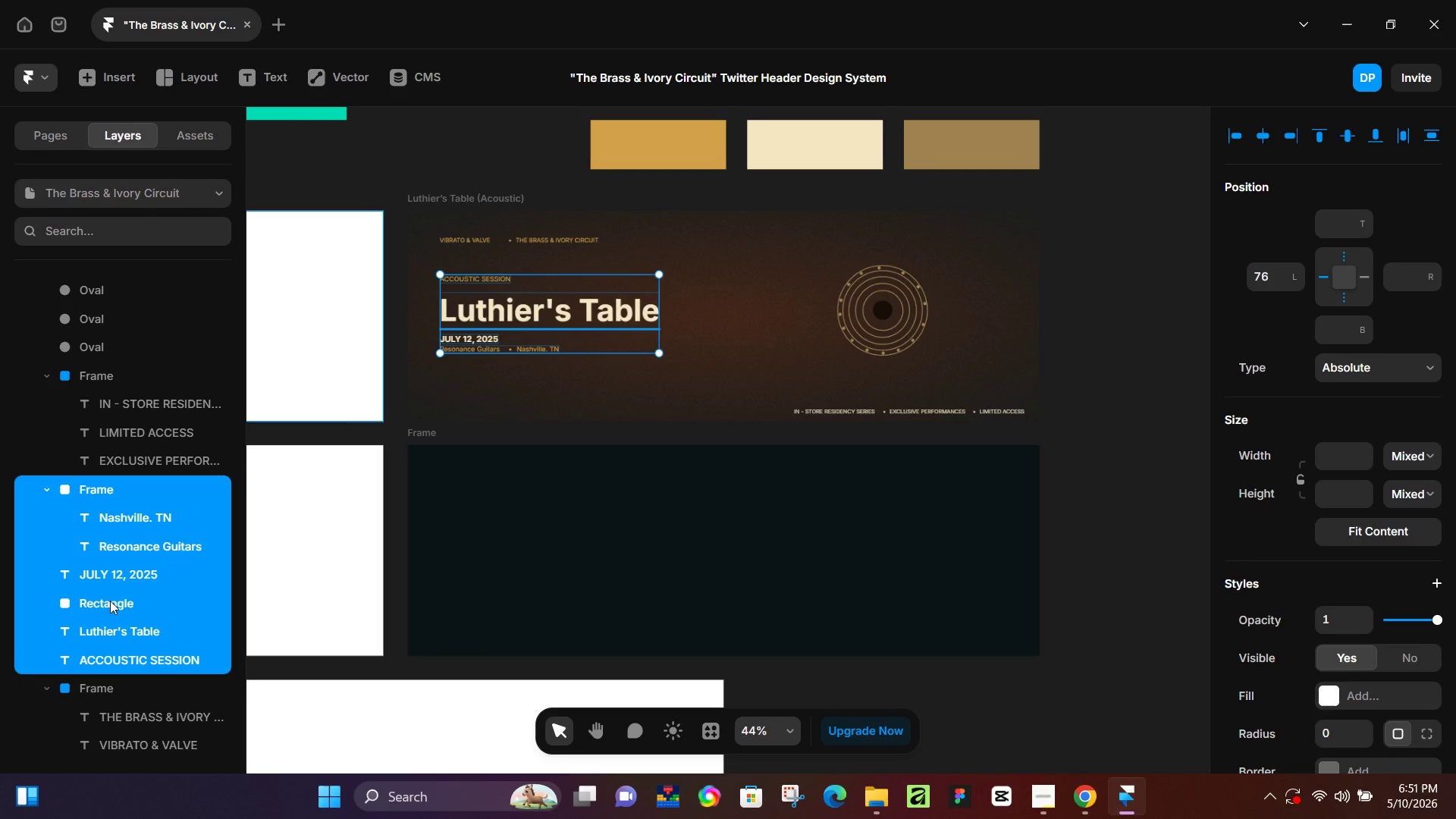 
key(Control+G)
 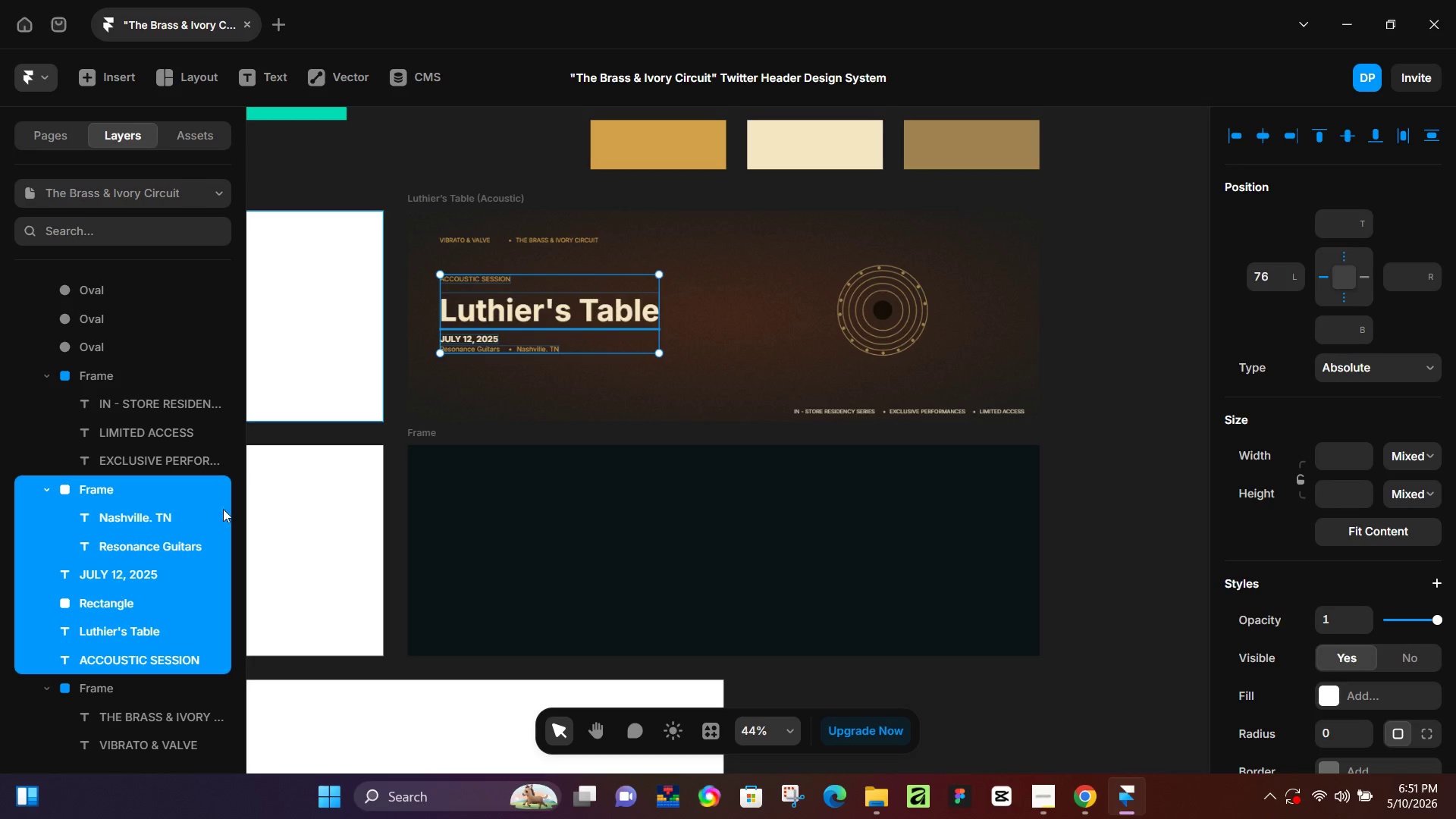 
left_click([540, 388])
 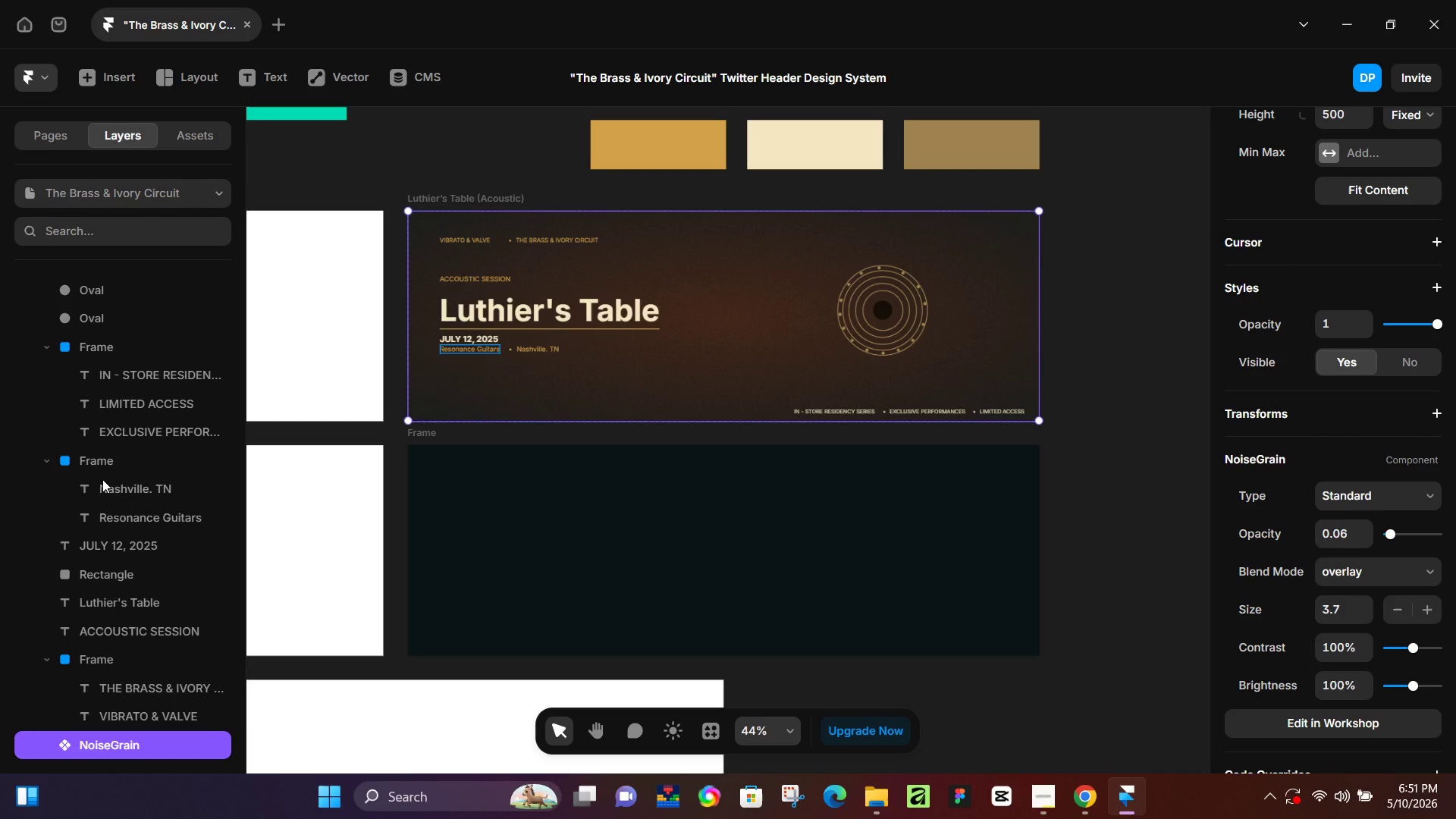 
left_click([113, 460])
 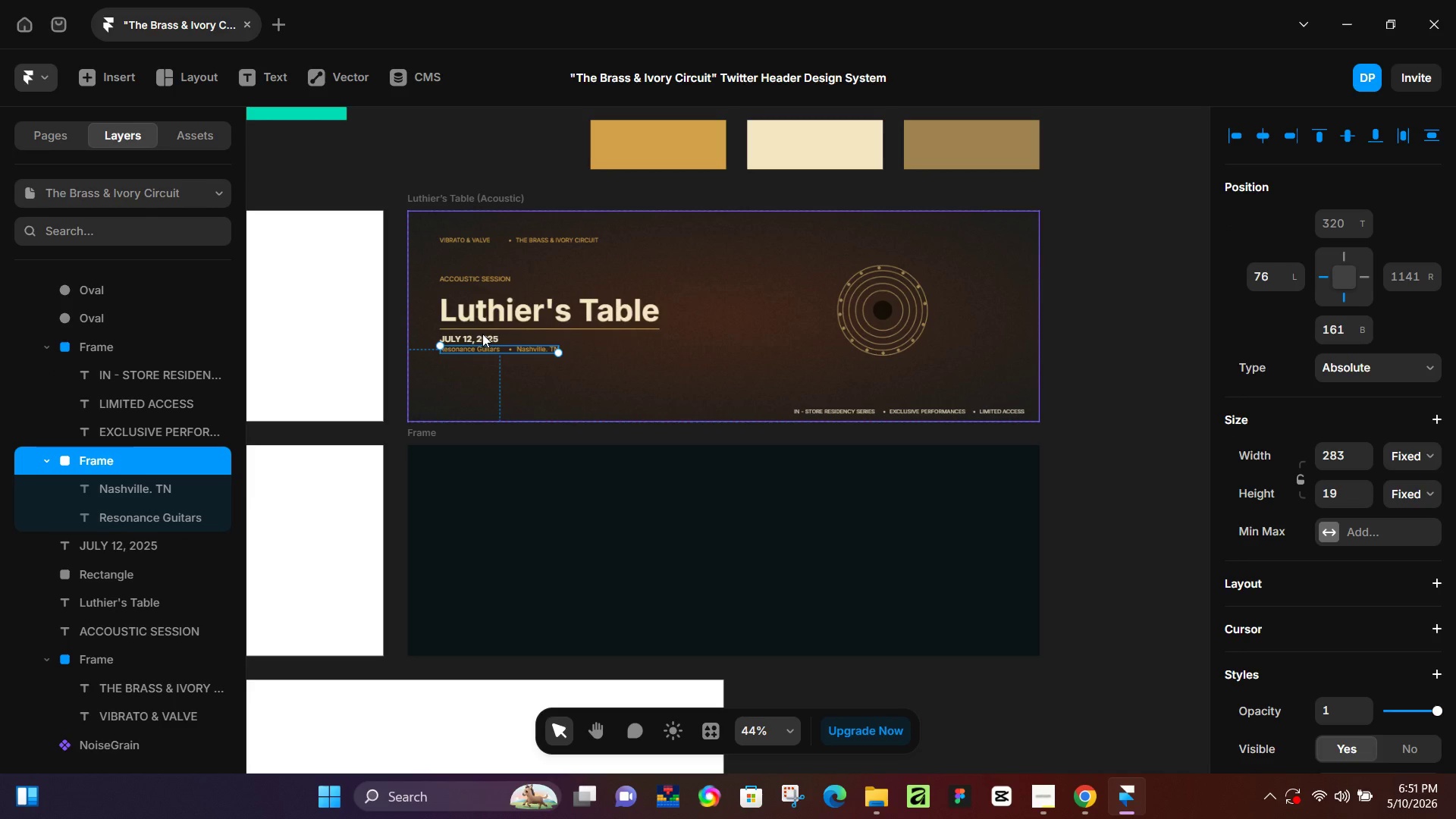 
left_click([464, 335])
 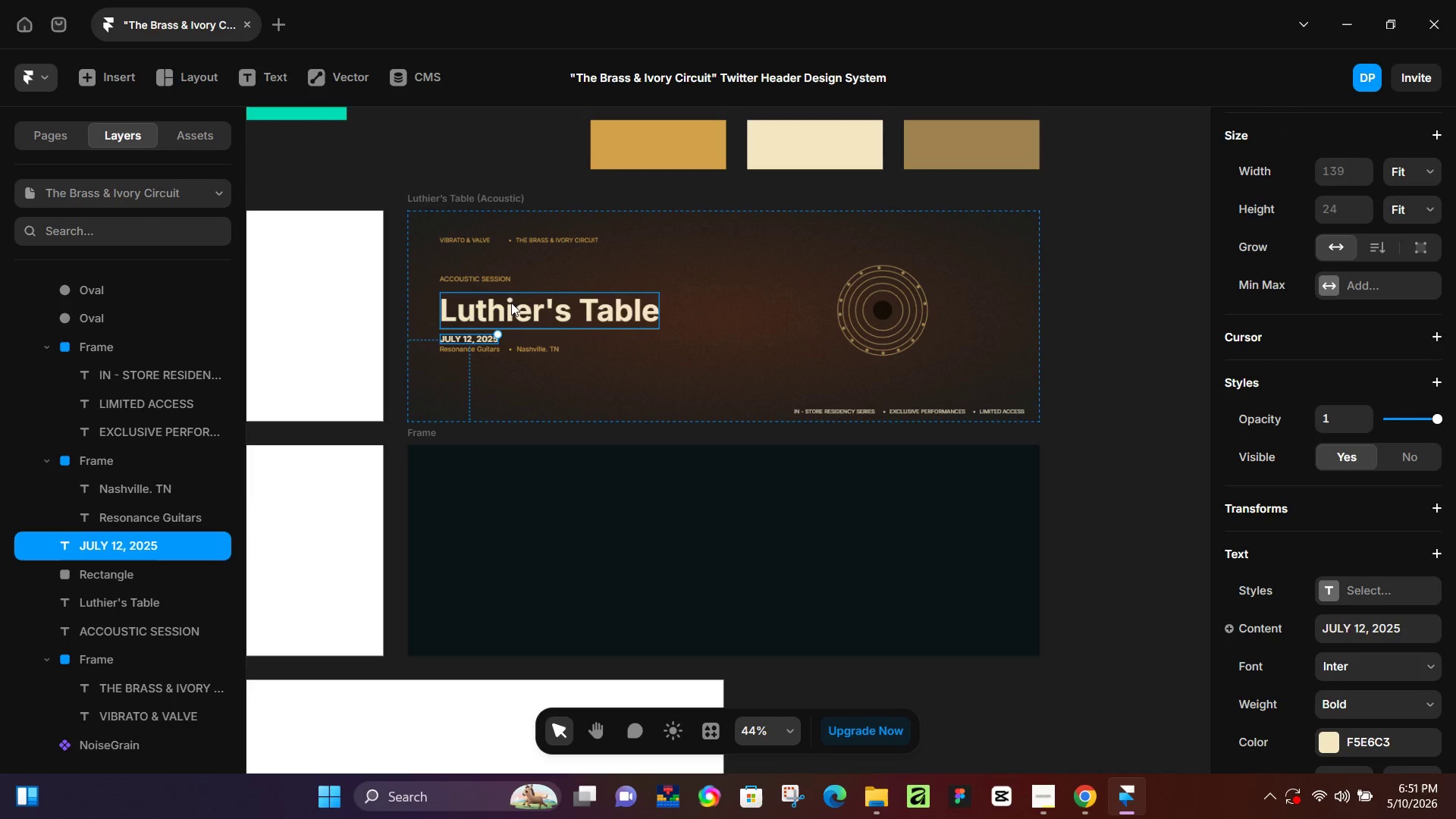 
hold_key(key=ShiftLeft, duration=1.02)
left_click([508, 308])
 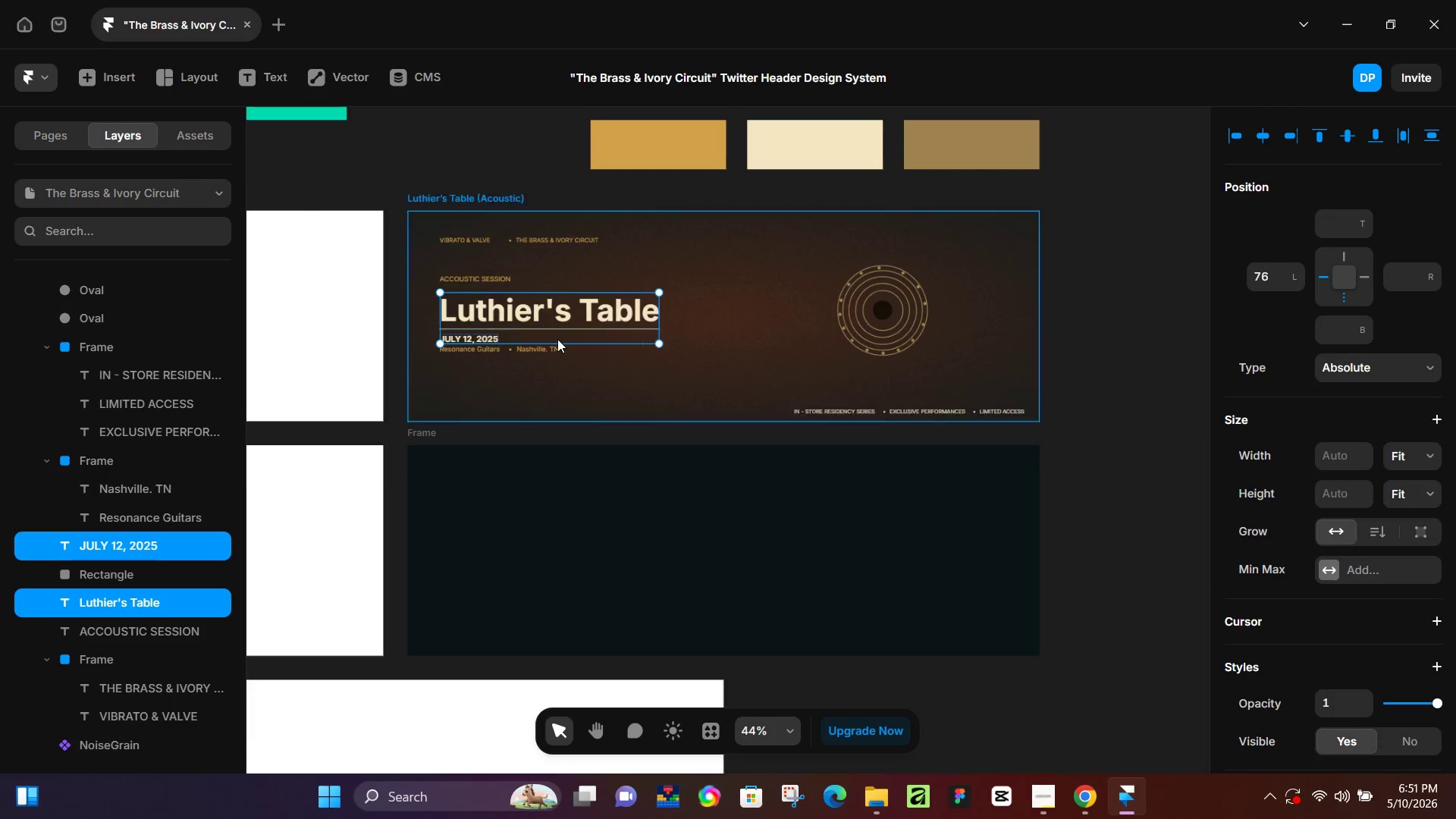 
hold_key(key=ControlLeft, duration=0.5)
scroll: coordinate [557, 339], scroll_direction: up, amount: 7.0
 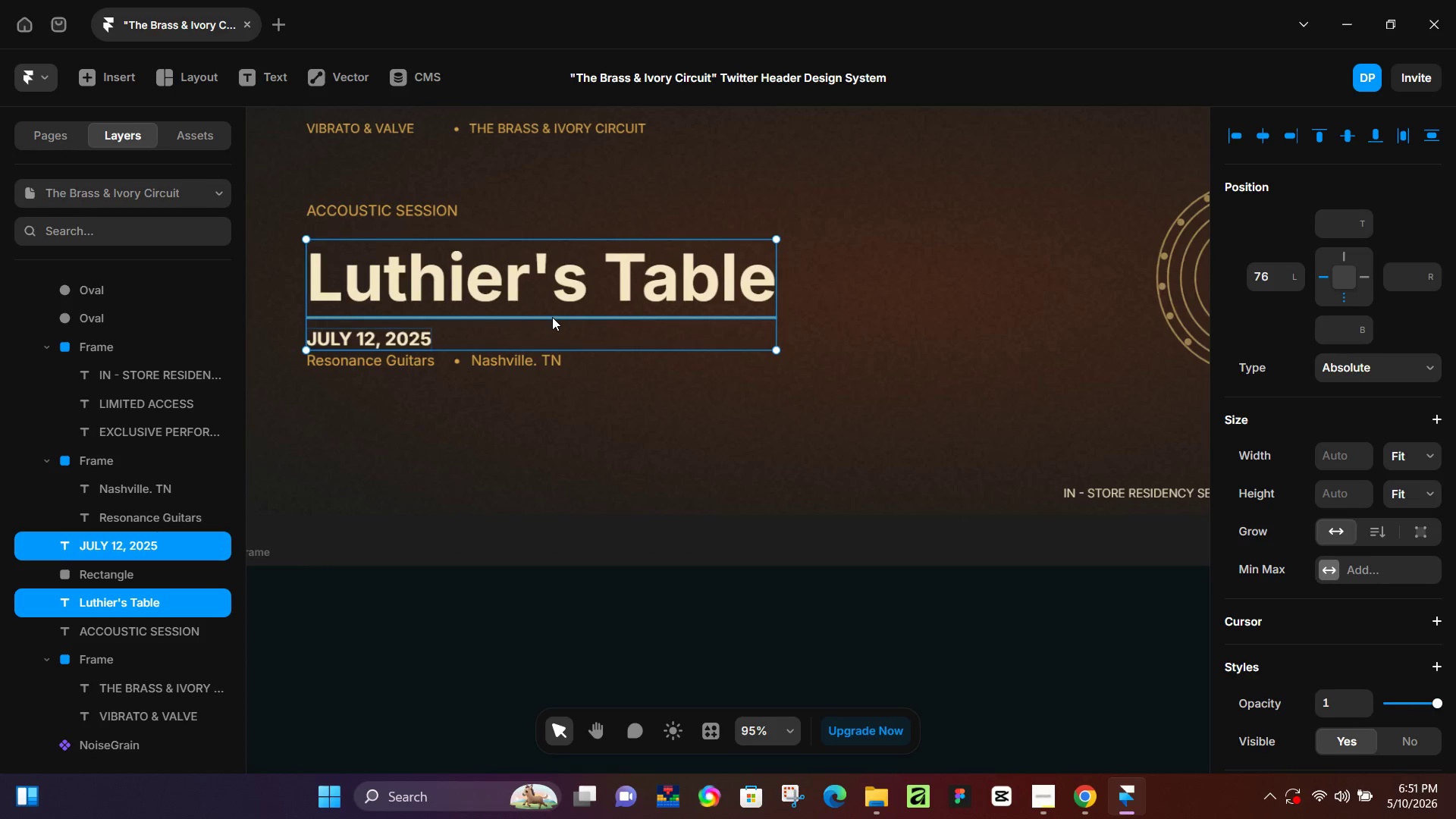 
hold_key(key=ShiftLeft, duration=0.72)
left_click([552, 317])
 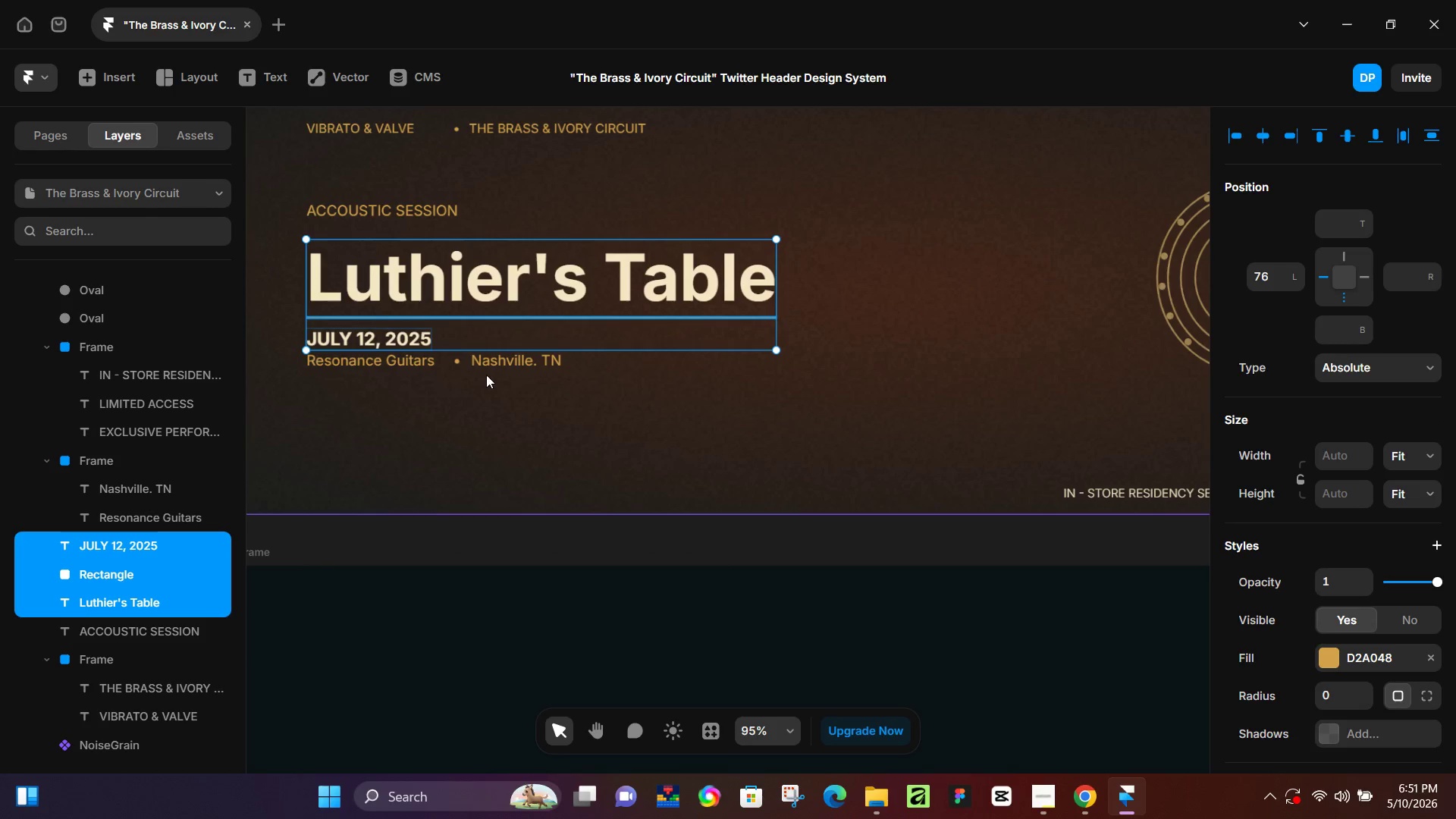 
hold_key(key=ShiftLeft, duration=0.89)
left_click([365, 208])
 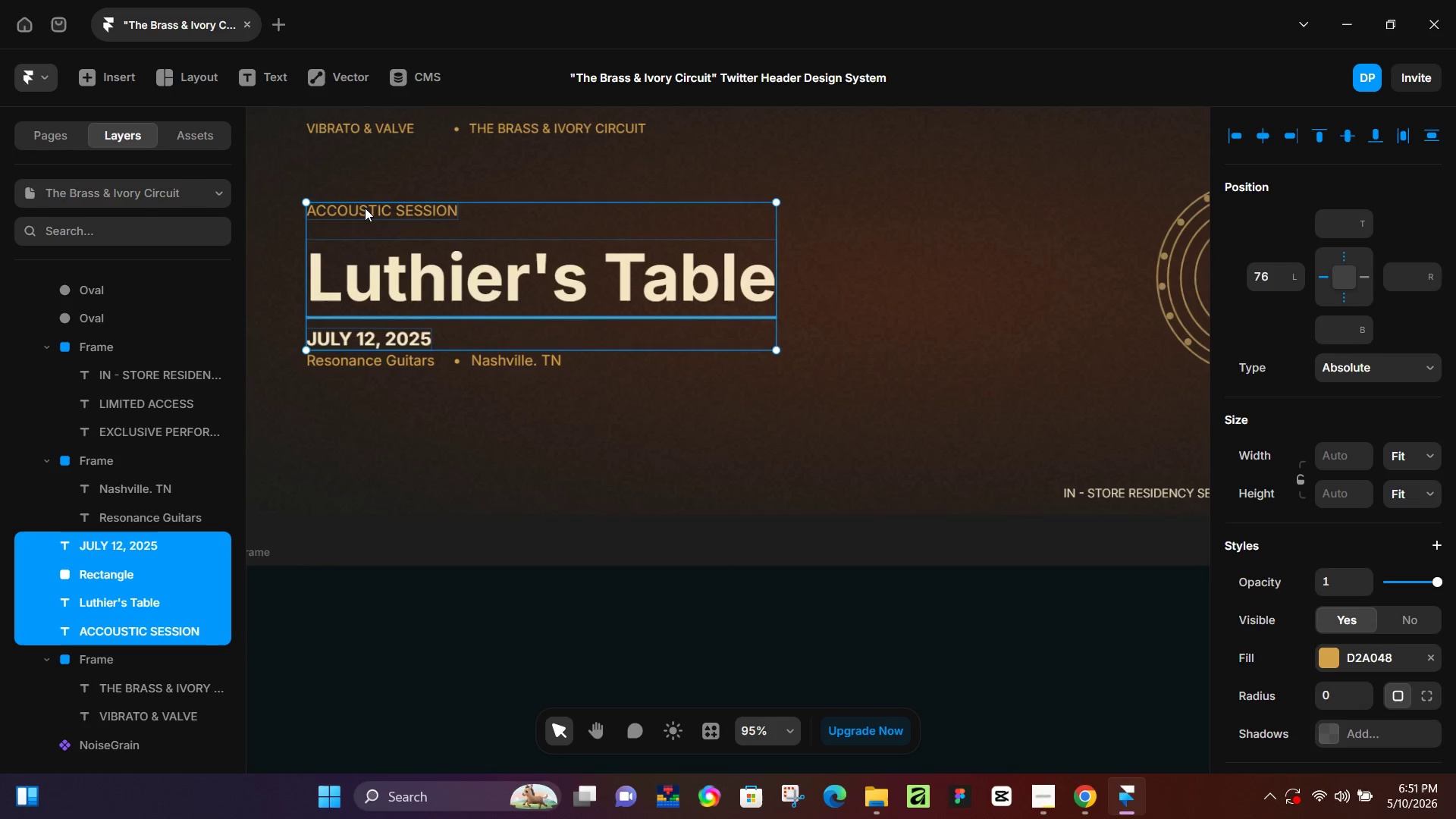 
key(Control+Enter)
 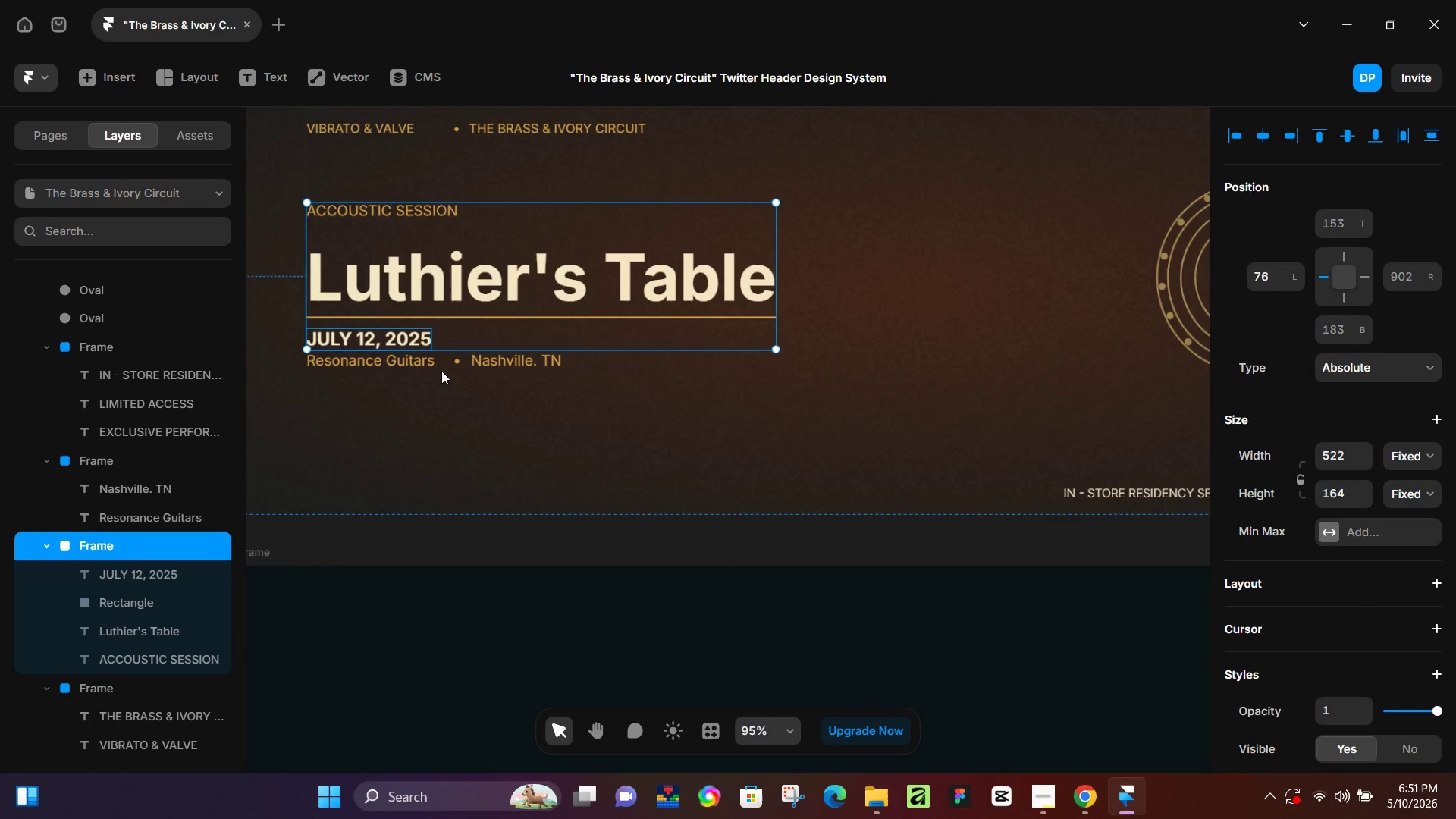 
hold_key(key=ShiftLeft, duration=1.0)
left_click([447, 362])
 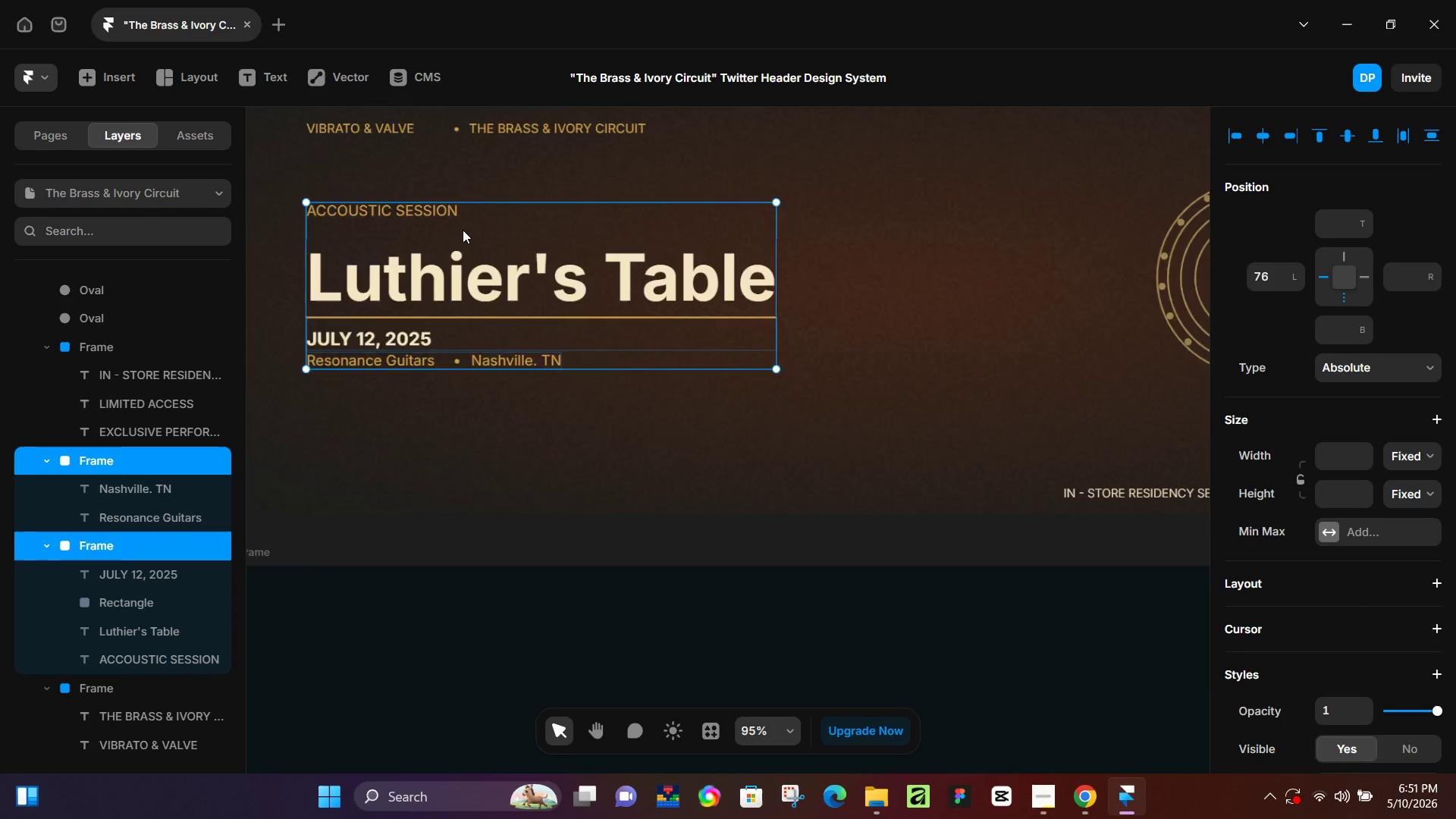 
hold_key(key=ShiftLeft, duration=0.72)
 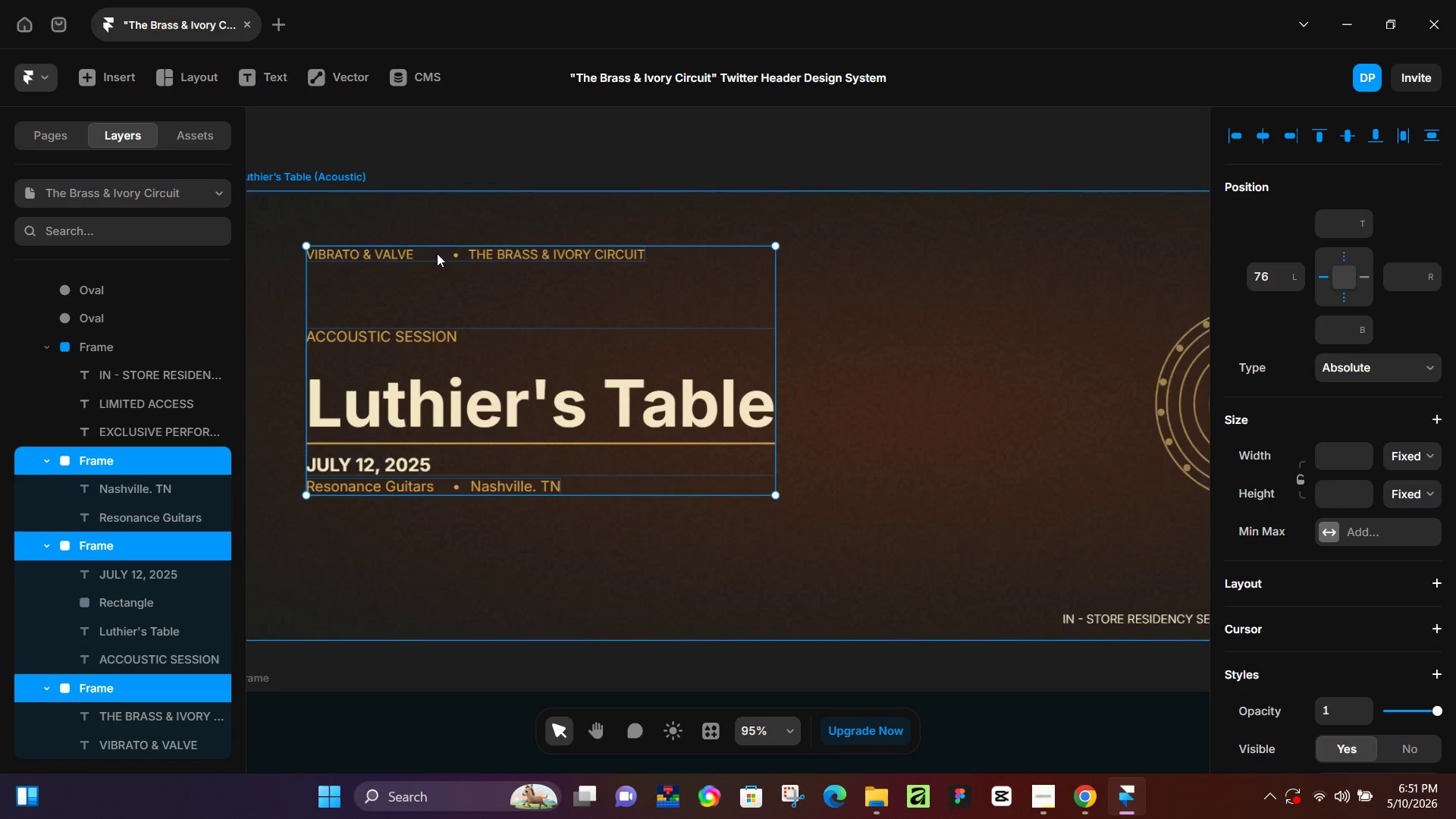 
scroll: coordinate [469, 234], scroll_direction: up, amount: 4.0
 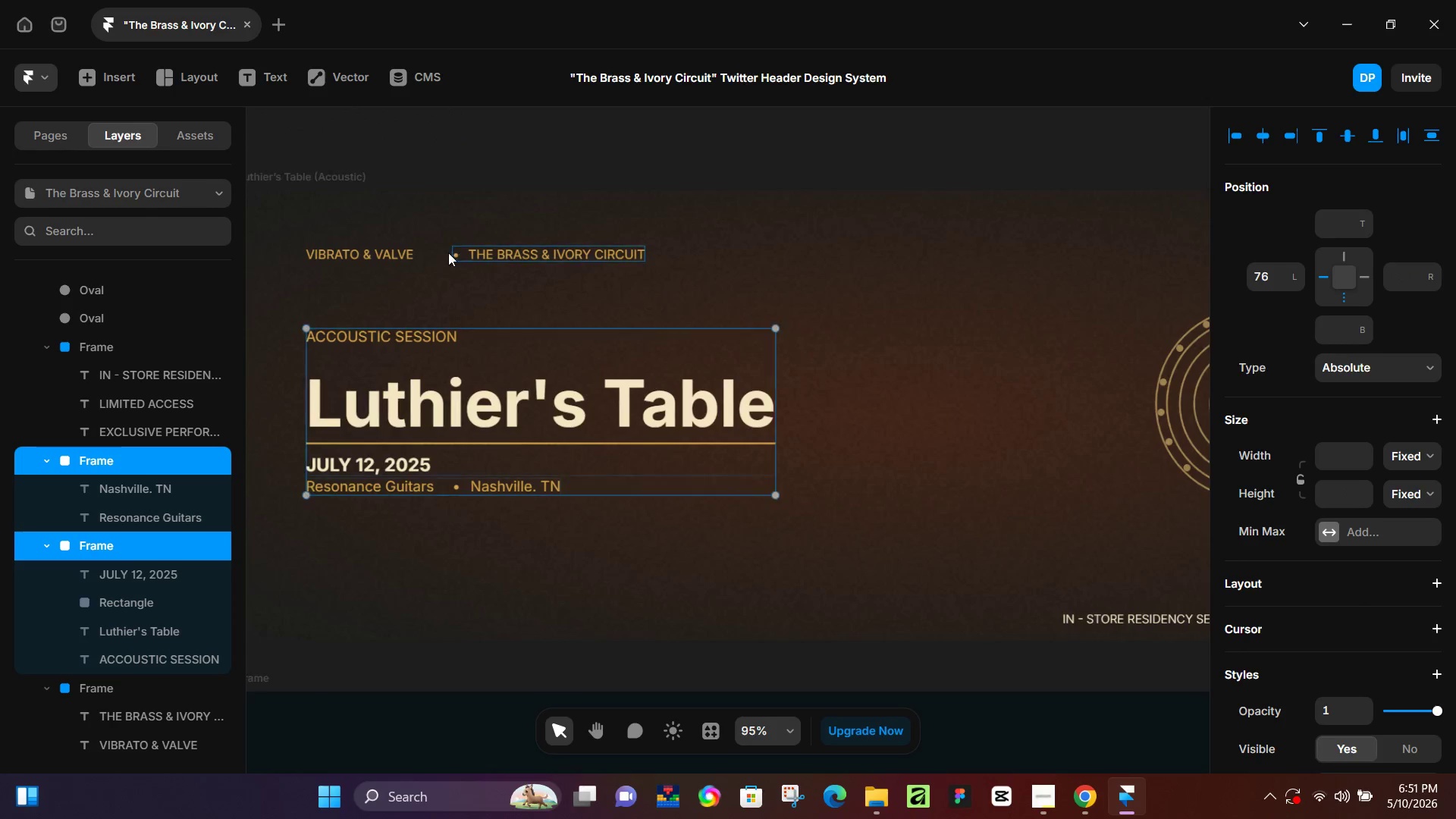 
left_click([437, 253])
 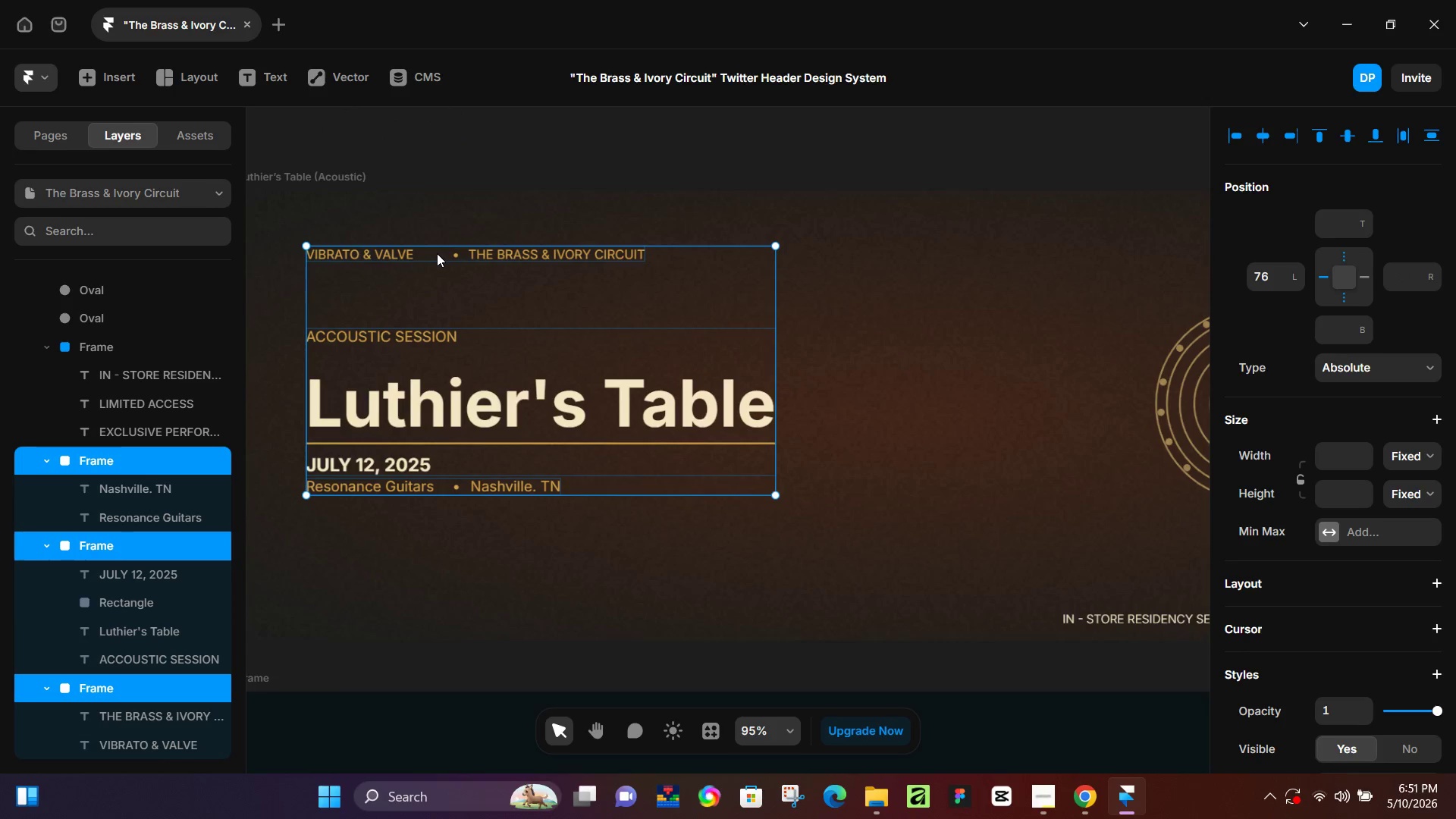 
key(Control+Enter)
 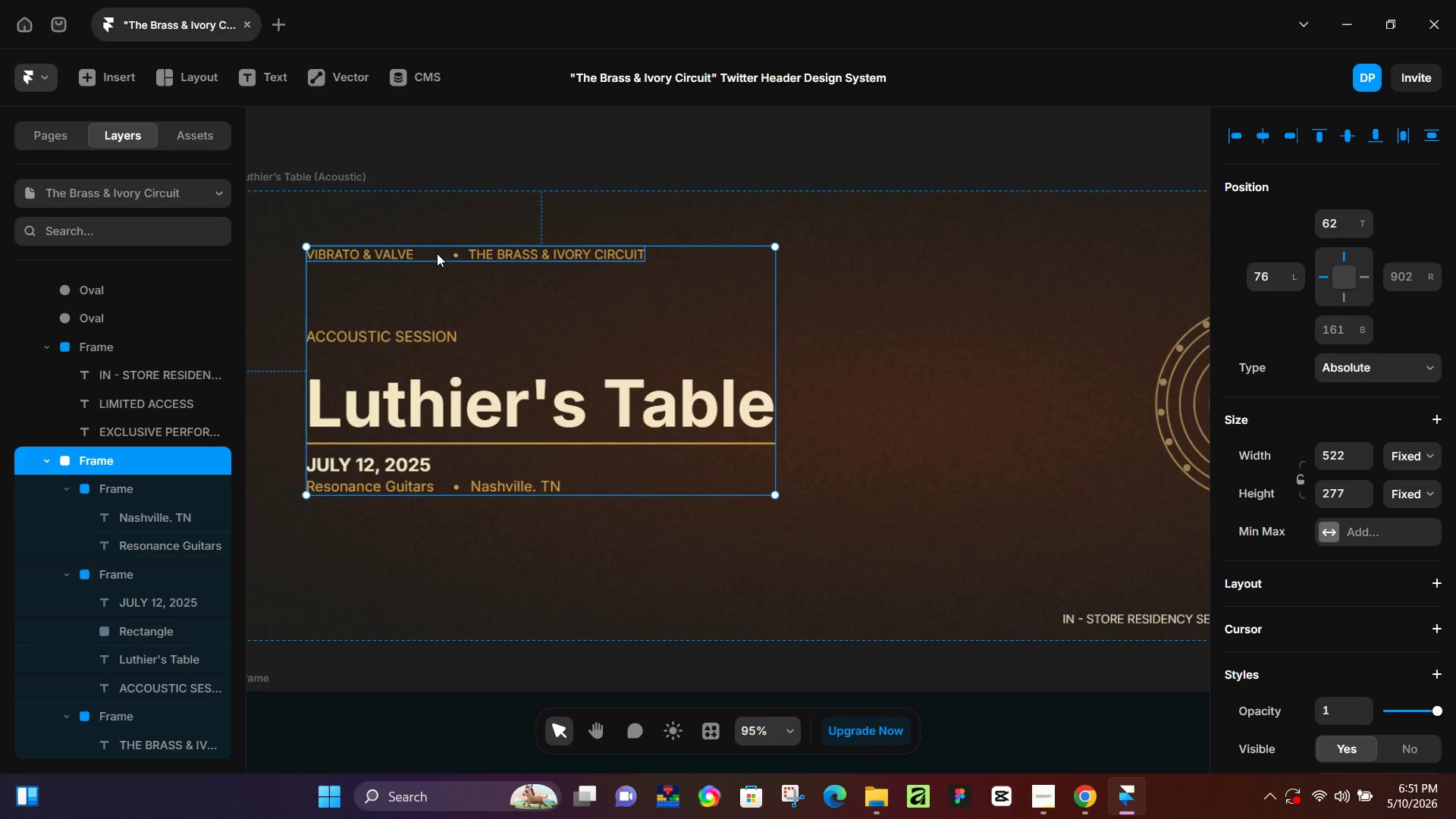 
hold_key(key=ControlLeft, duration=0.83)
scroll: coordinate [633, 342], scroll_direction: down, amount: 5.0
 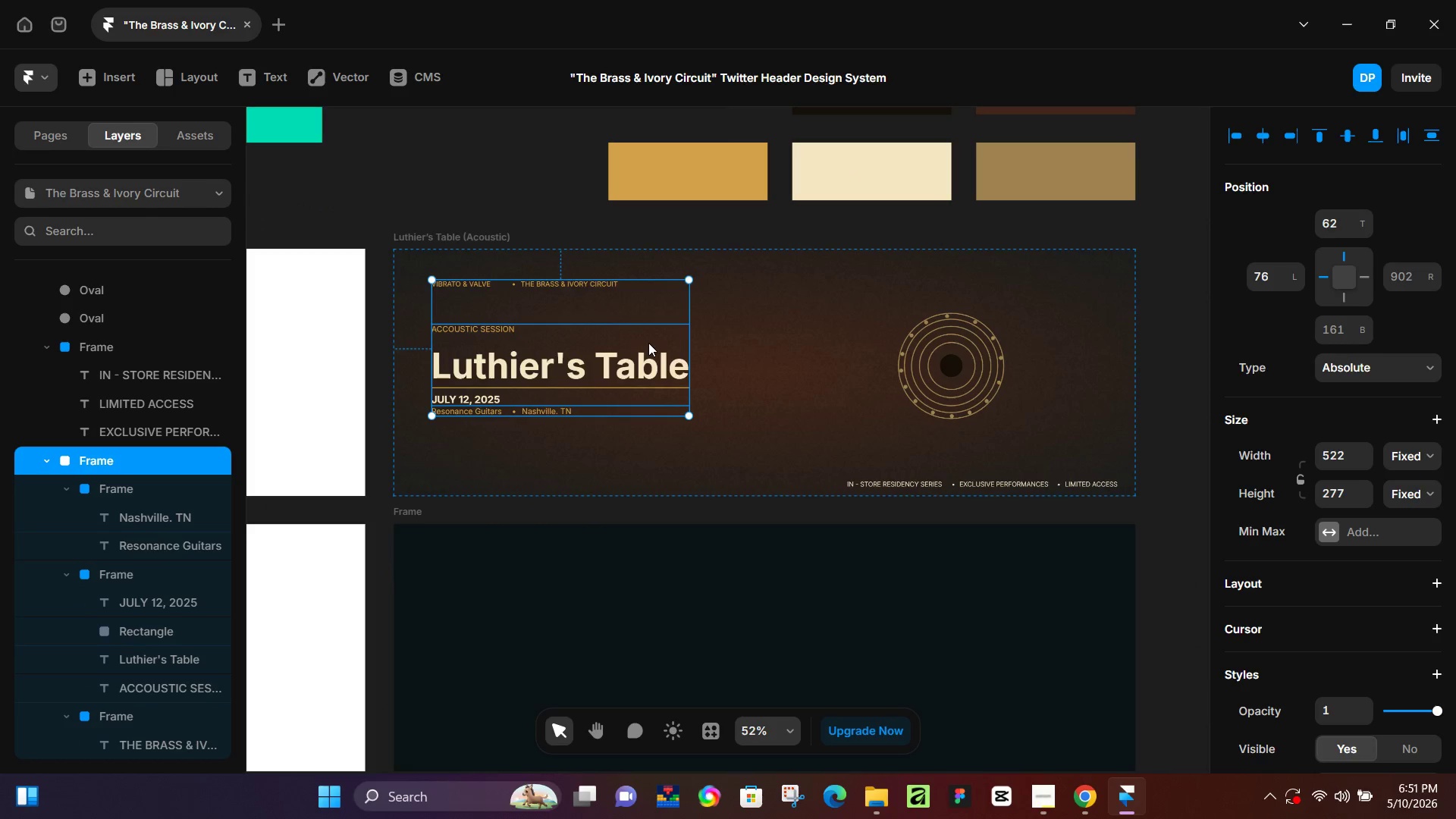 
hold_key(key=AltLeft, duration=1.19)
 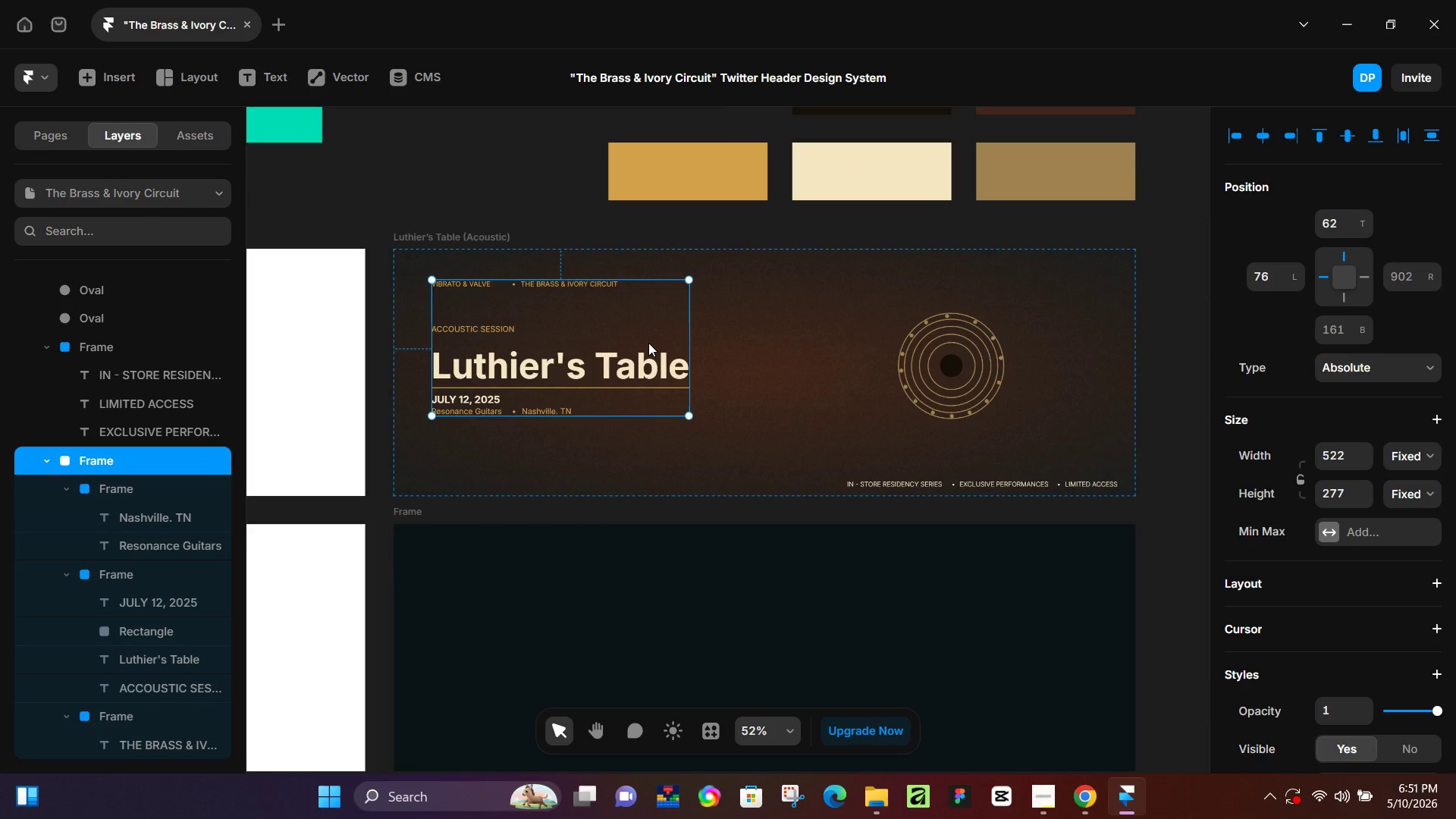 
key(Alt+Control+Enter)
 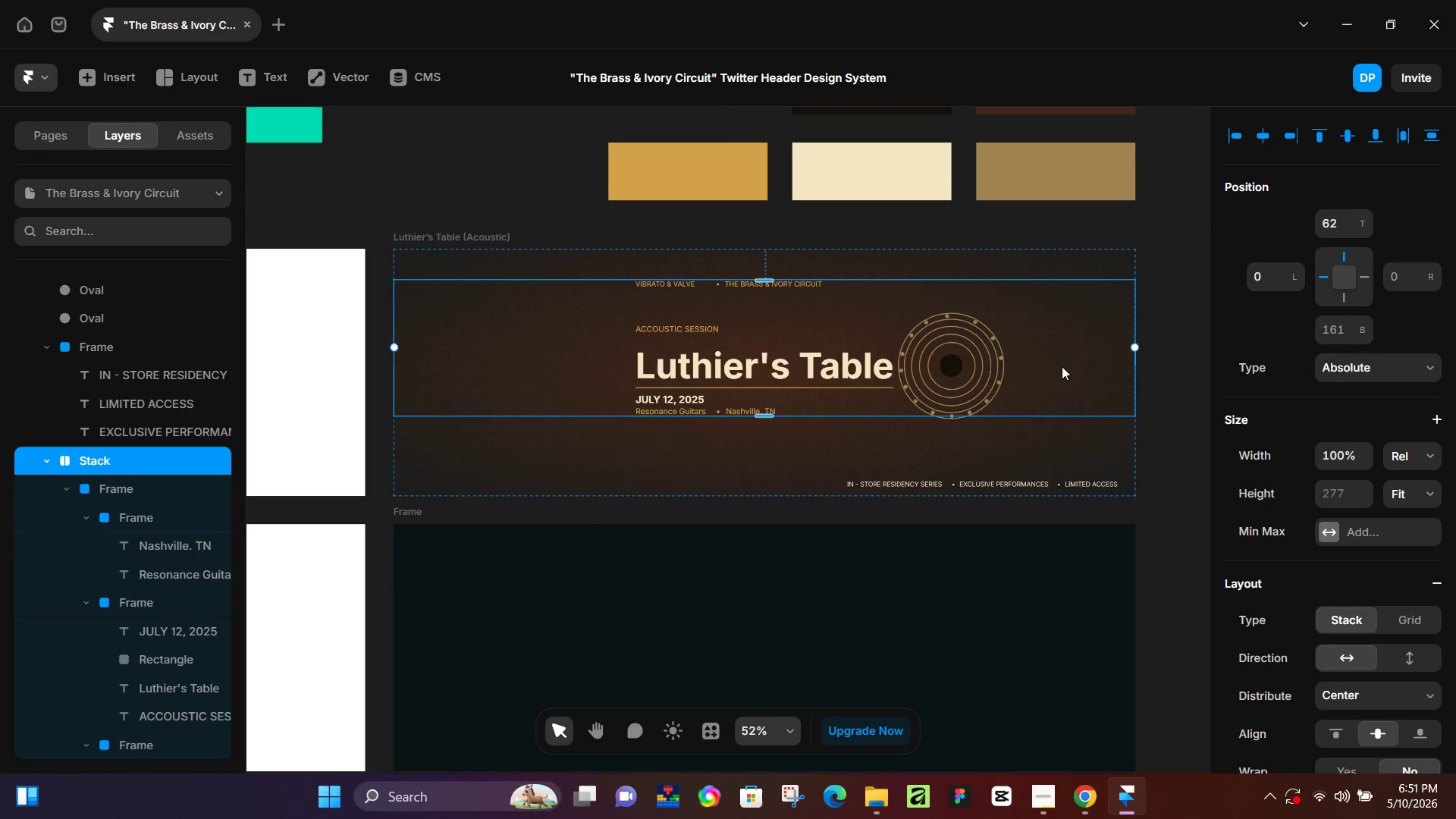 
scroll: coordinate [1396, 693], scroll_direction: down, amount: 1.0
 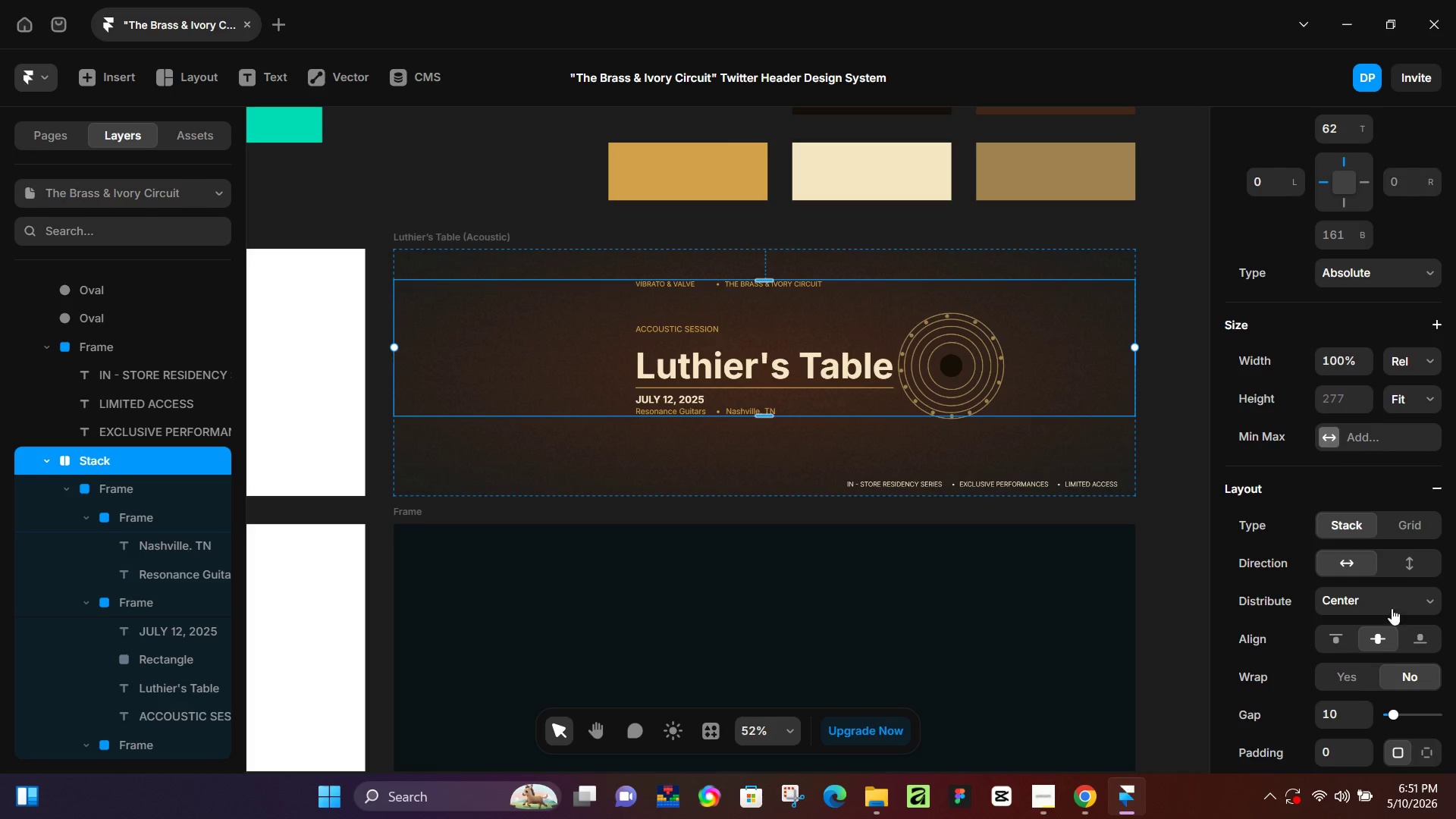 
left_click([1398, 605])
 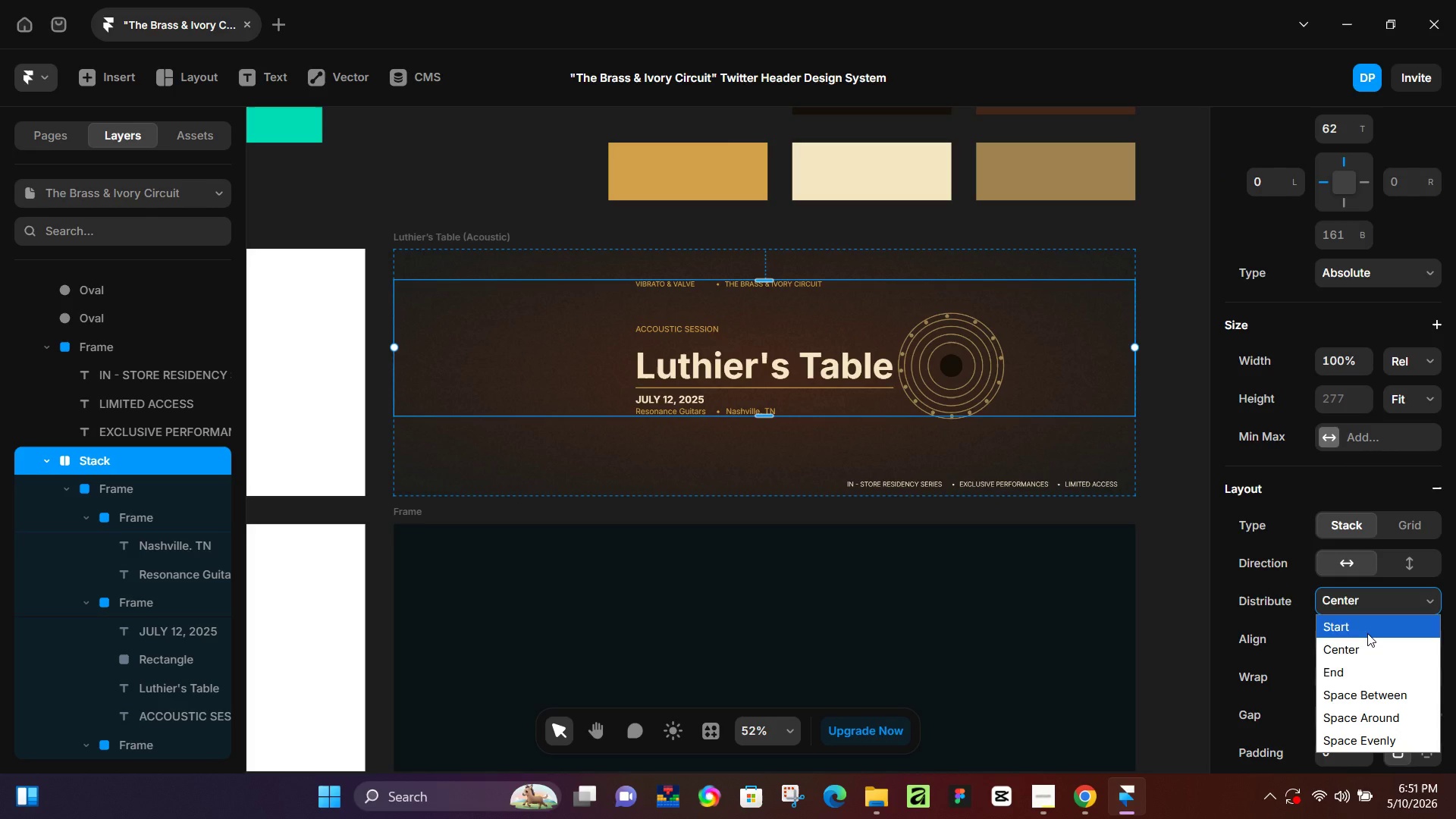 
left_click([1367, 633])
 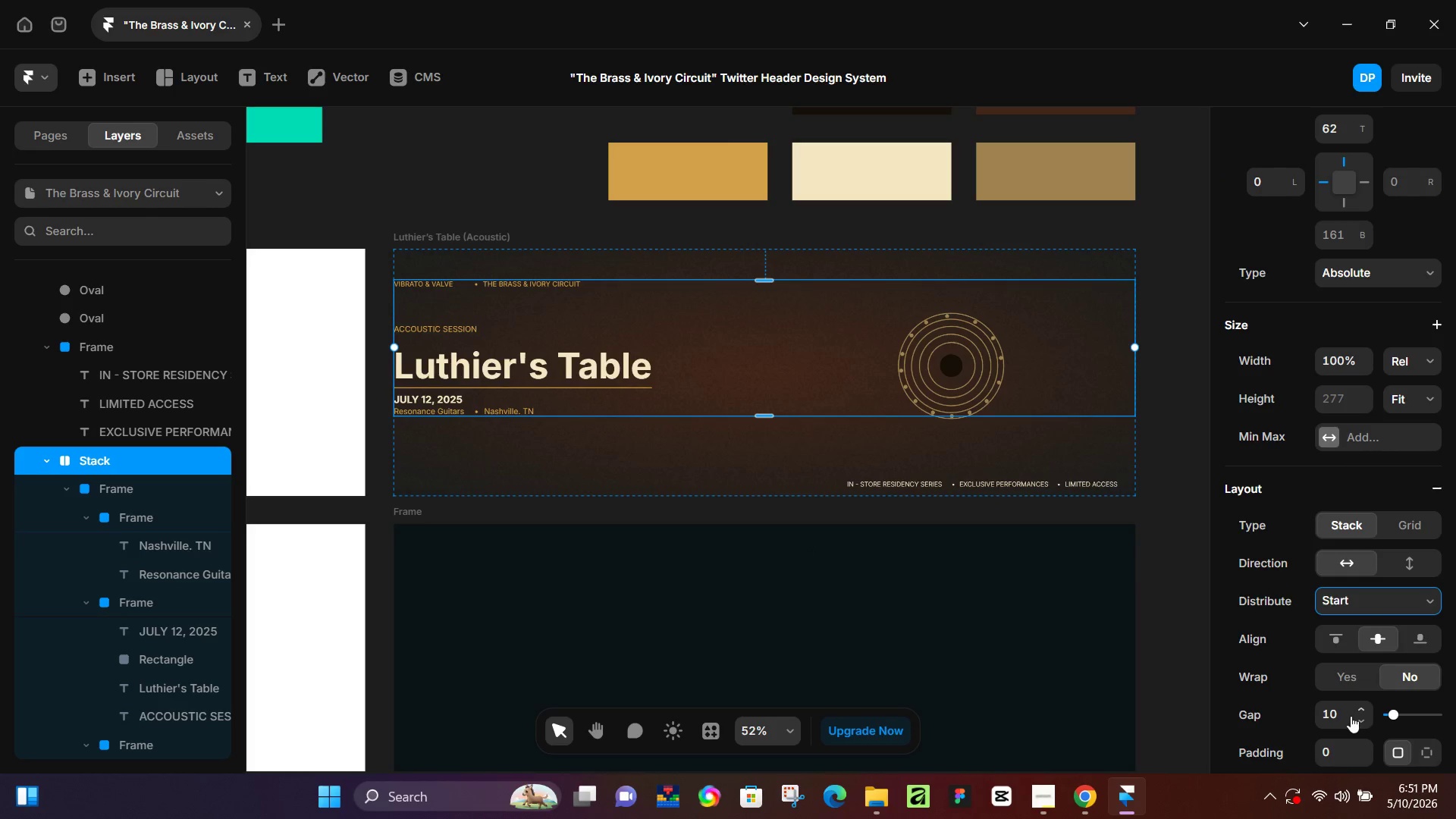 
left_click([1338, 753])
 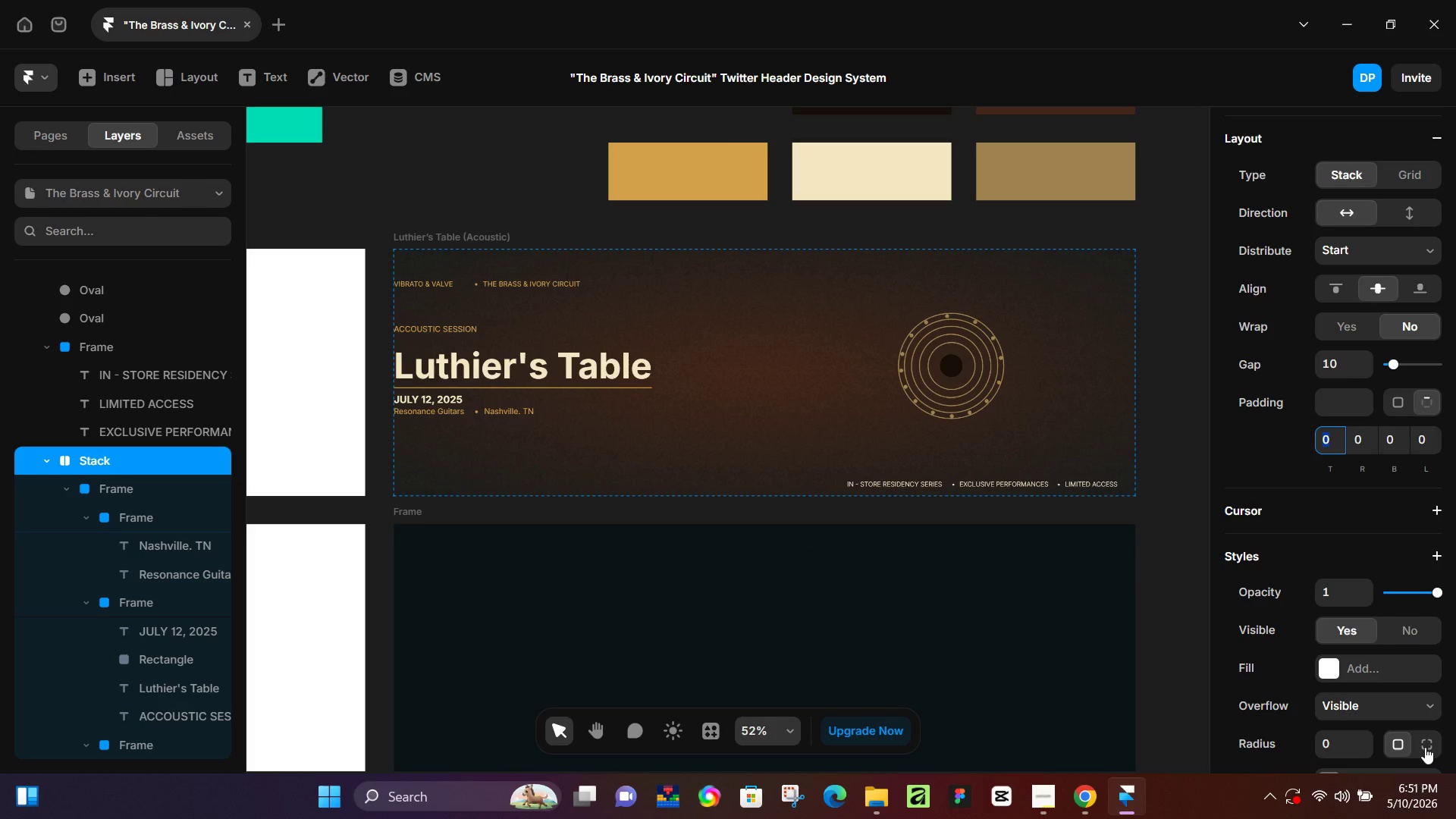 
left_click([1425, 747])
 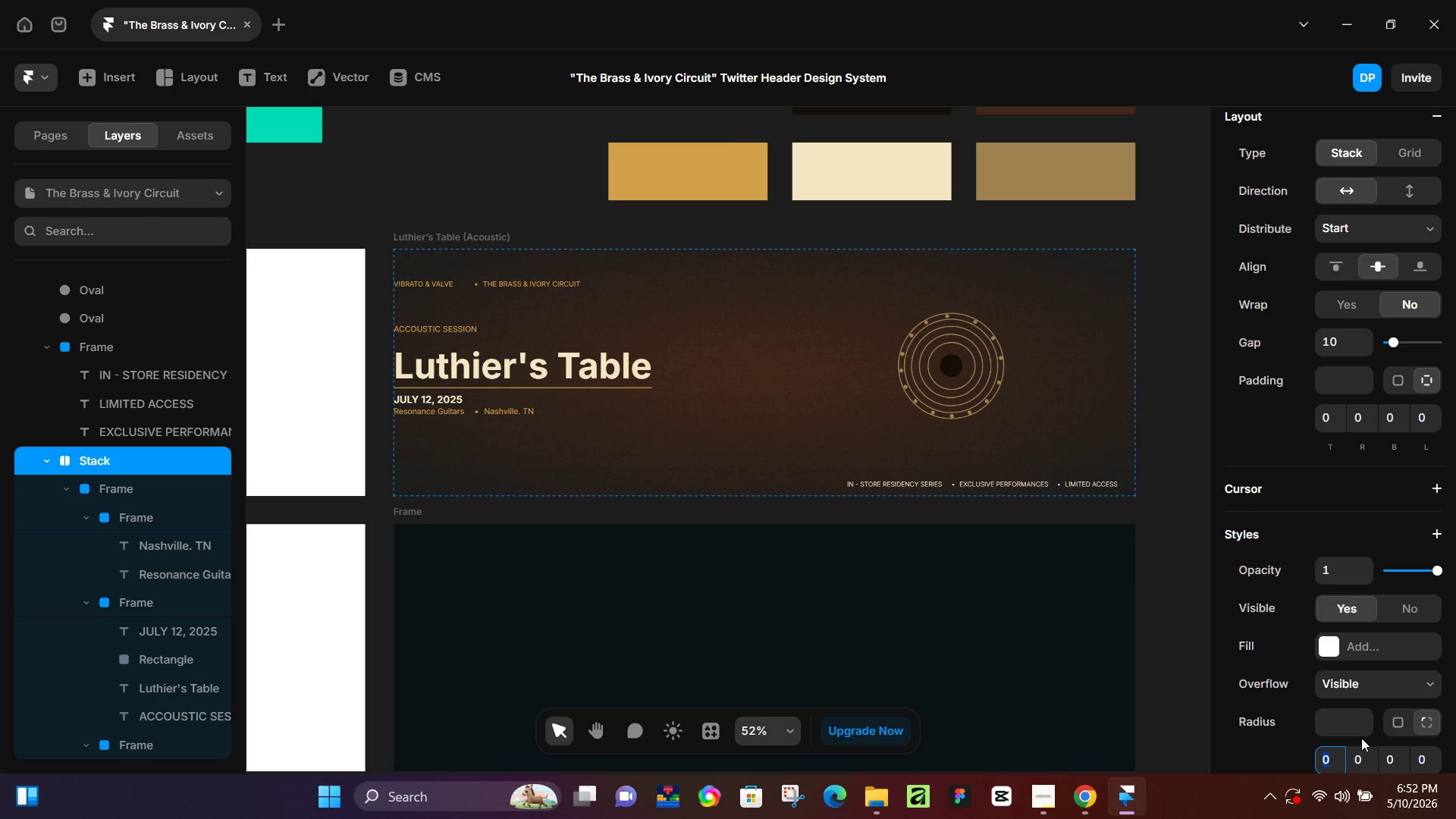 
scroll: coordinate [1361, 738], scroll_direction: down, amount: 2.0
 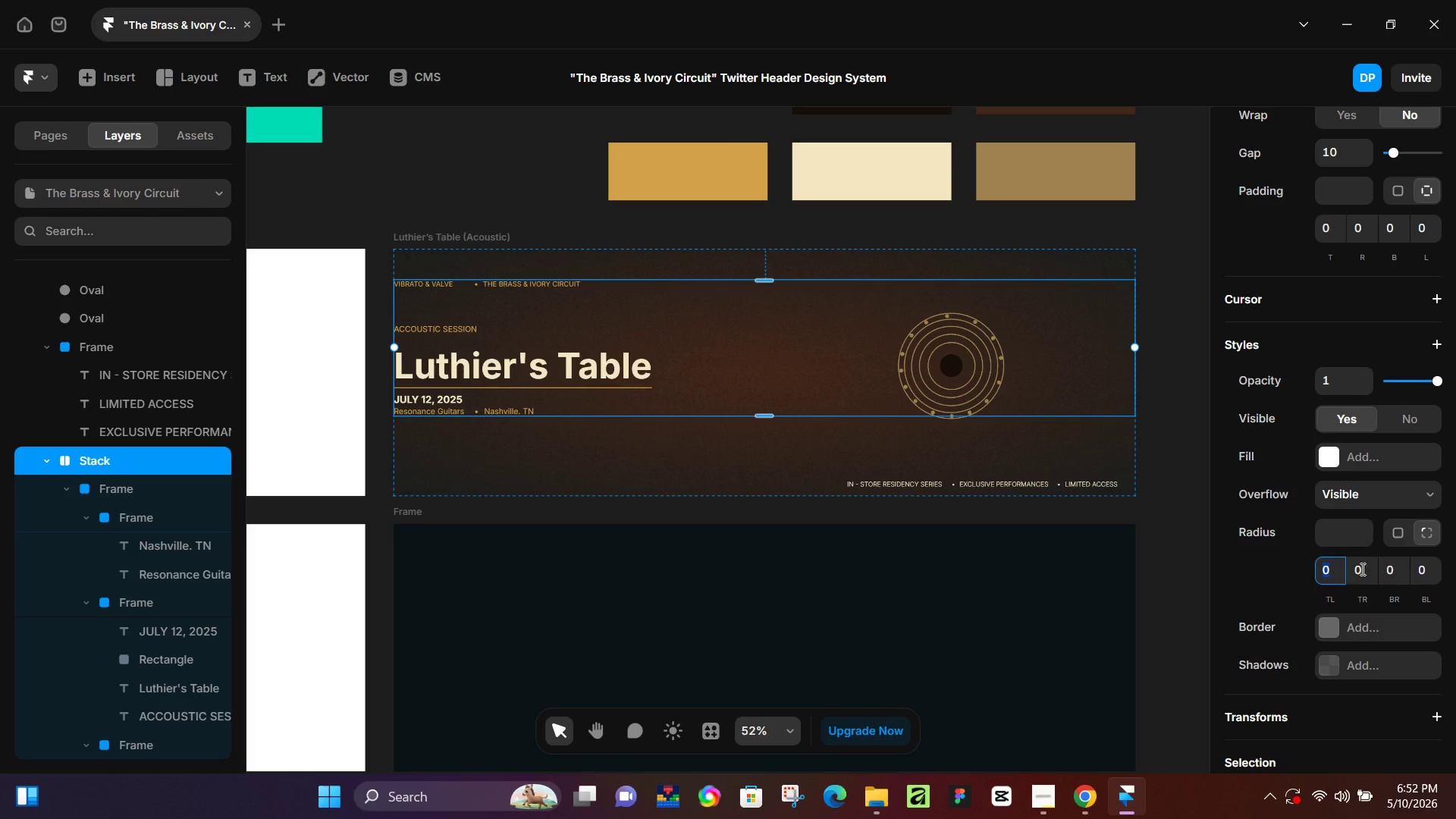 
left_click([1427, 535])
 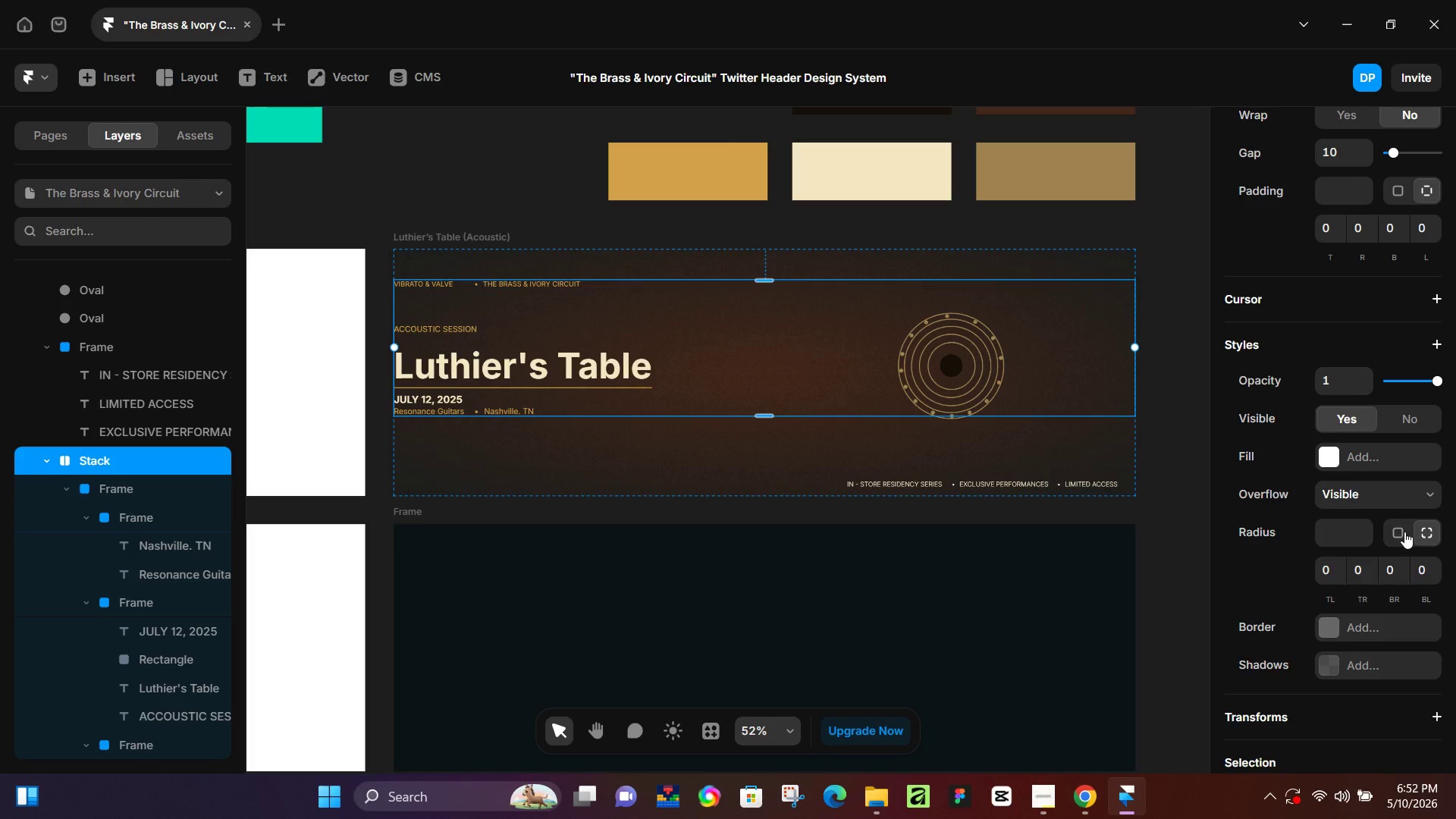 
left_click([1404, 532])
 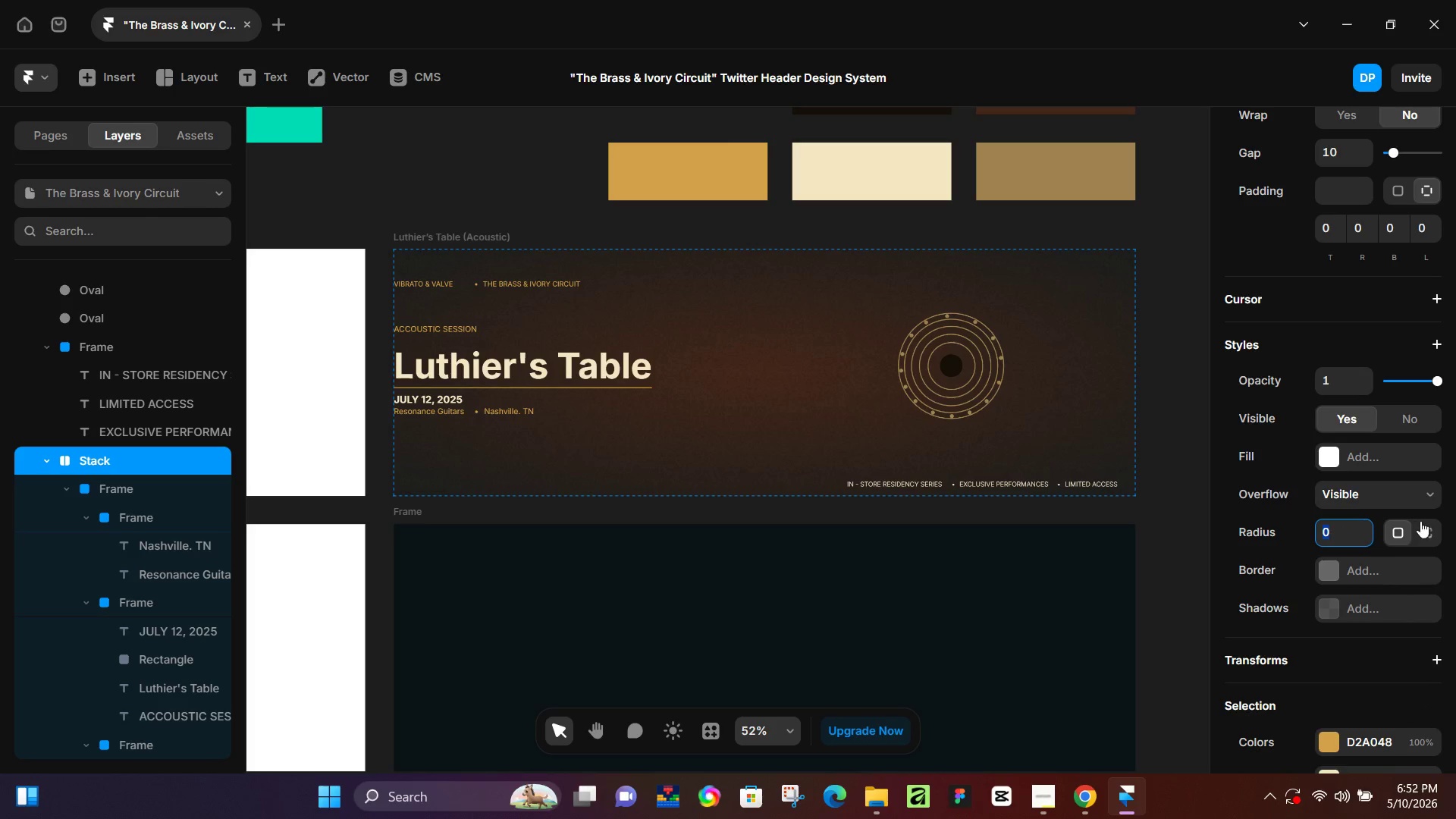 
left_click([1423, 538])
 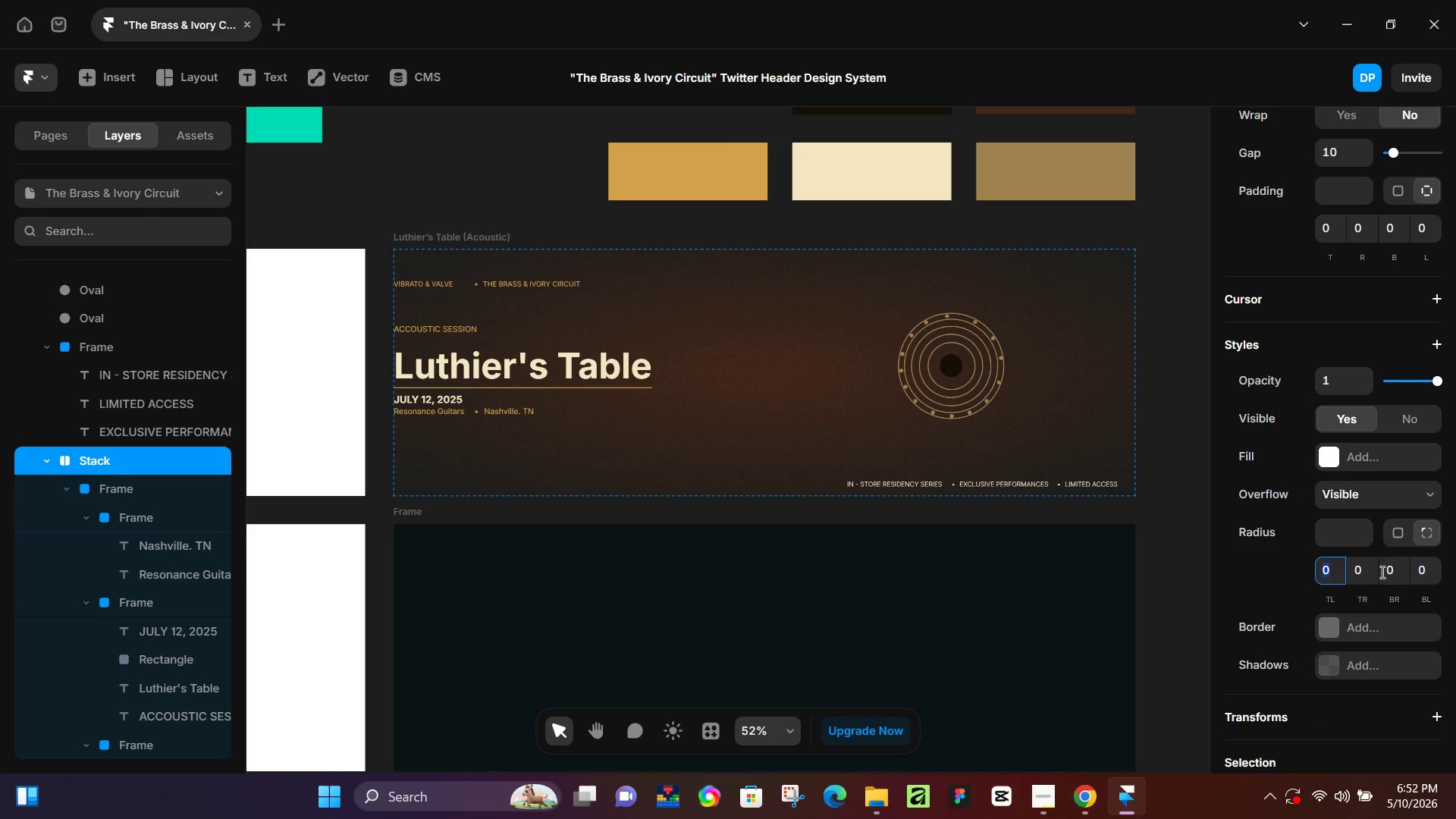 
scroll: coordinate [1373, 620], scroll_direction: down, amount: 1.0
 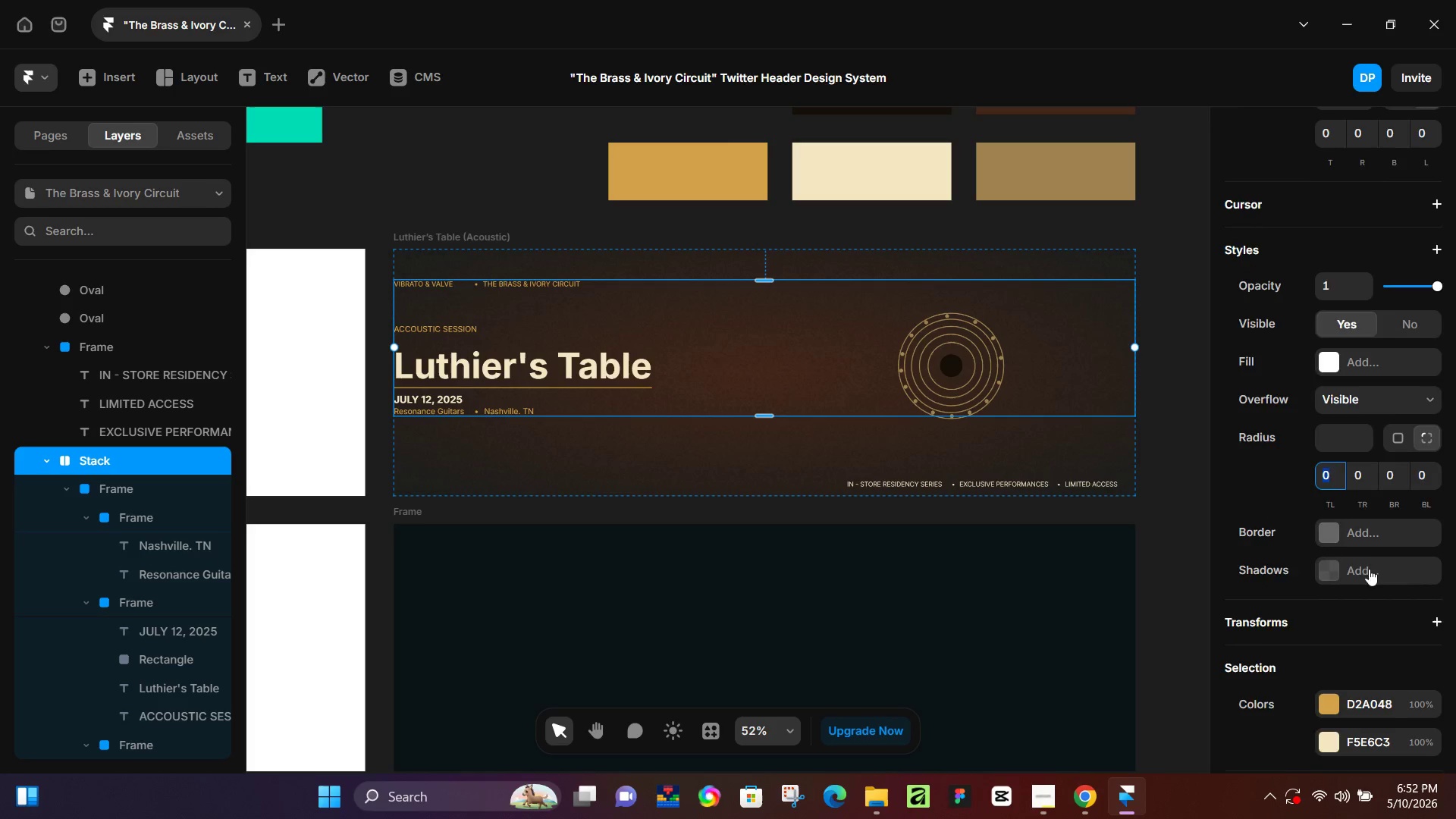 
scroll: coordinate [1369, 569], scroll_direction: up, amount: 1.0
 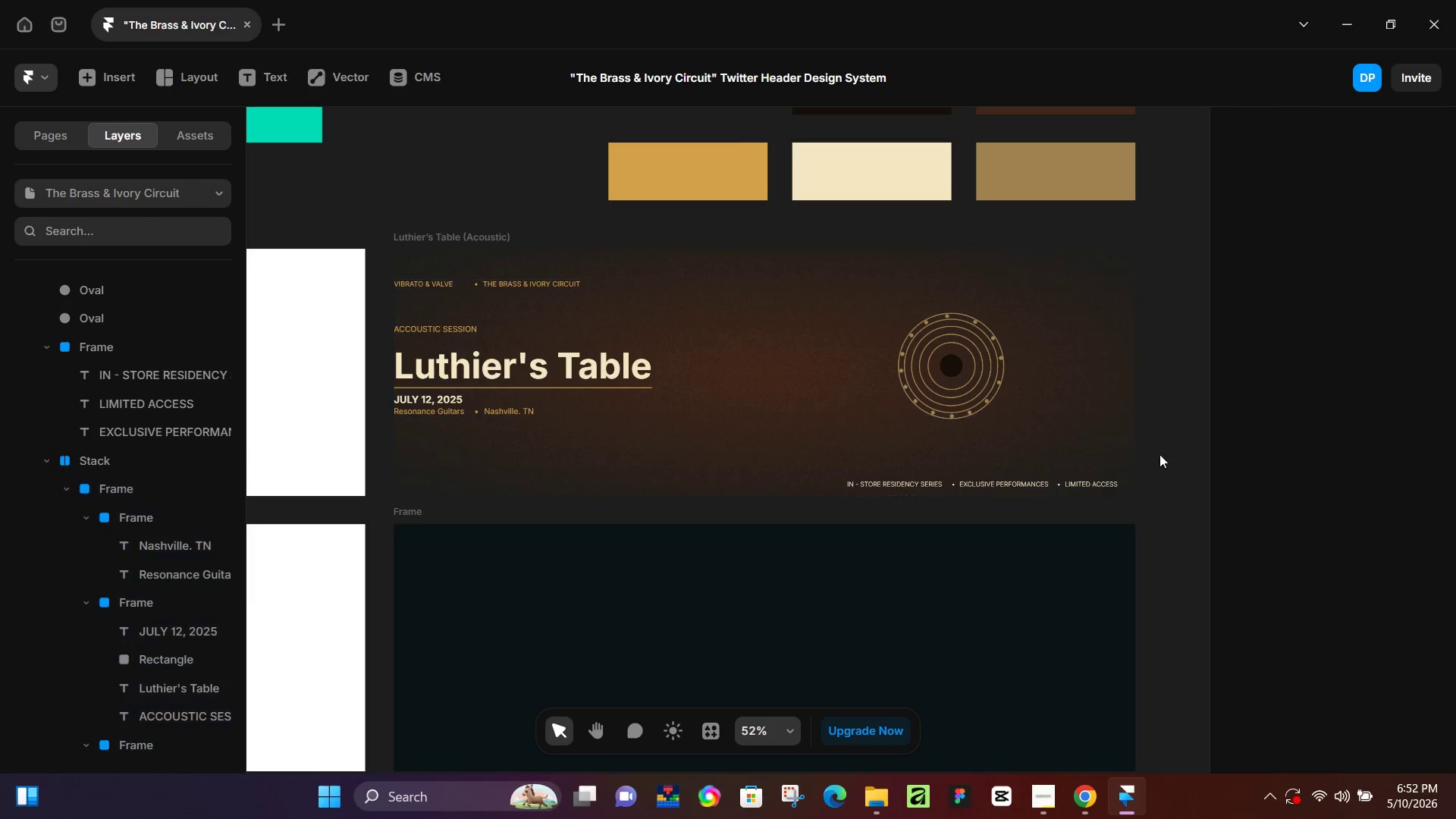 
double_click([1100, 397])
 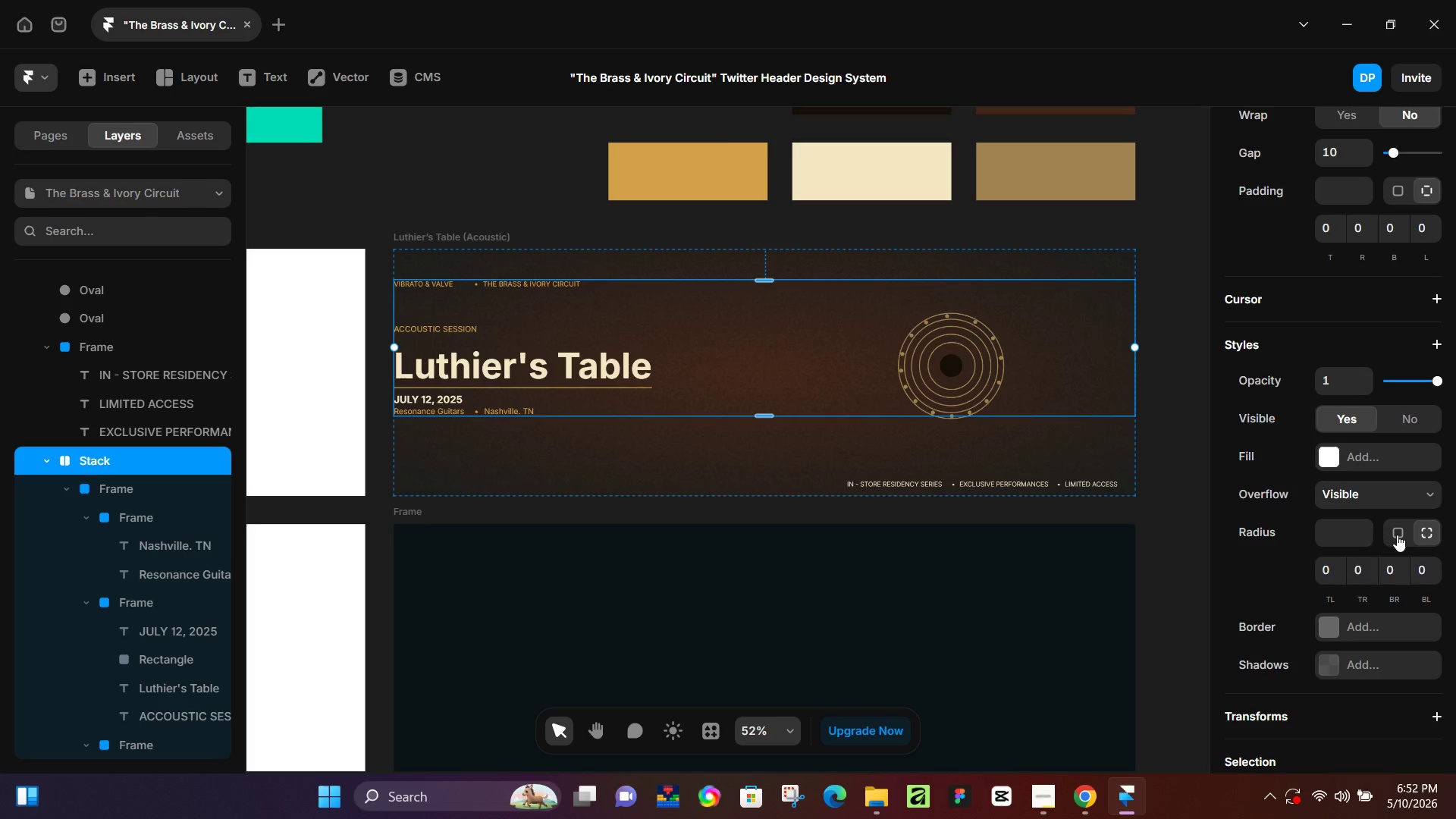 
left_click([1399, 535])
 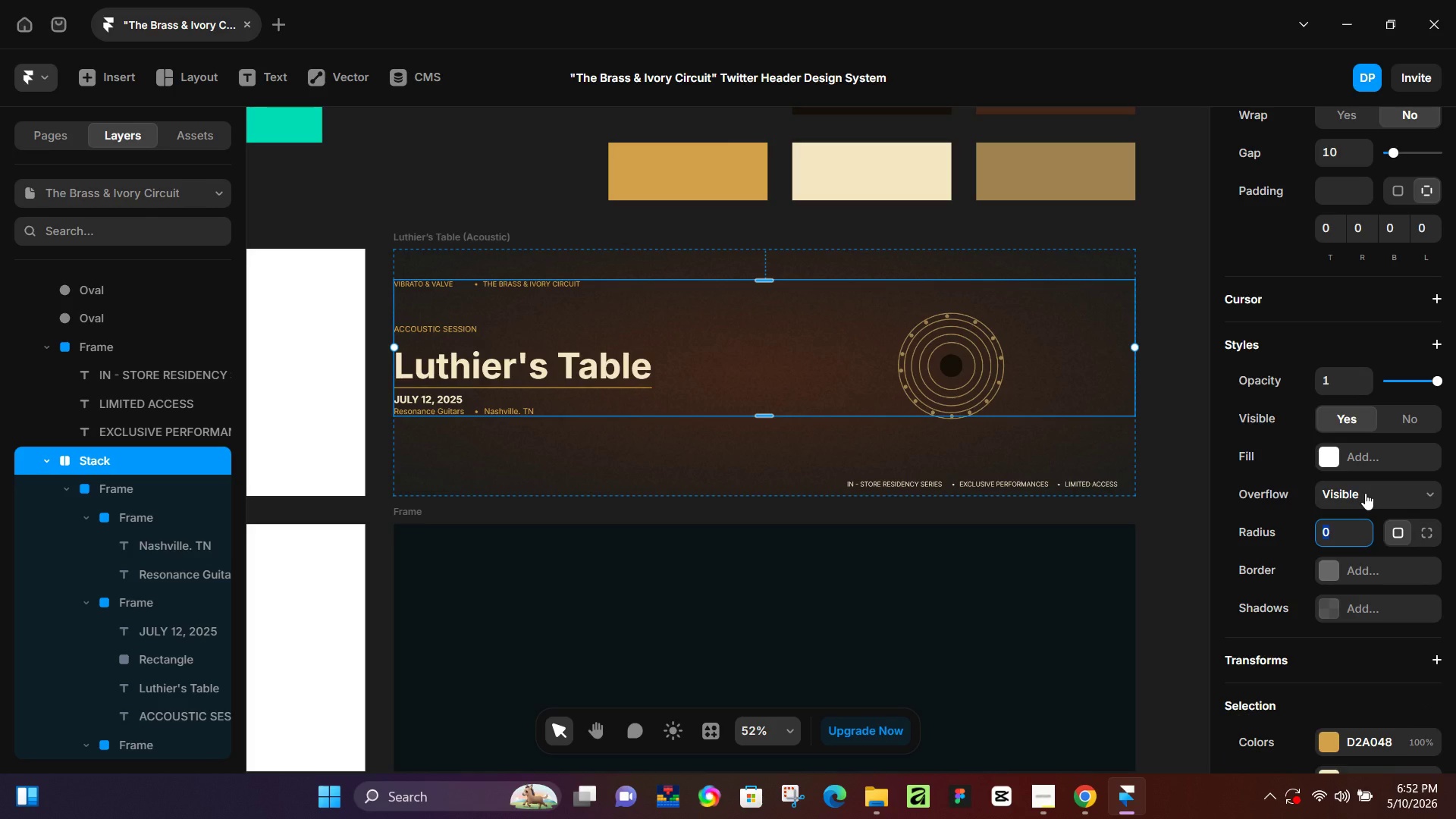 
scroll: coordinate [1365, 493], scroll_direction: up, amount: 3.0
 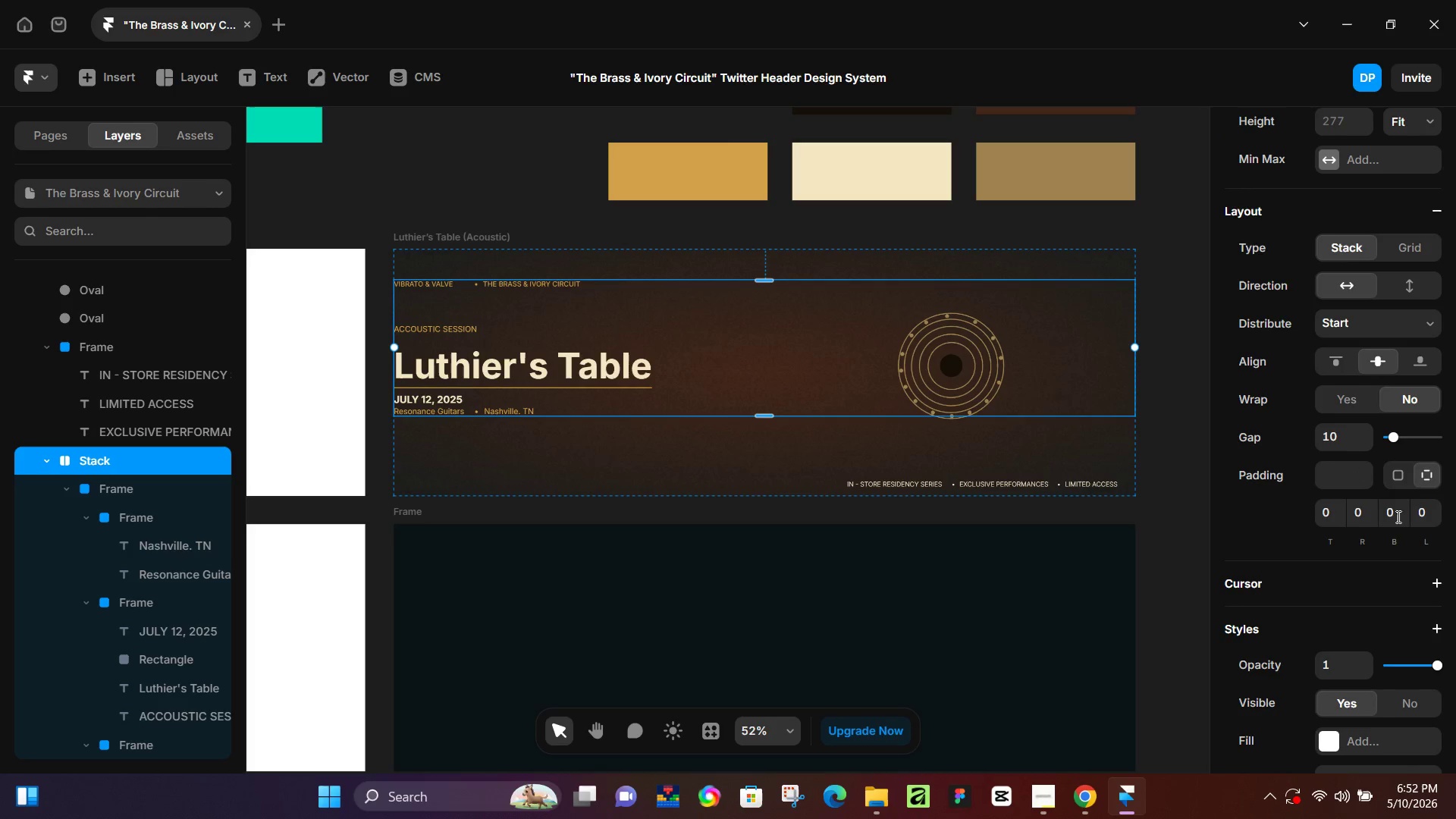 
left_click([1418, 516])
 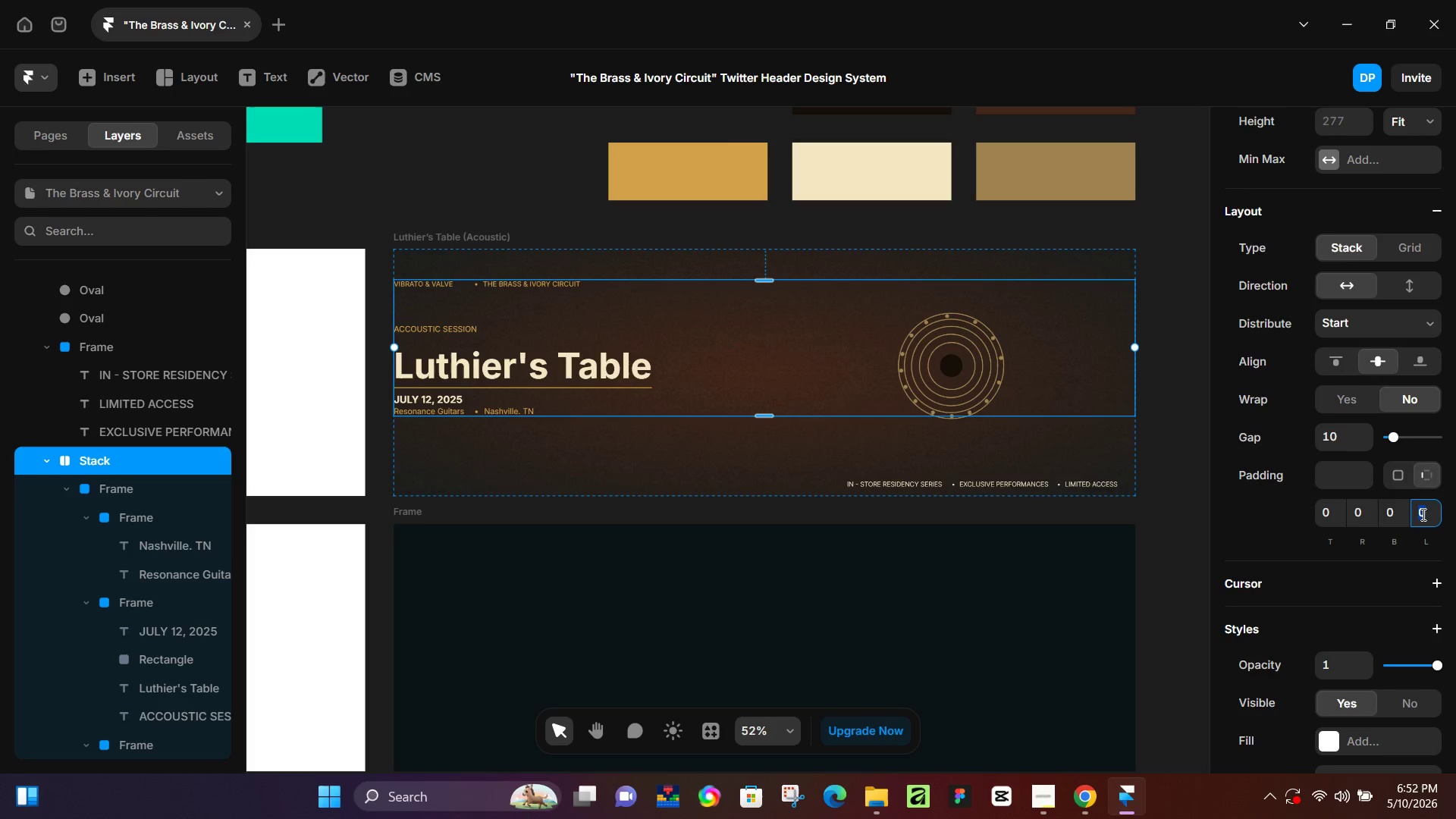 
key(Numpad5)
 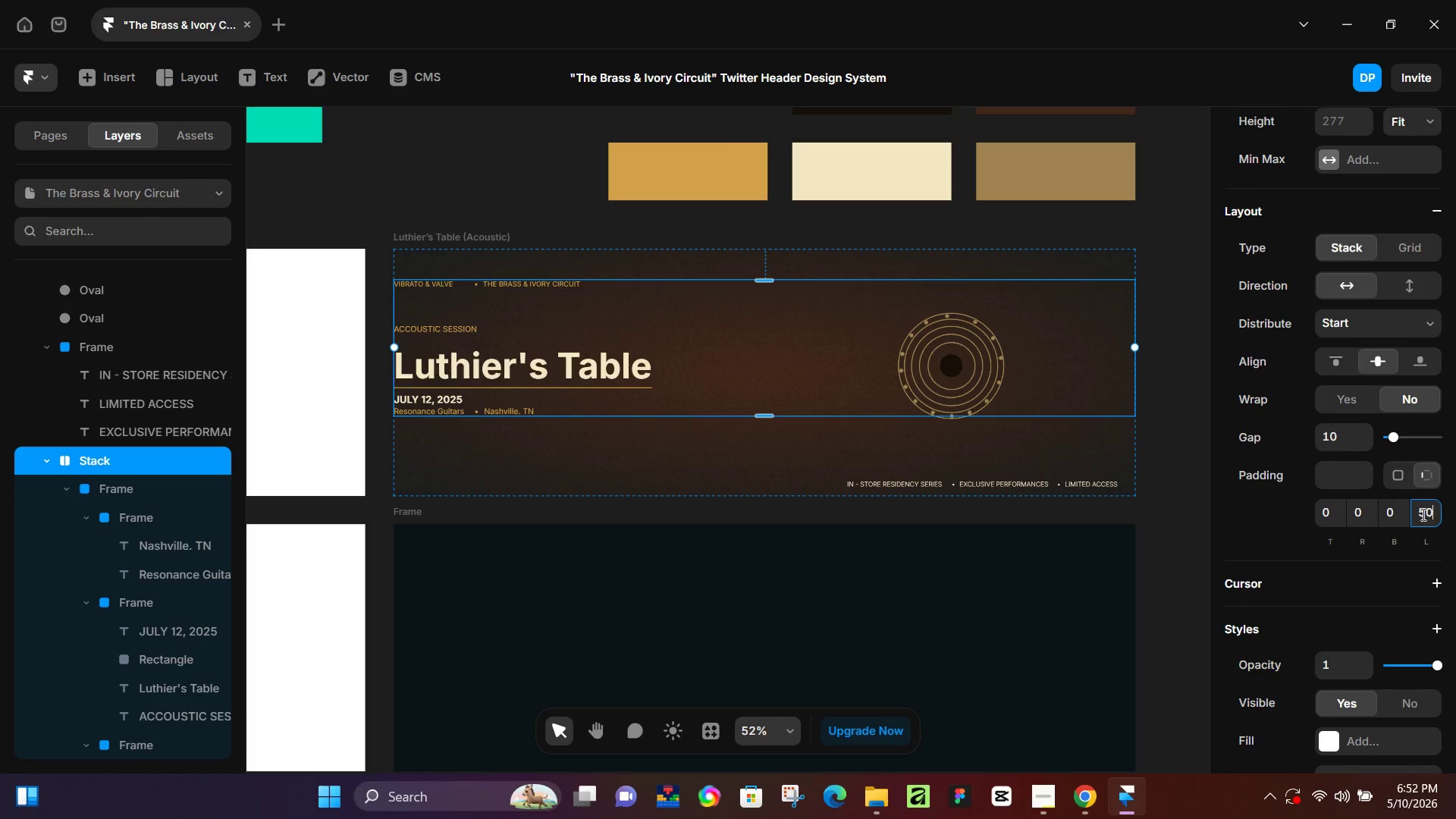 
key(Numpad0)
 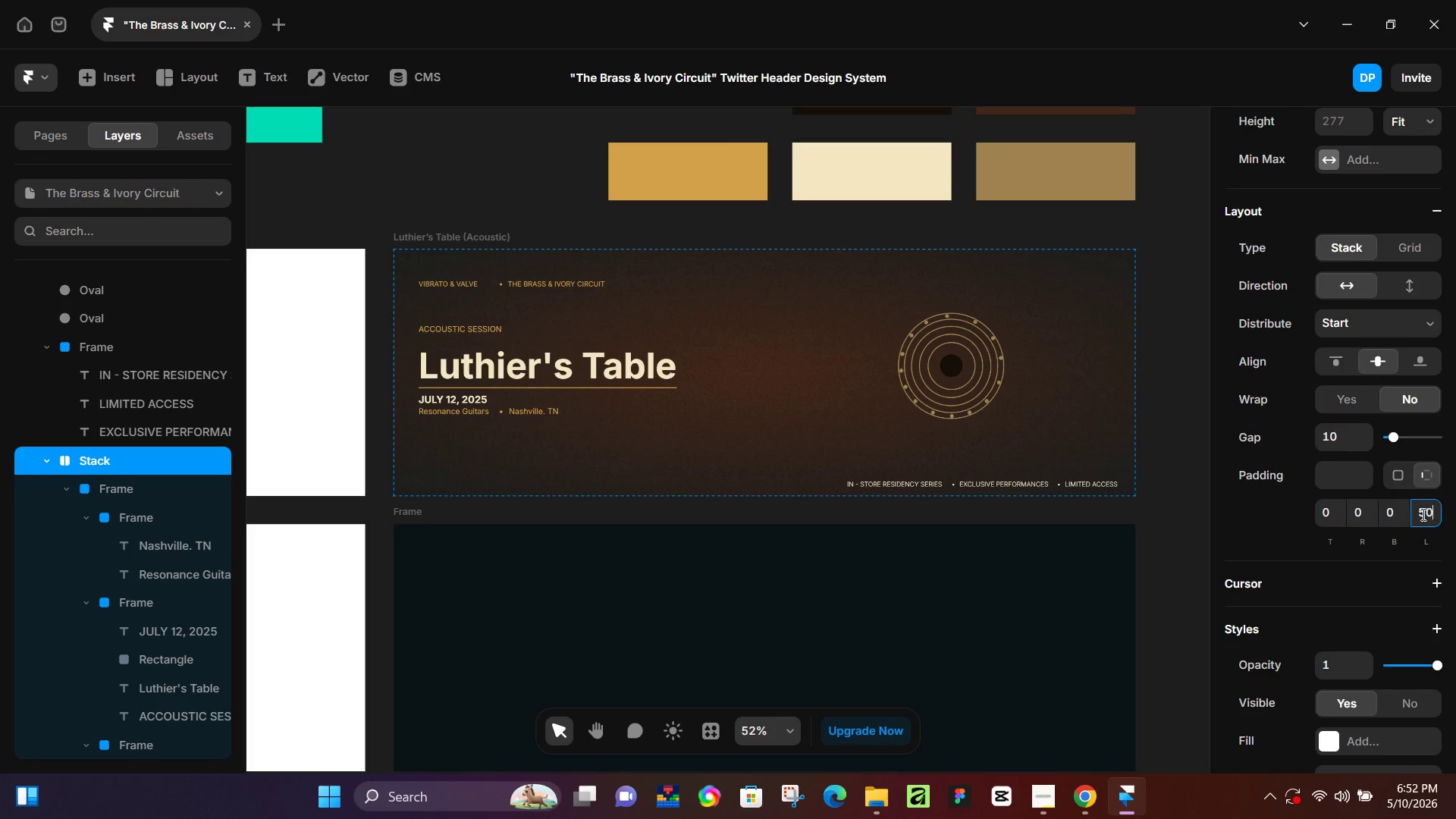 
key(NumpadEnter)
 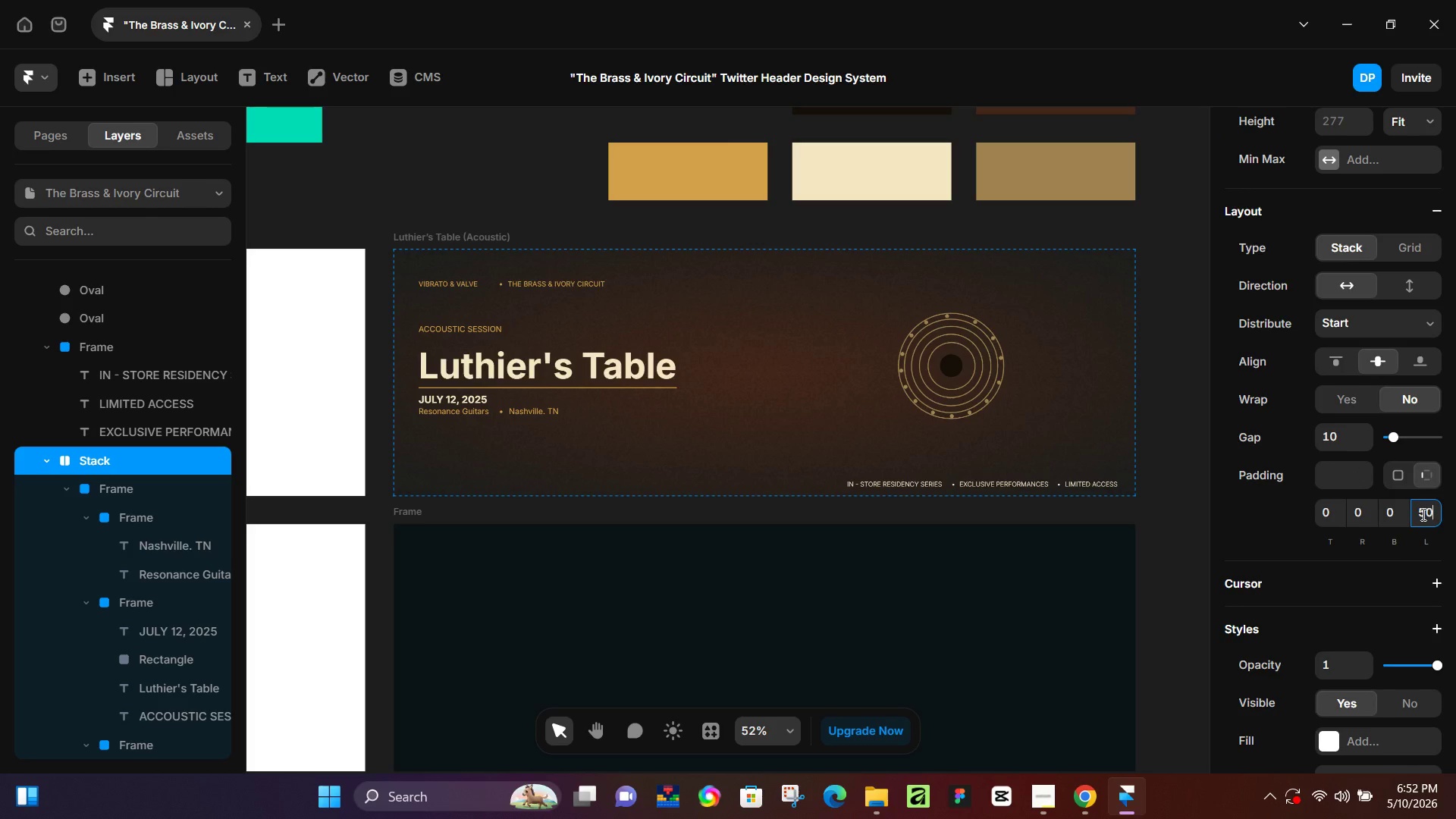 
left_click([1422, 514])
 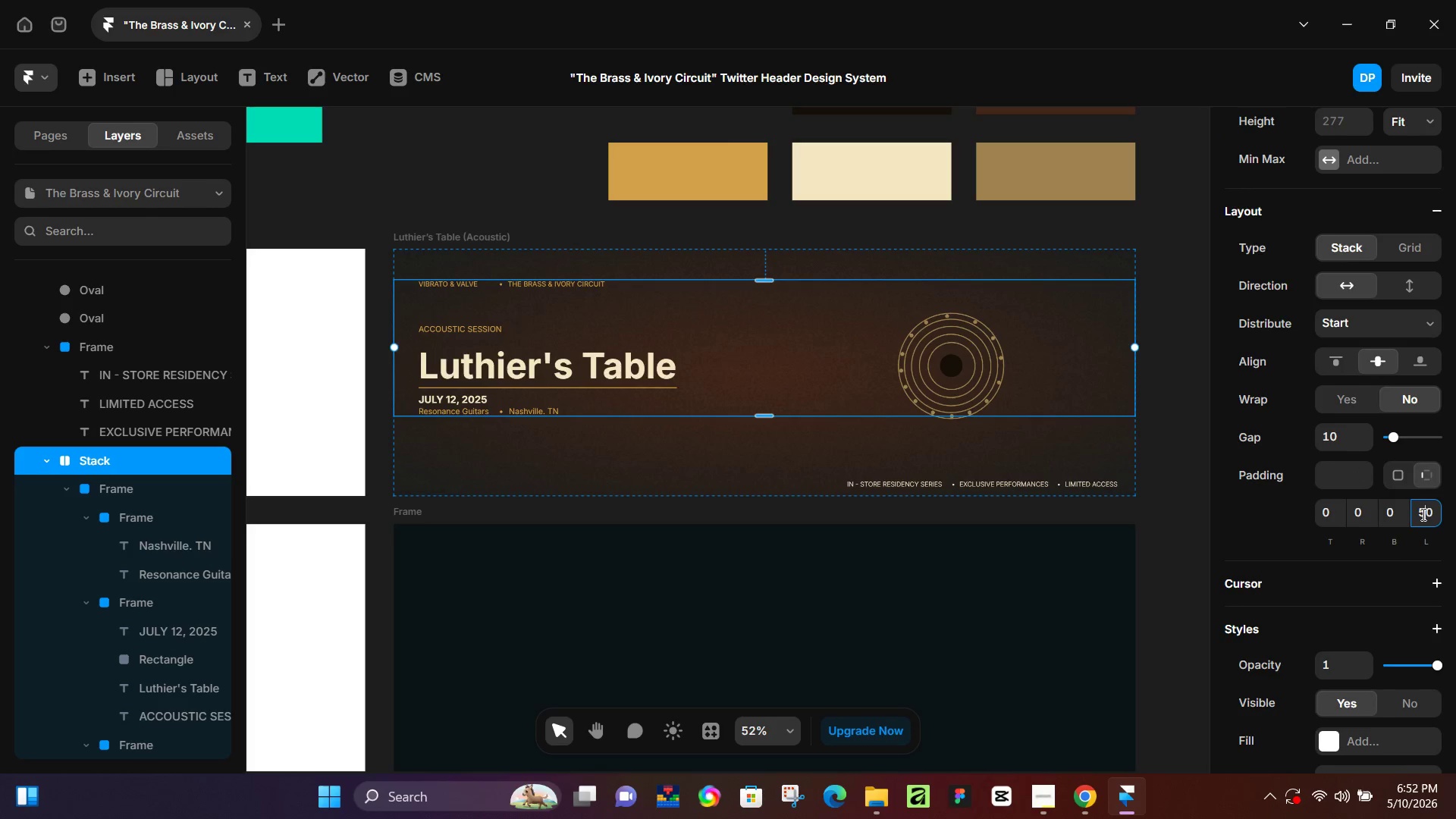 
key(Backspace)
 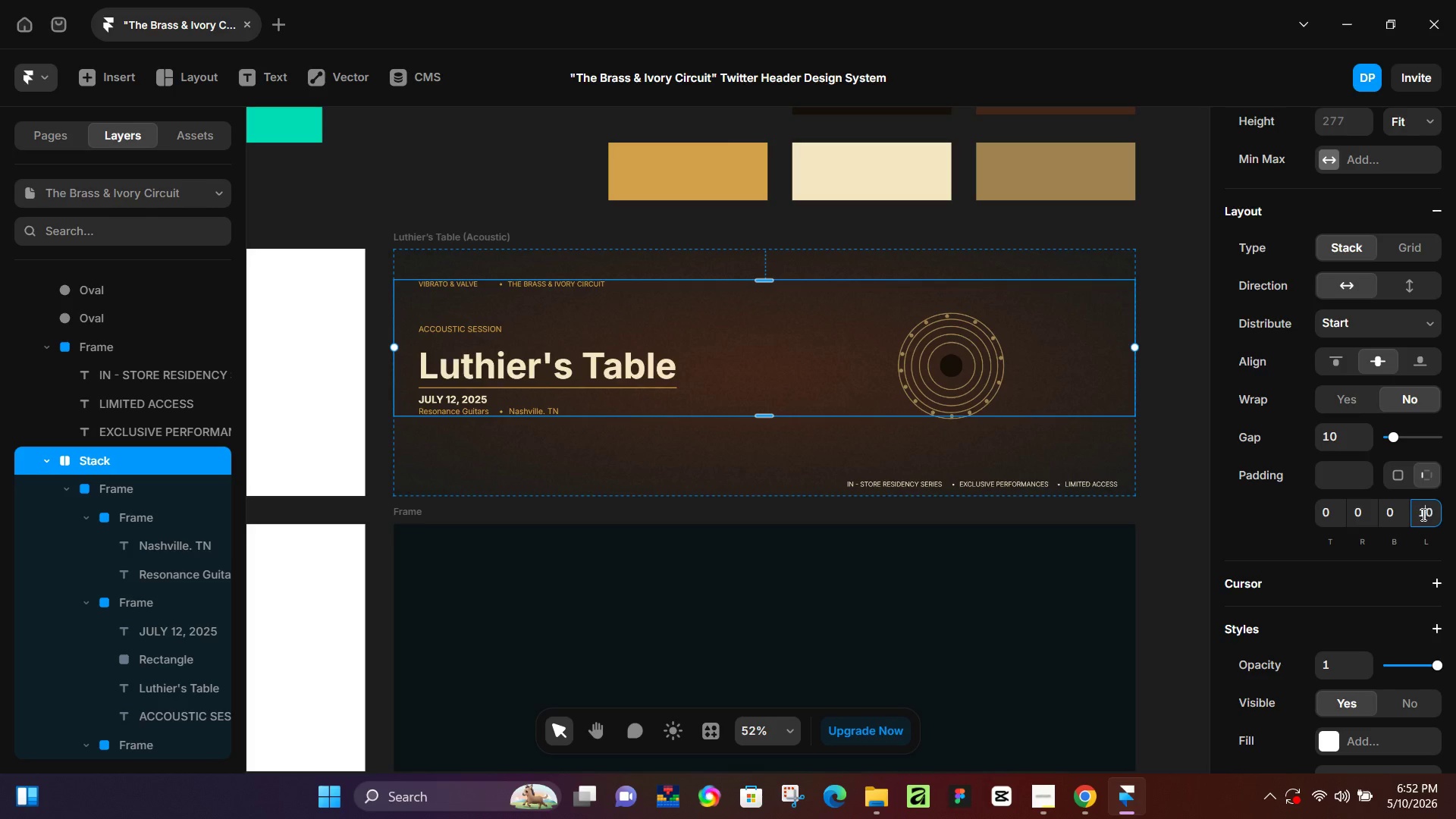 
key(Numpad1)
 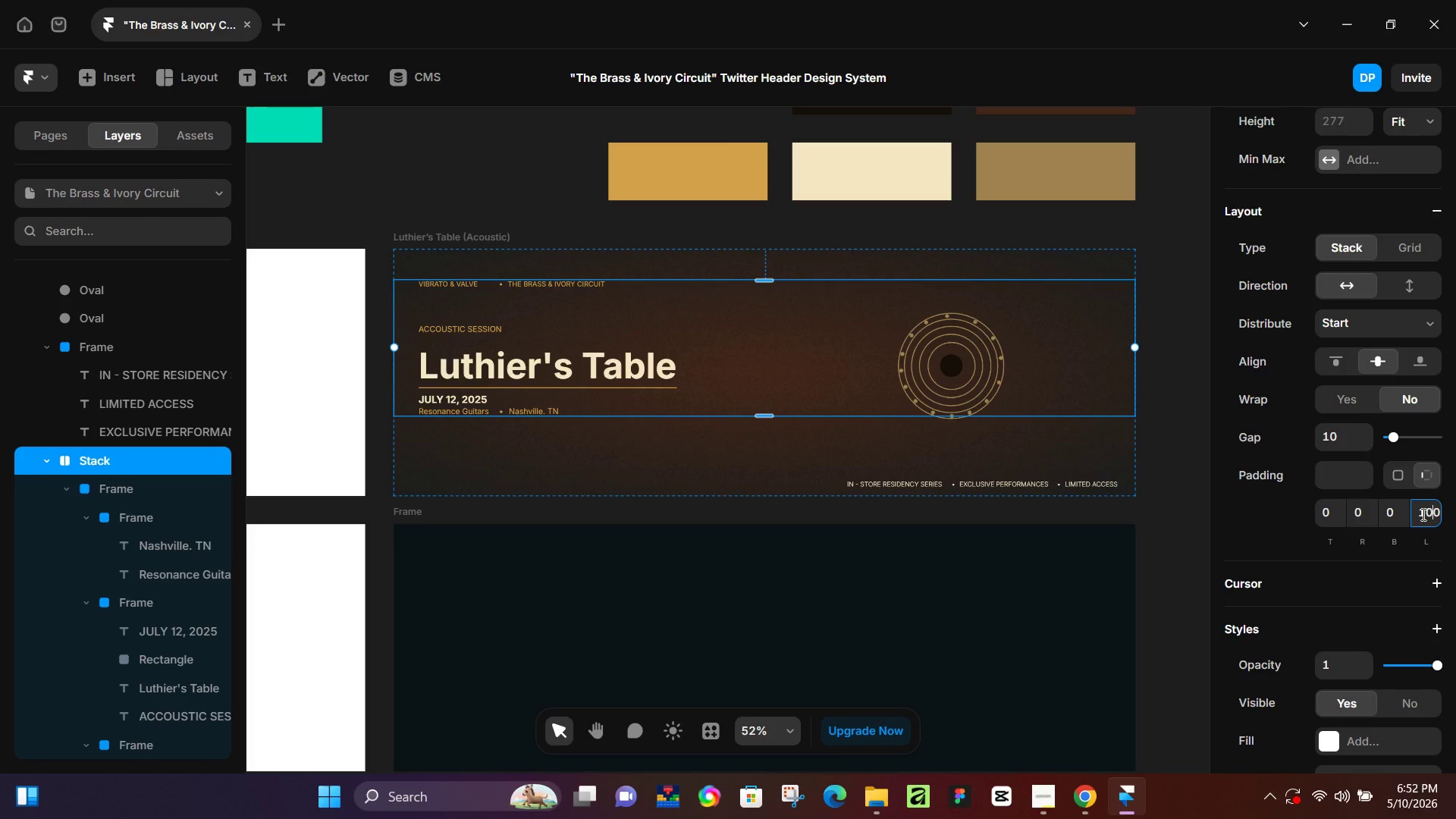 
key(Numpad0)
 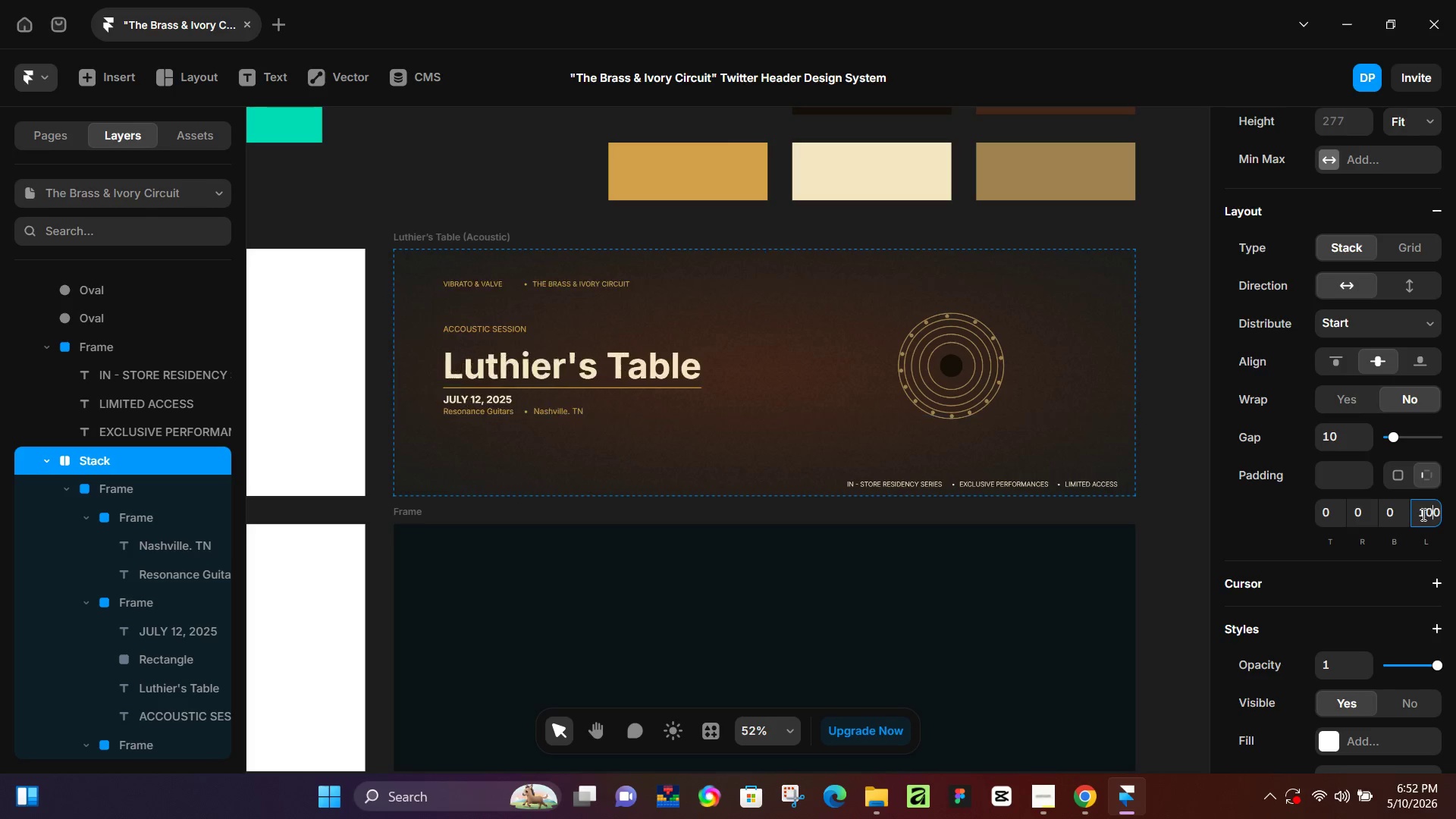 
key(NumpadEnter)
 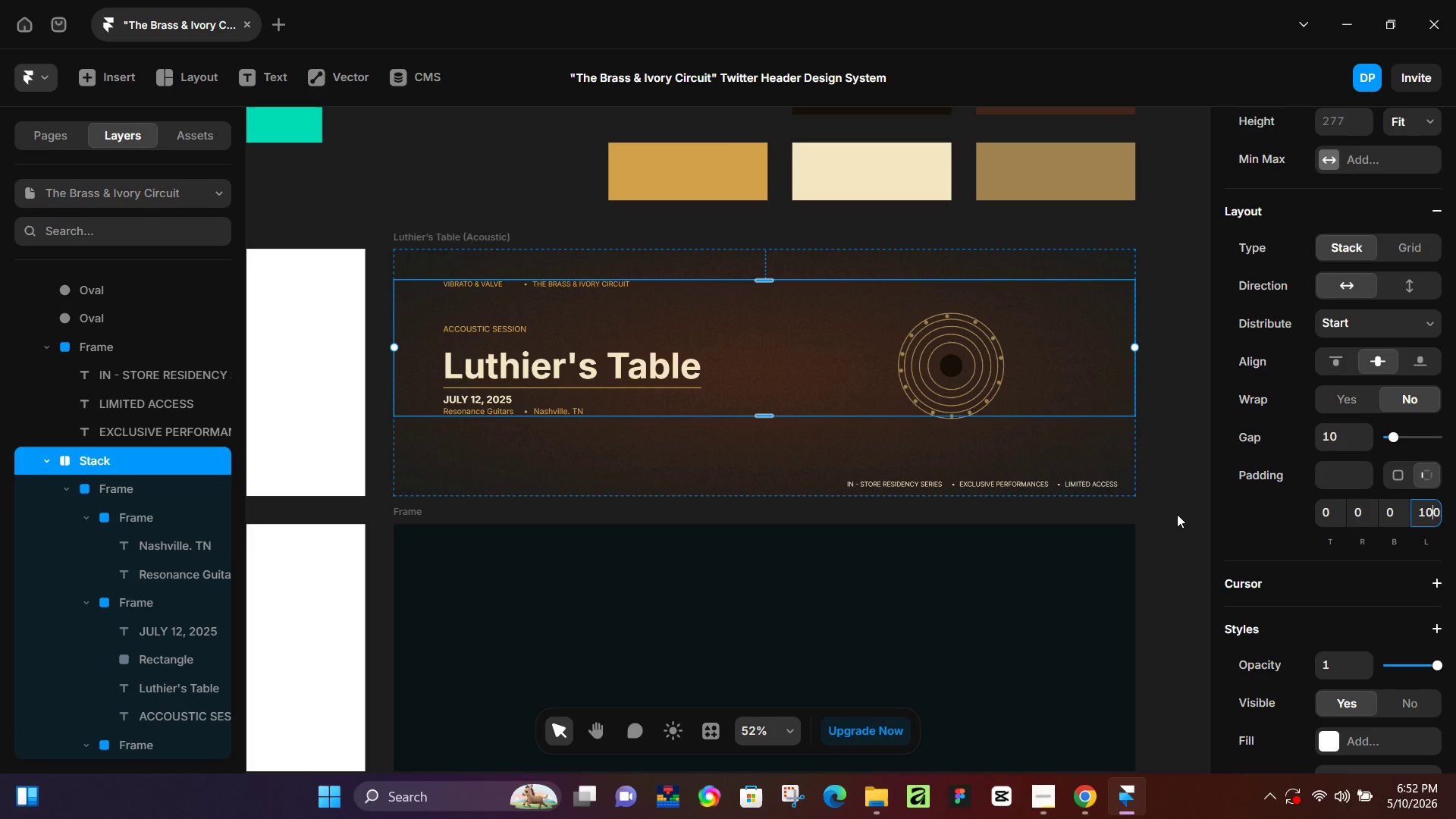 
left_click([1177, 514])
 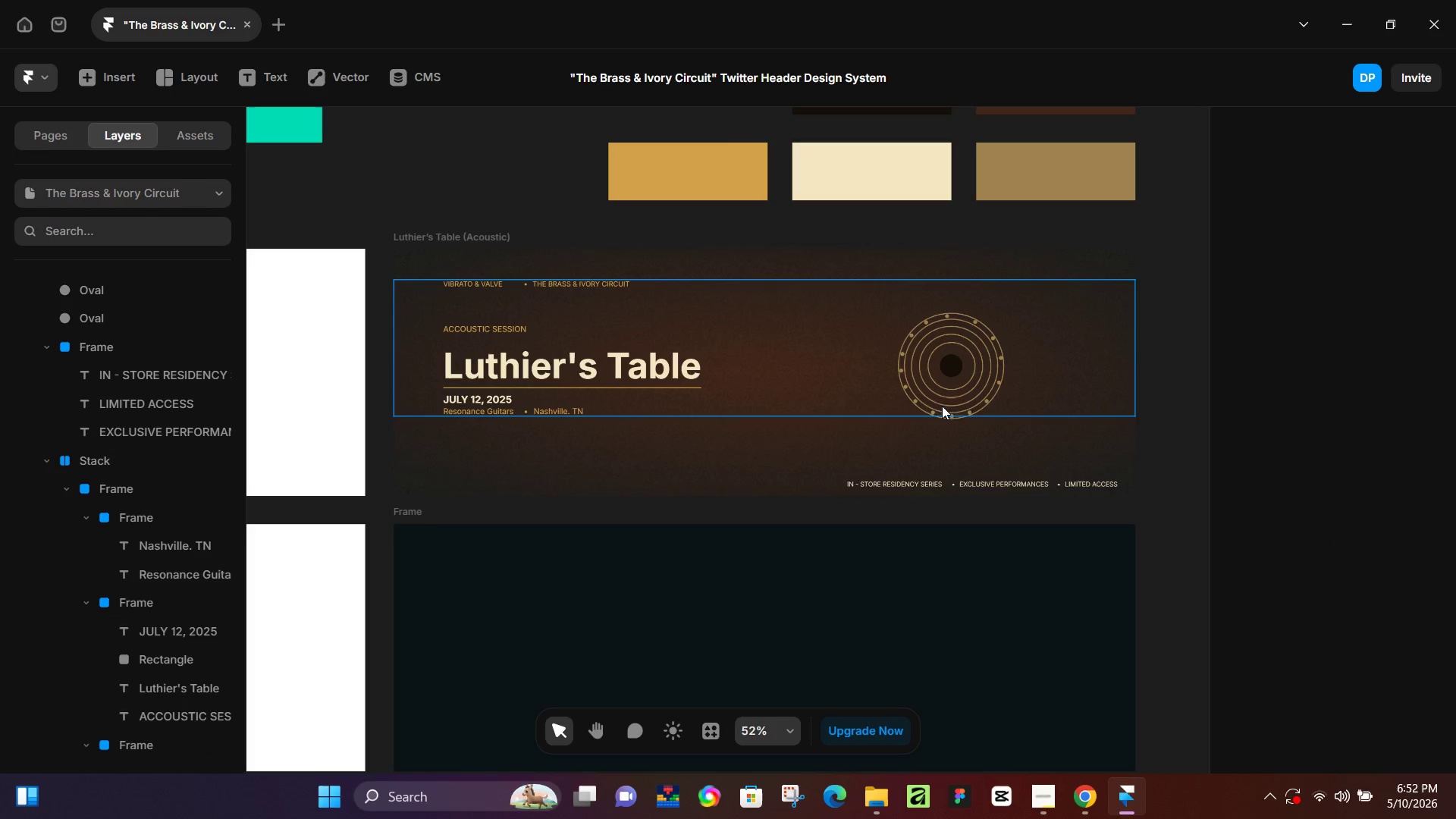 
double_click([957, 391])
 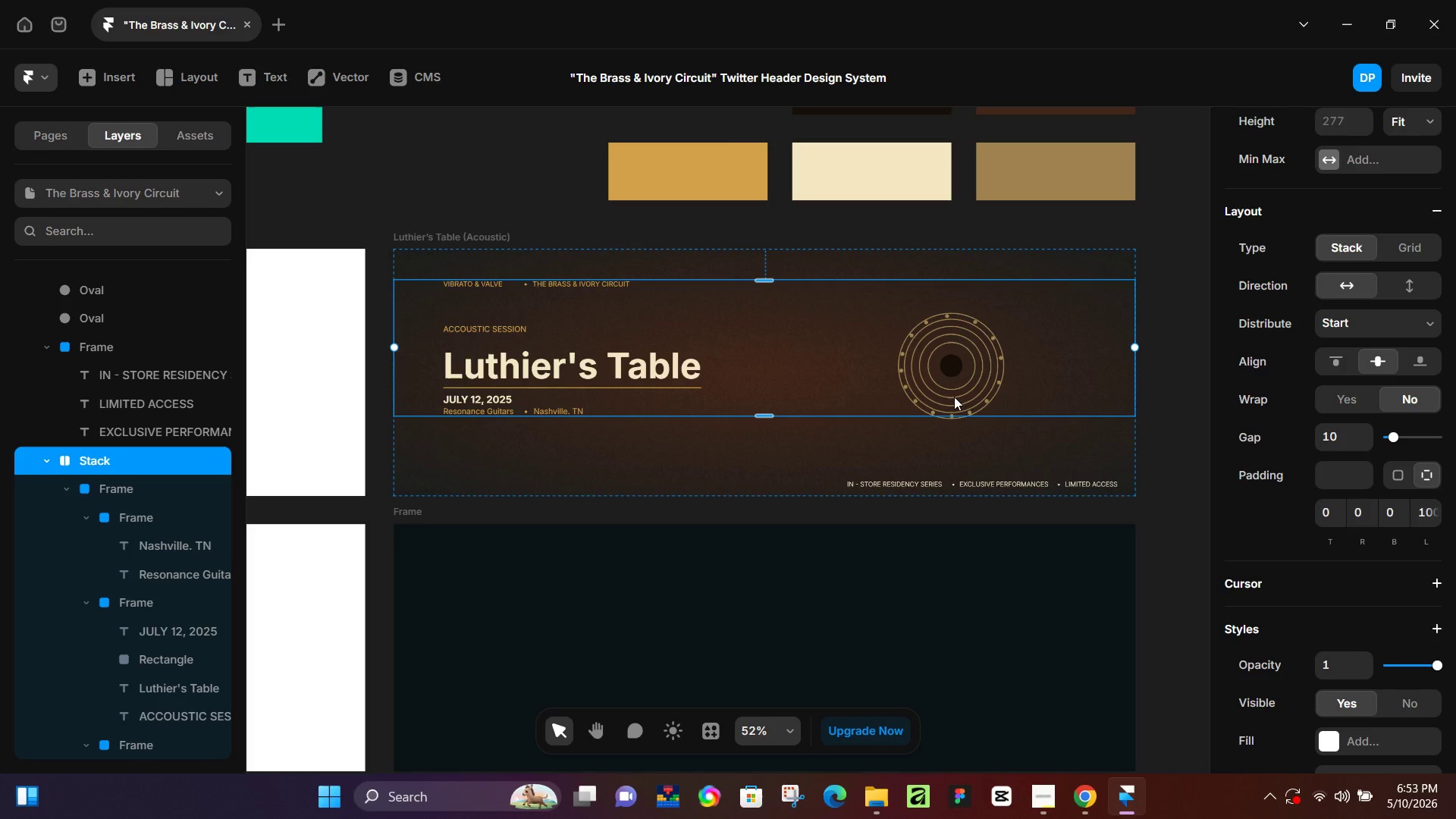 
wait(45.95)
 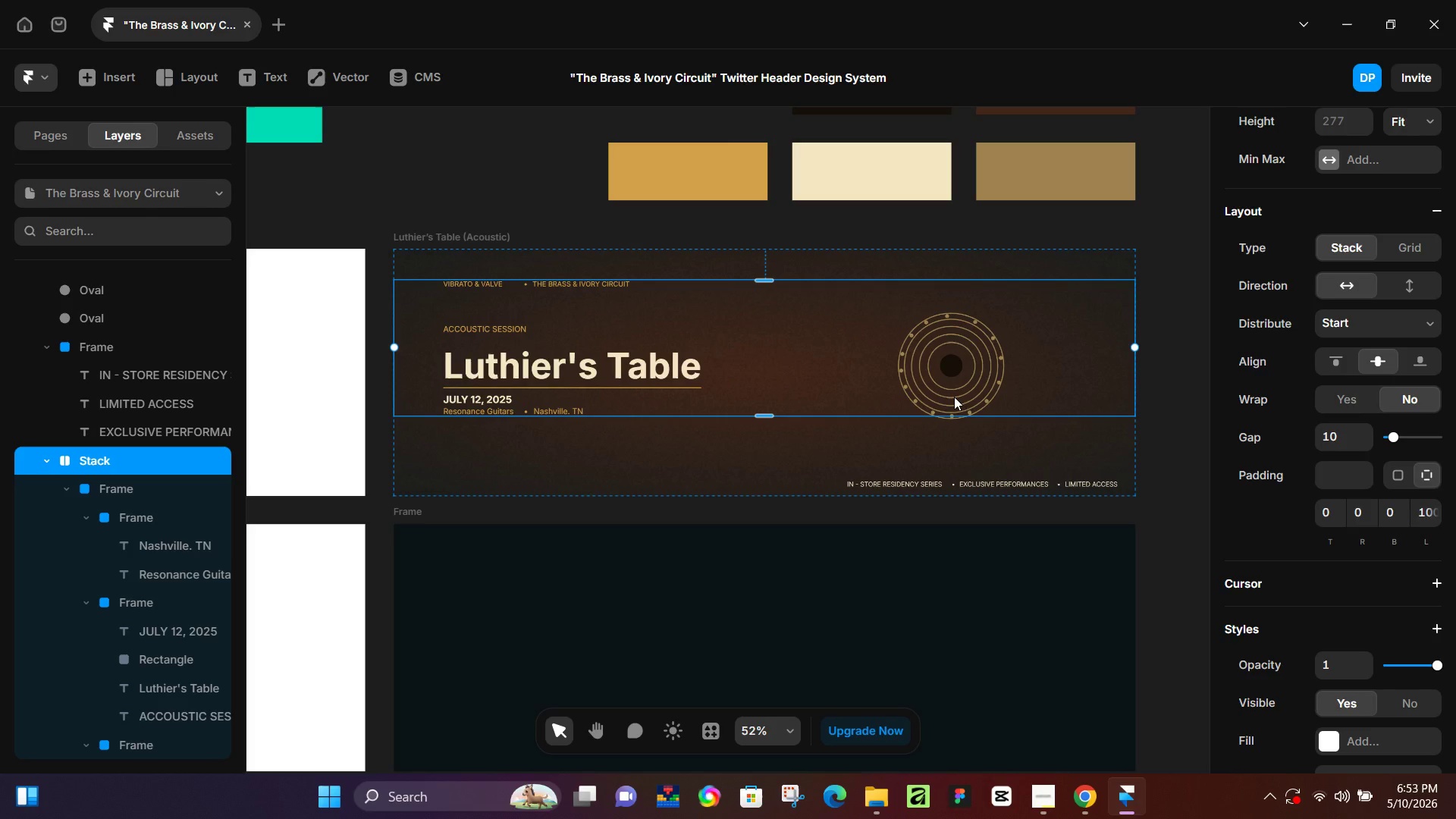 
left_click([871, 557])
 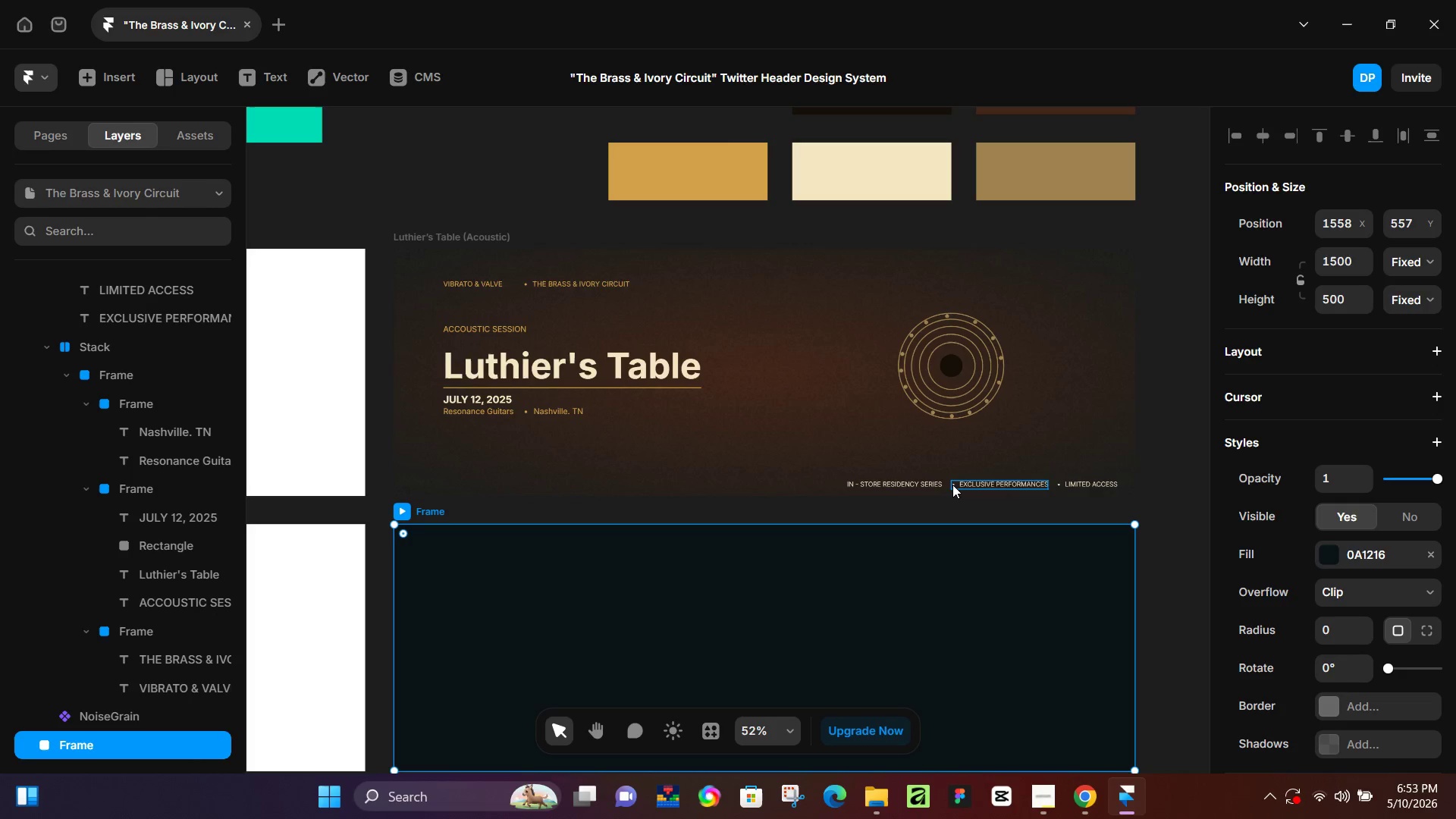 
left_click([942, 485])
 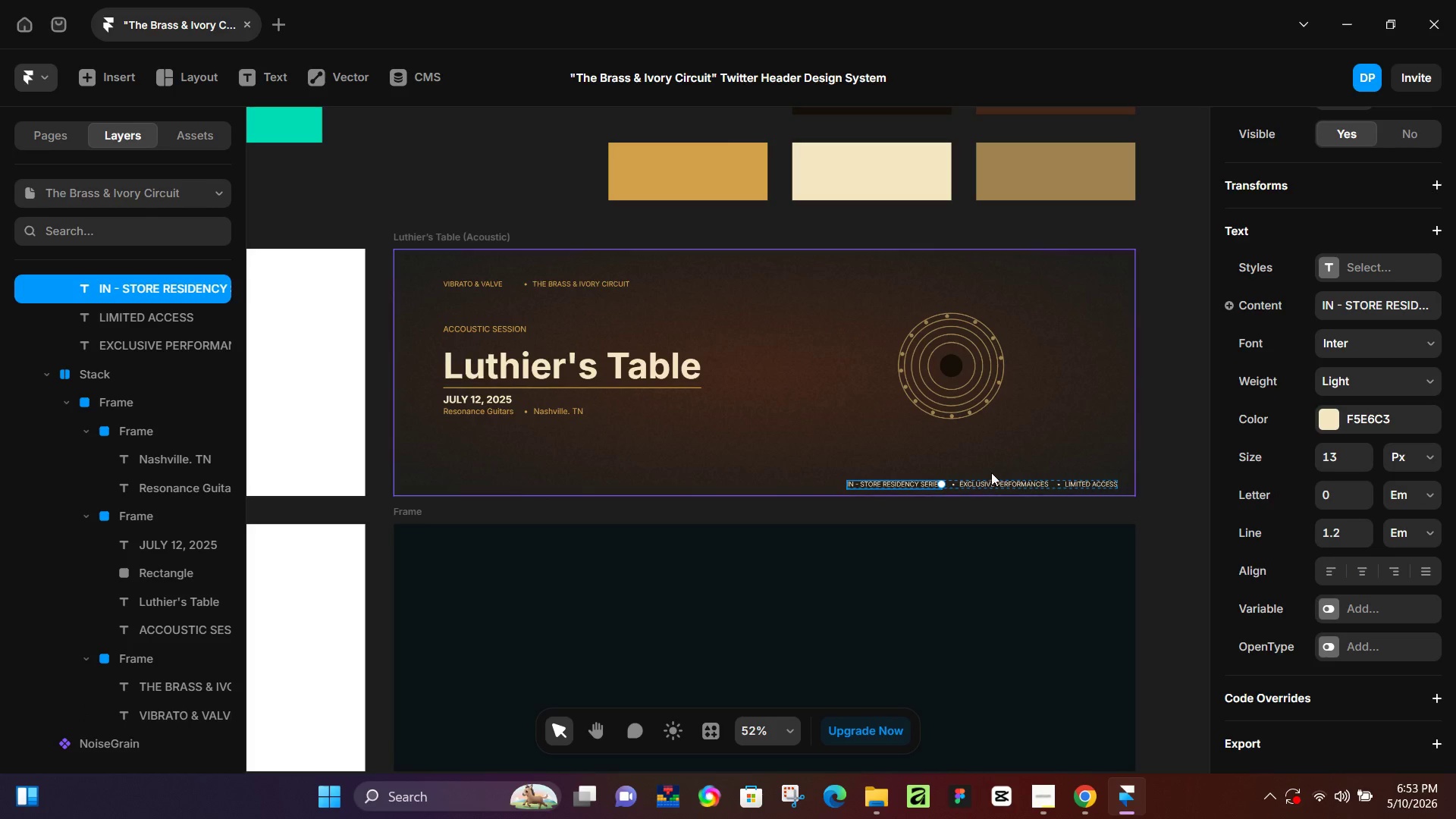 
left_click([998, 466])
 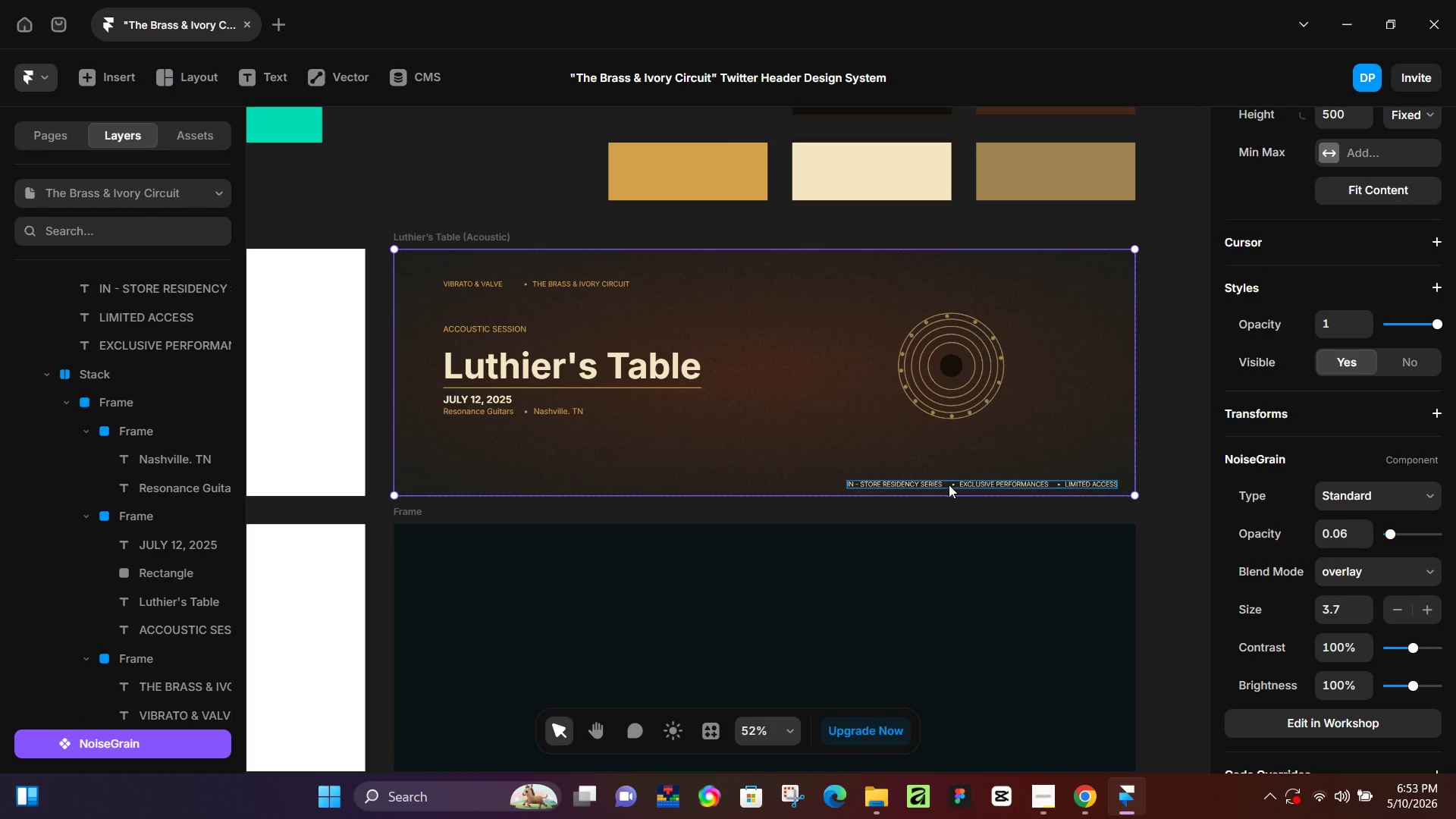 
left_click([949, 485])
 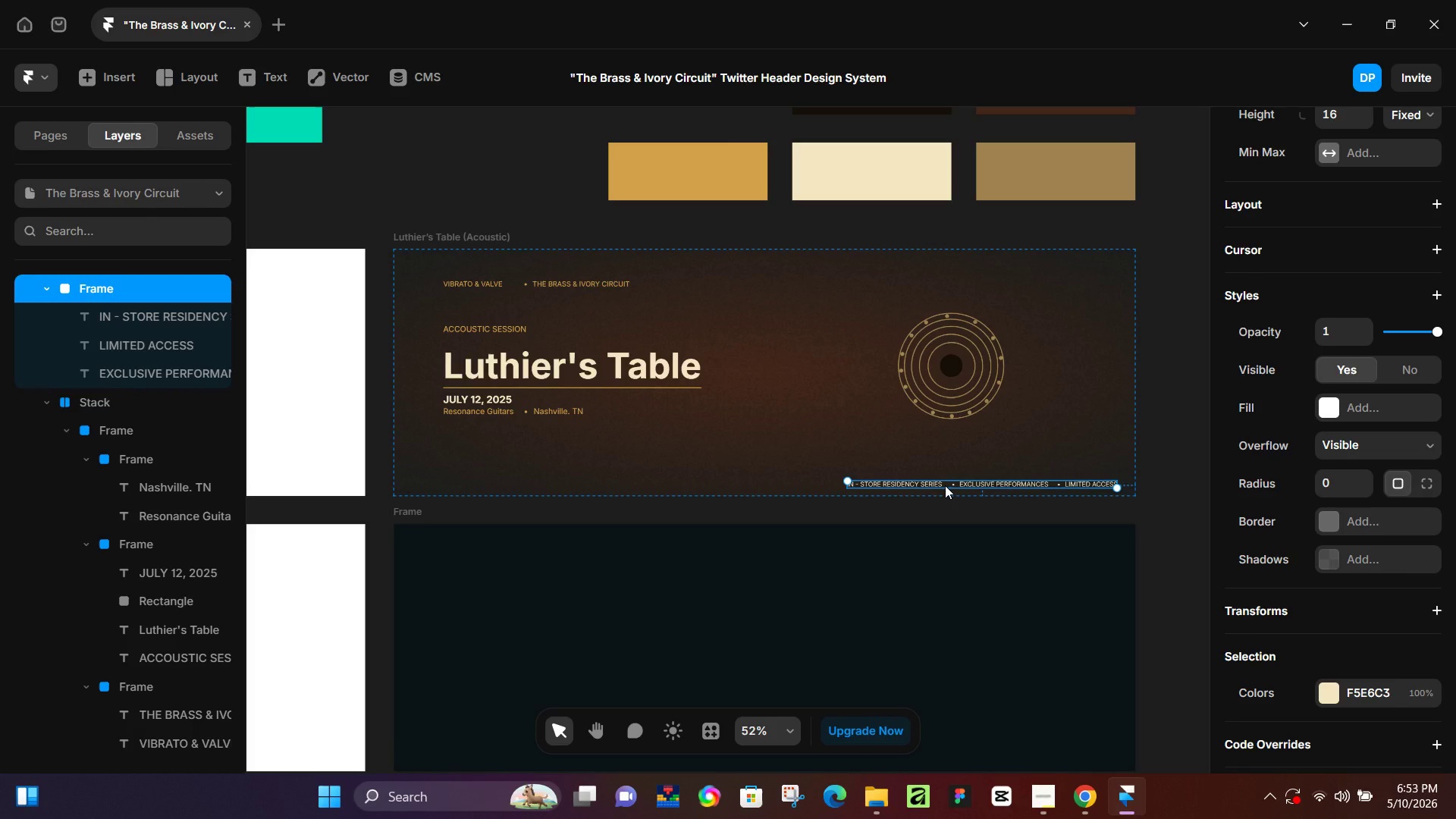 
key(Alt+Control+Enter)
 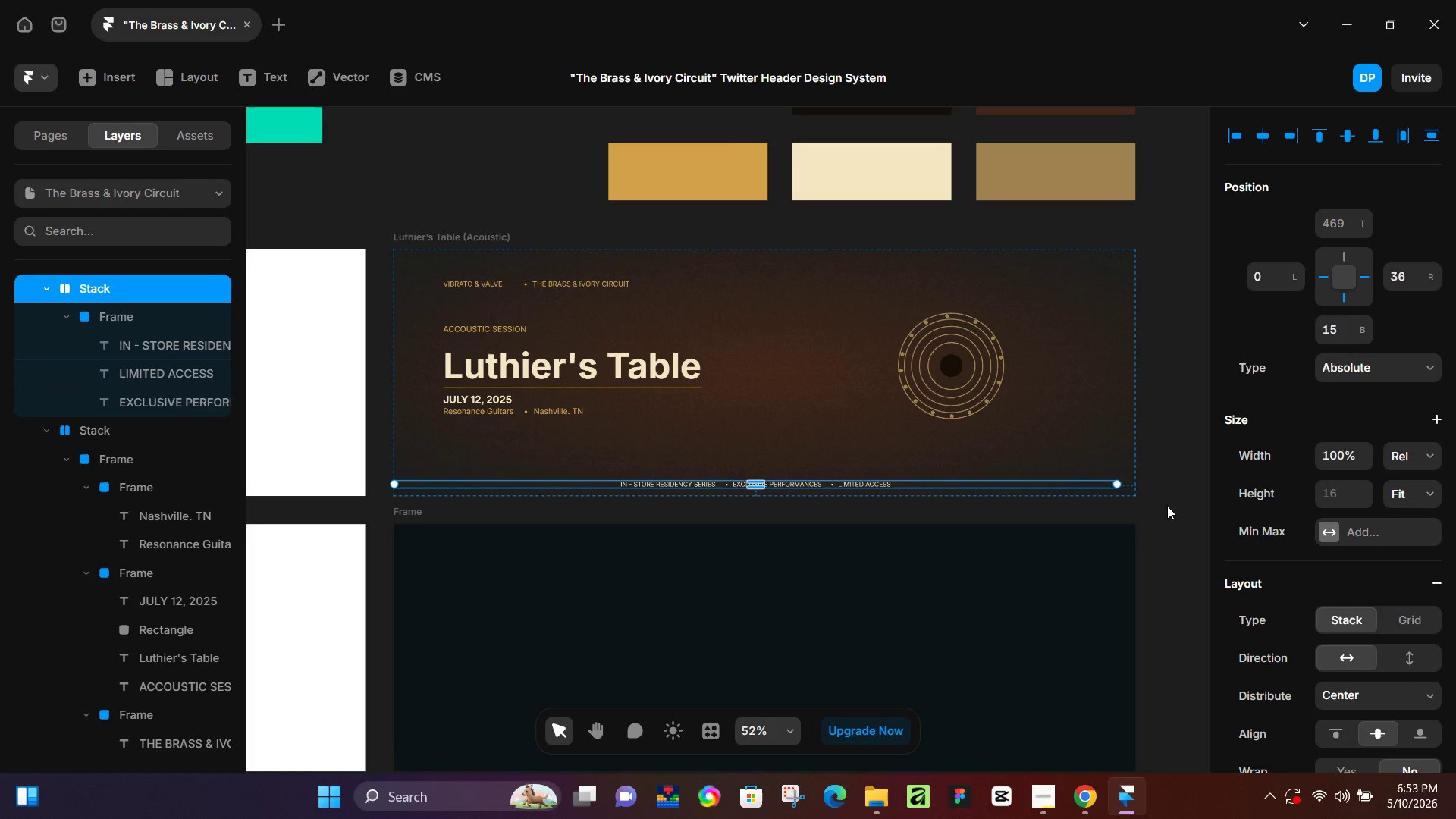 
hold_key(key=ControlLeft, duration=0.39)
scroll: coordinate [1119, 491], scroll_direction: up, amount: 5.0
 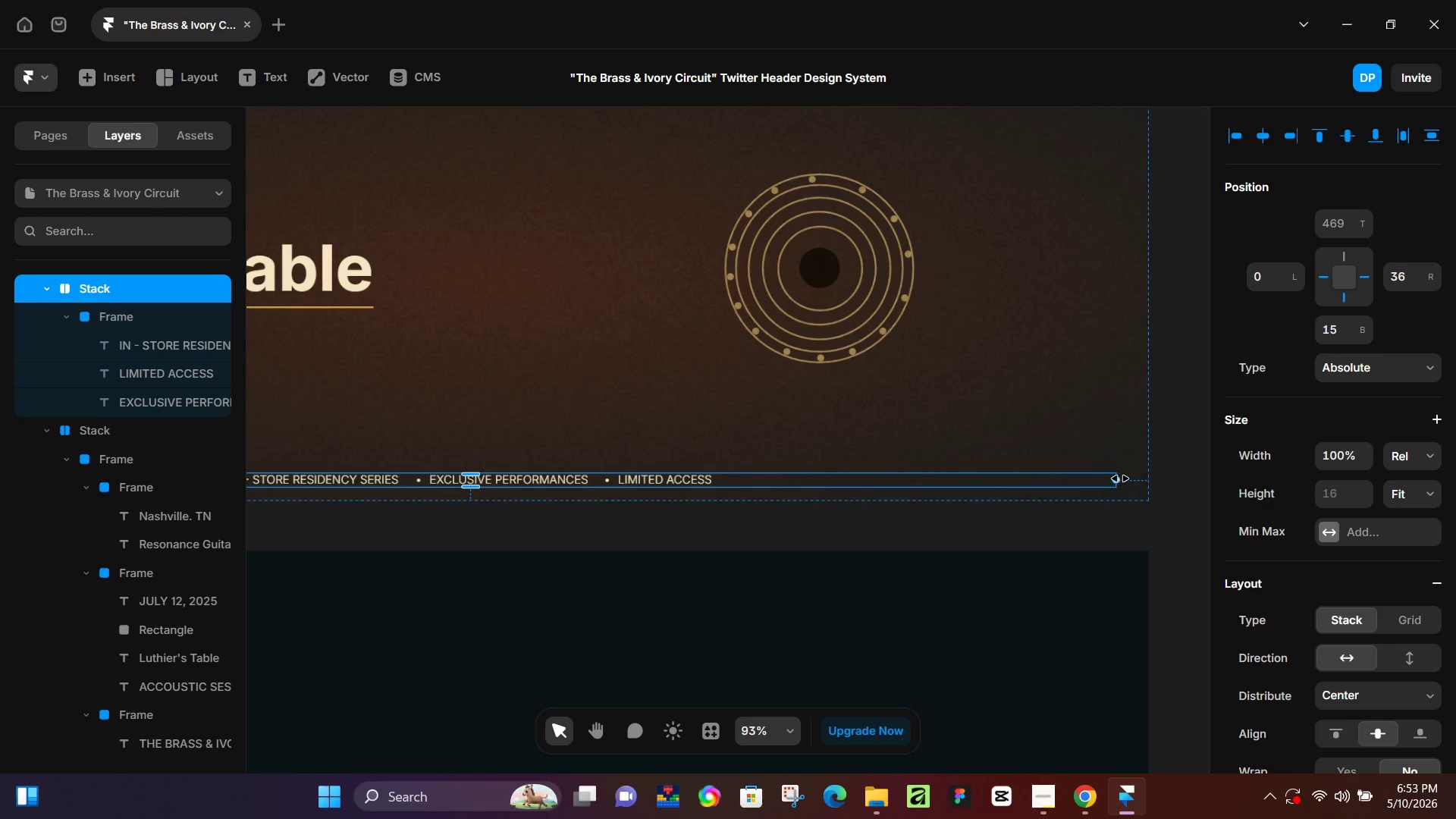 
left_click_drag(start_coordinate=[1119, 479], to_coordinate=[1150, 476])
 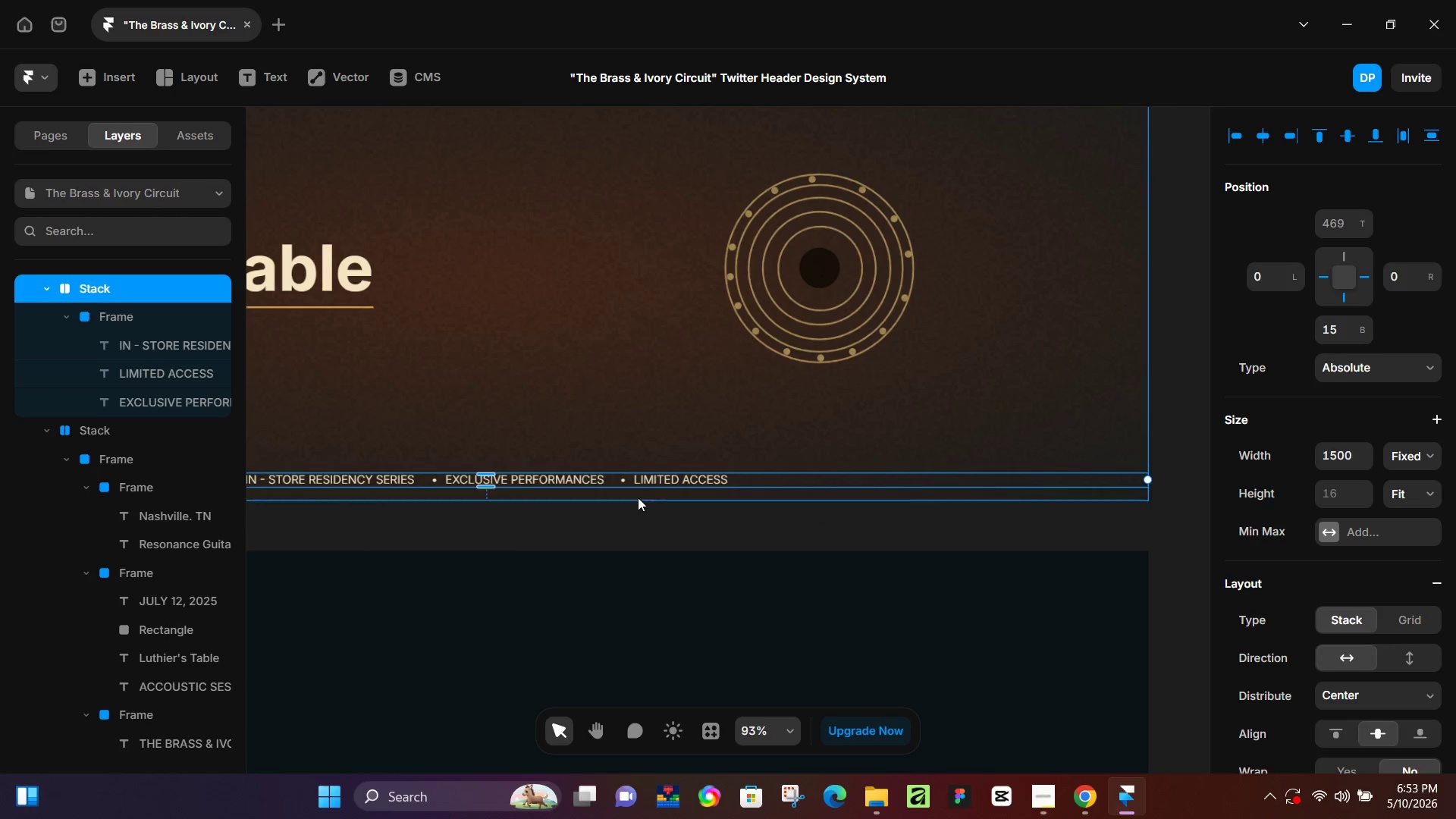 
hold_key(key=ControlLeft, duration=0.64)
scroll: coordinate [633, 497], scroll_direction: down, amount: 5.0
 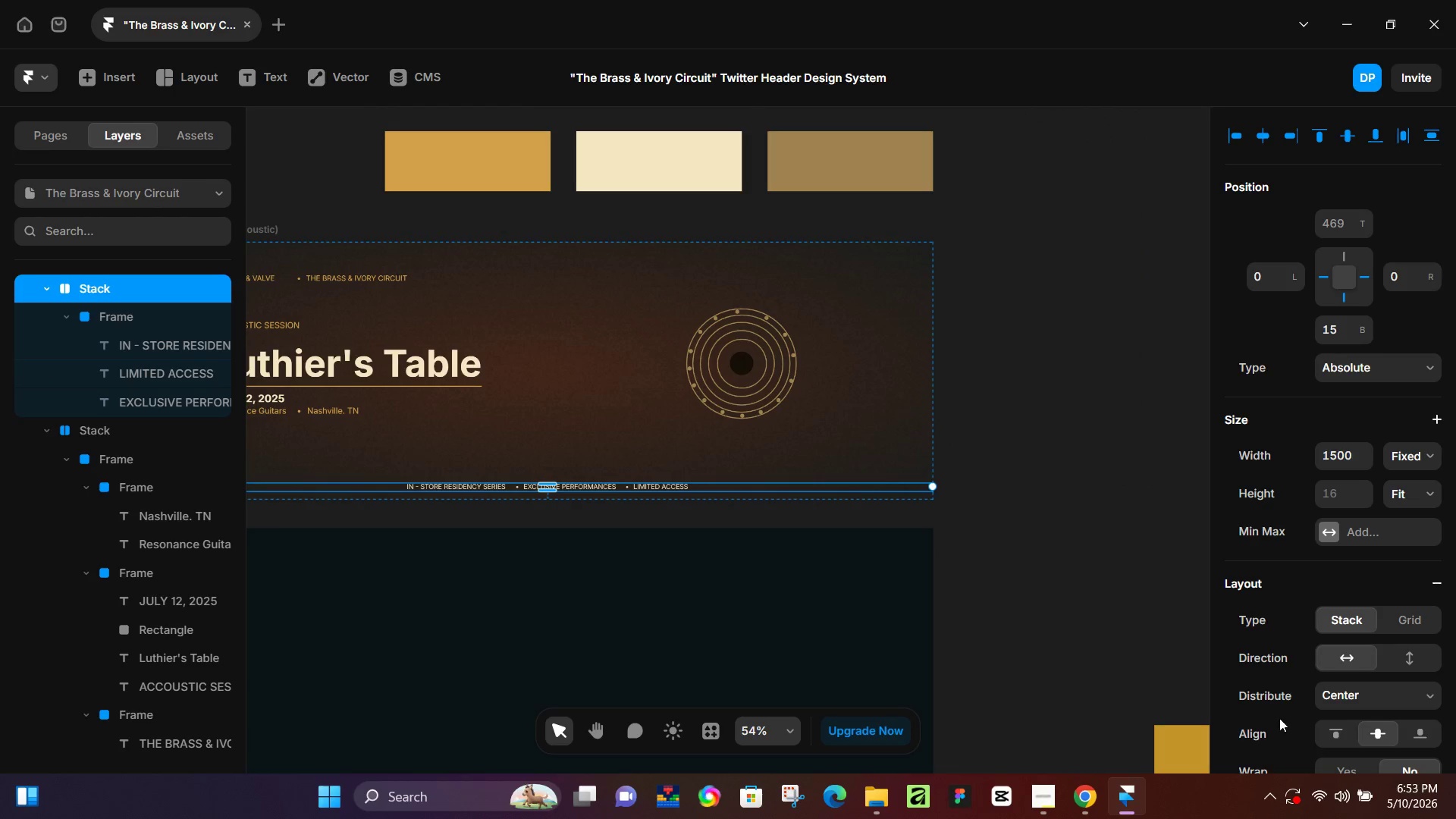 
key(Control+ControlLeft)
 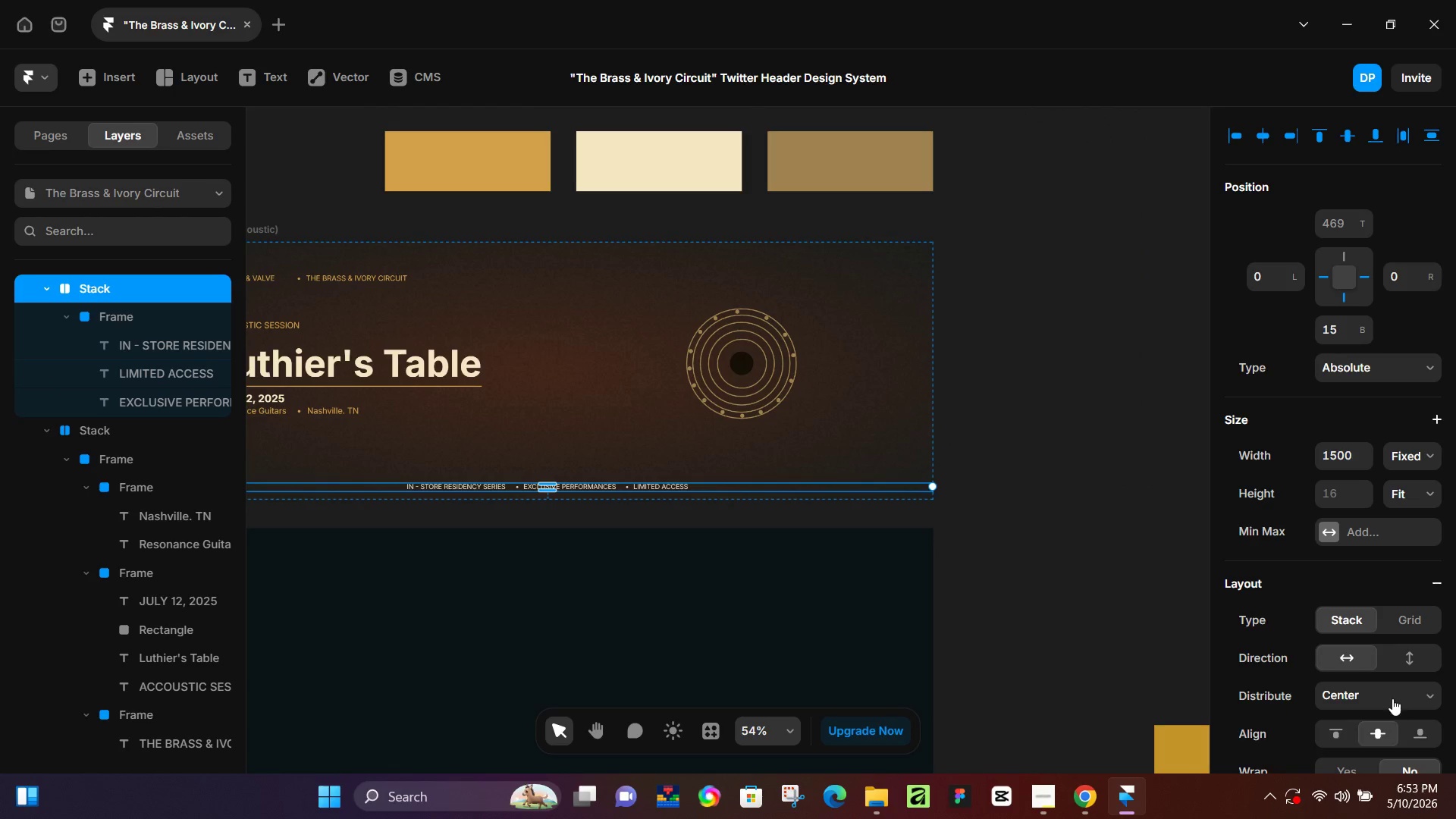 
left_click([1392, 696])
 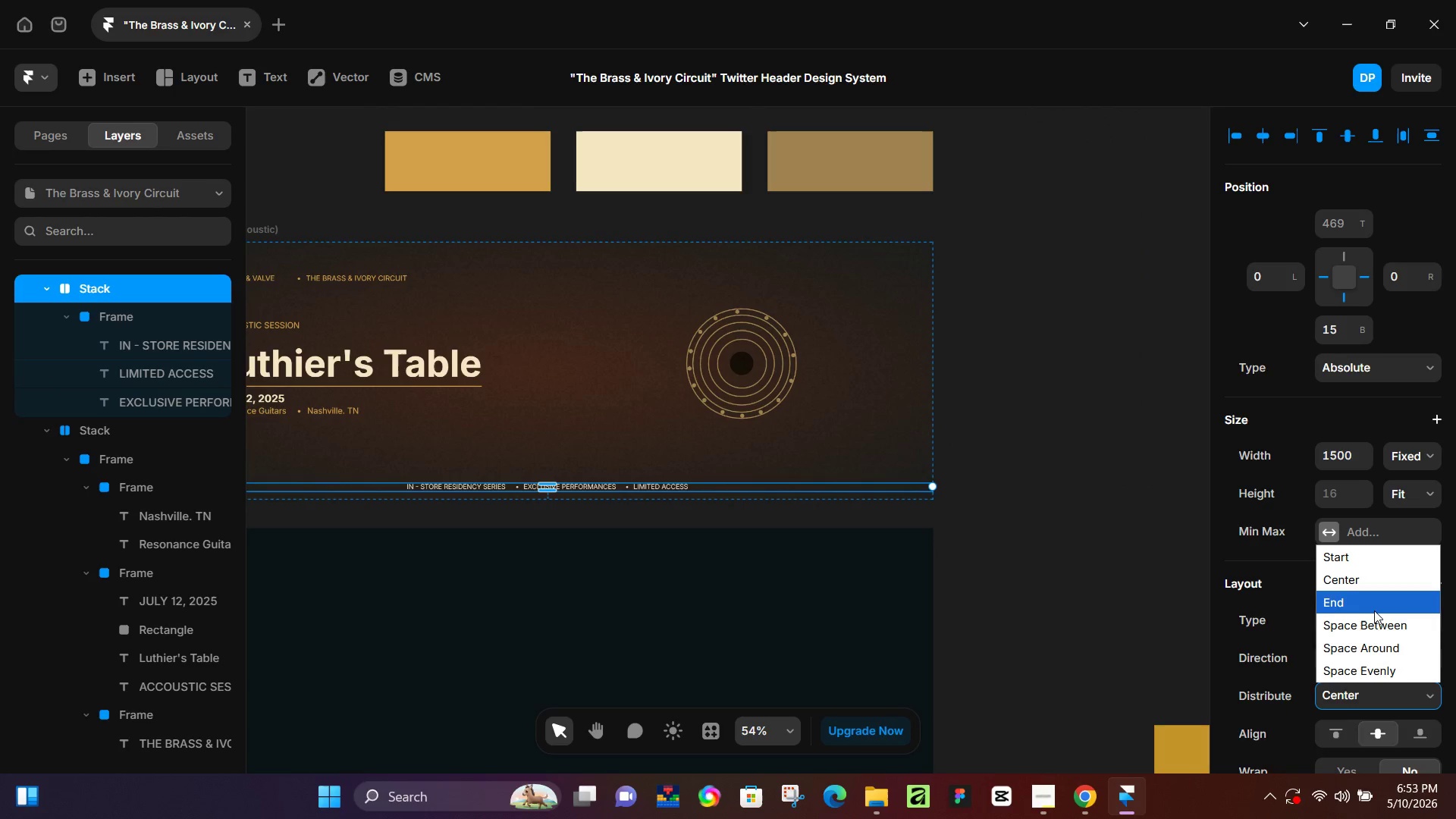 
left_click([1374, 610])
 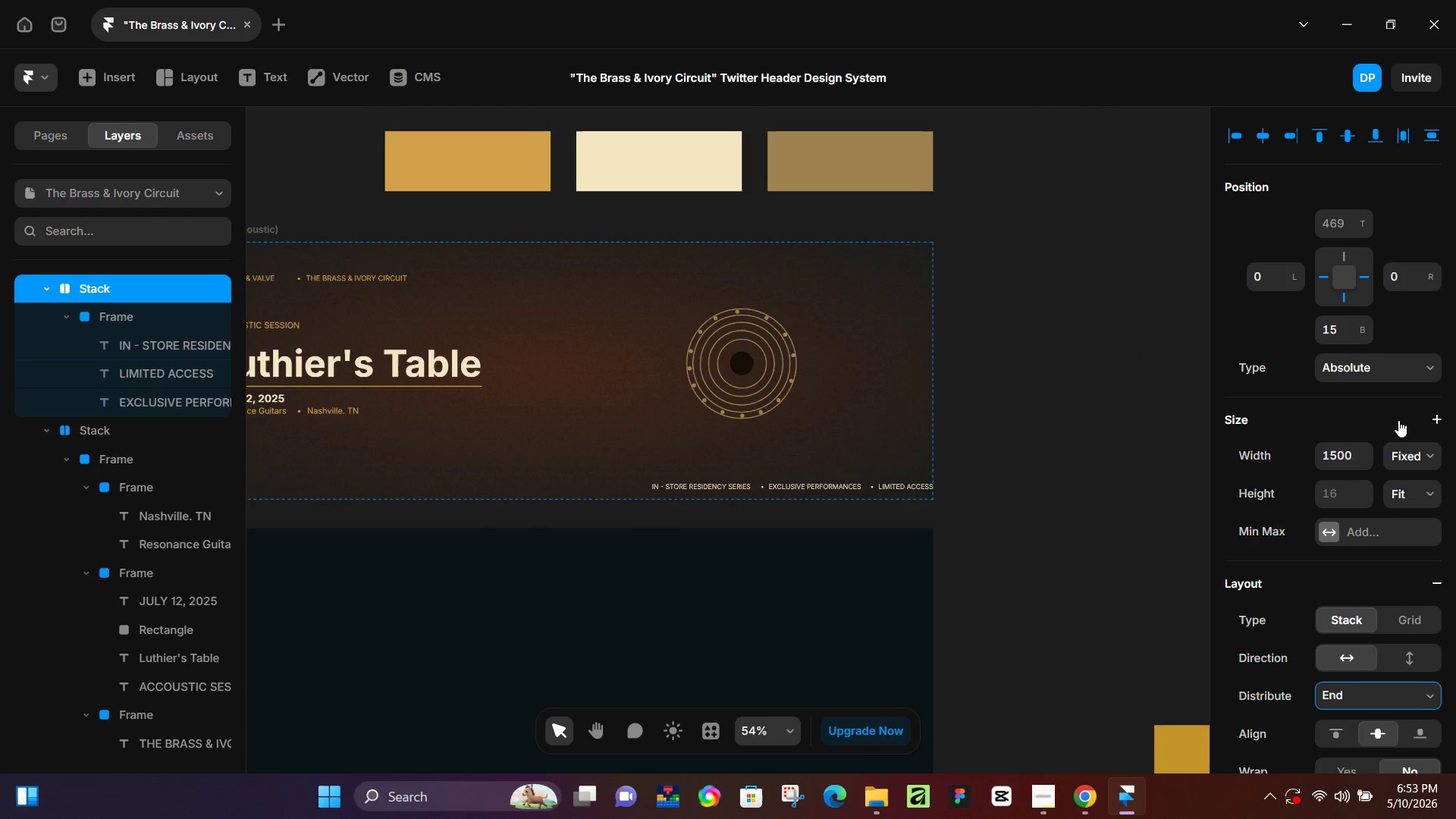 
scroll: coordinate [1364, 635], scroll_direction: down, amount: 2.0
 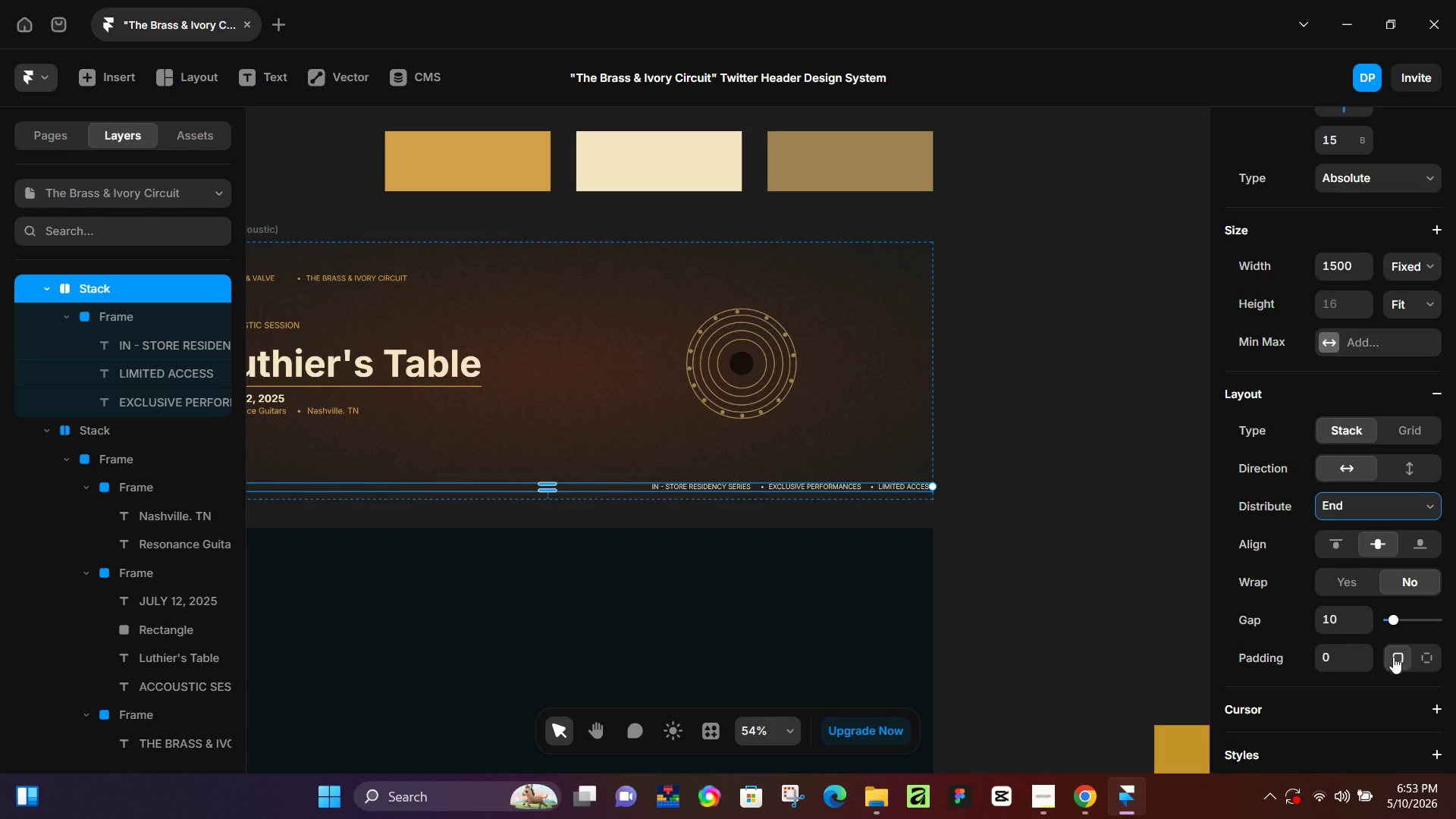 
left_click([1348, 658])
 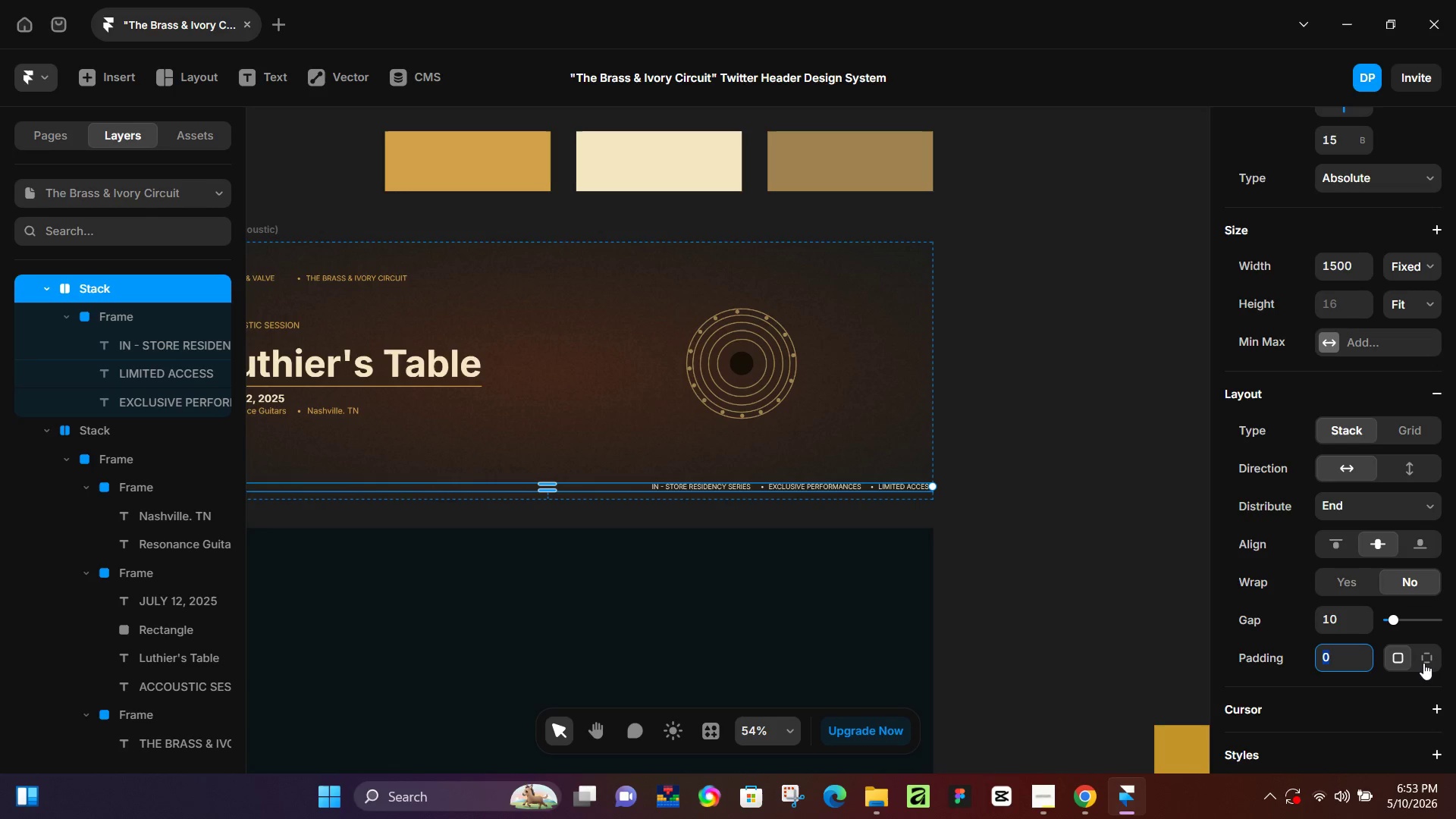 
left_click([1423, 660])
 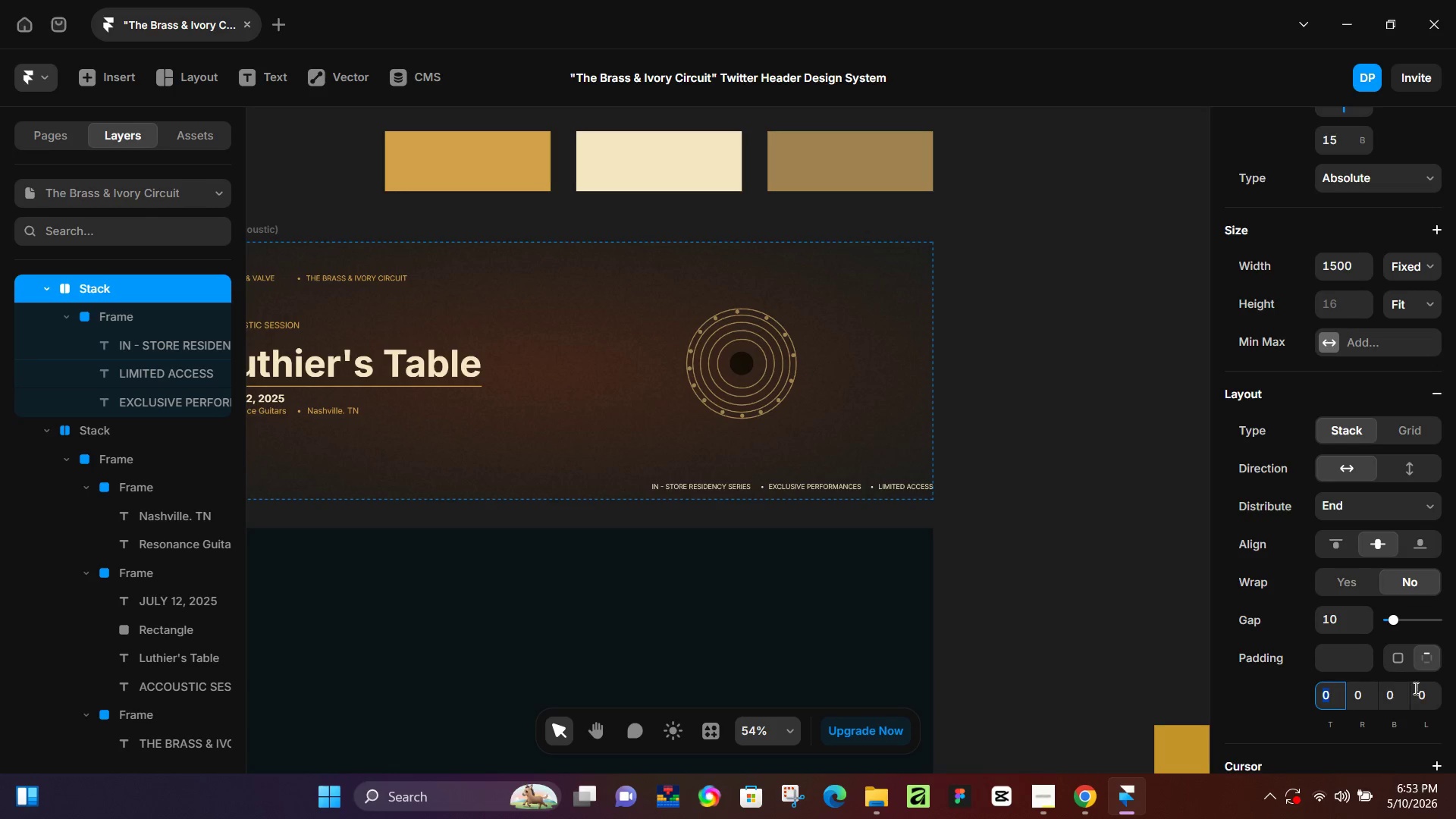 
left_click([1417, 691])
 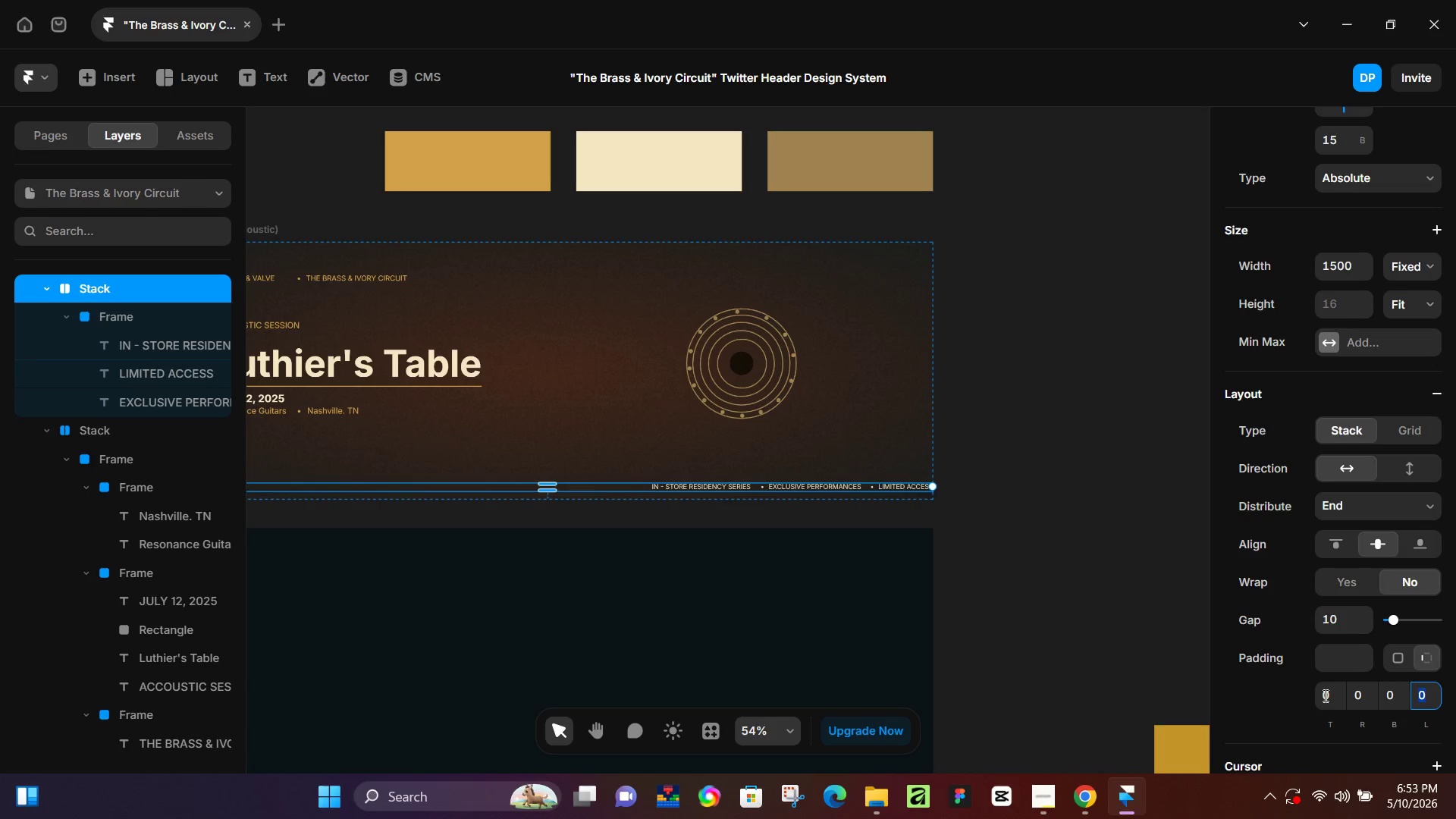 
left_click([1360, 695])
 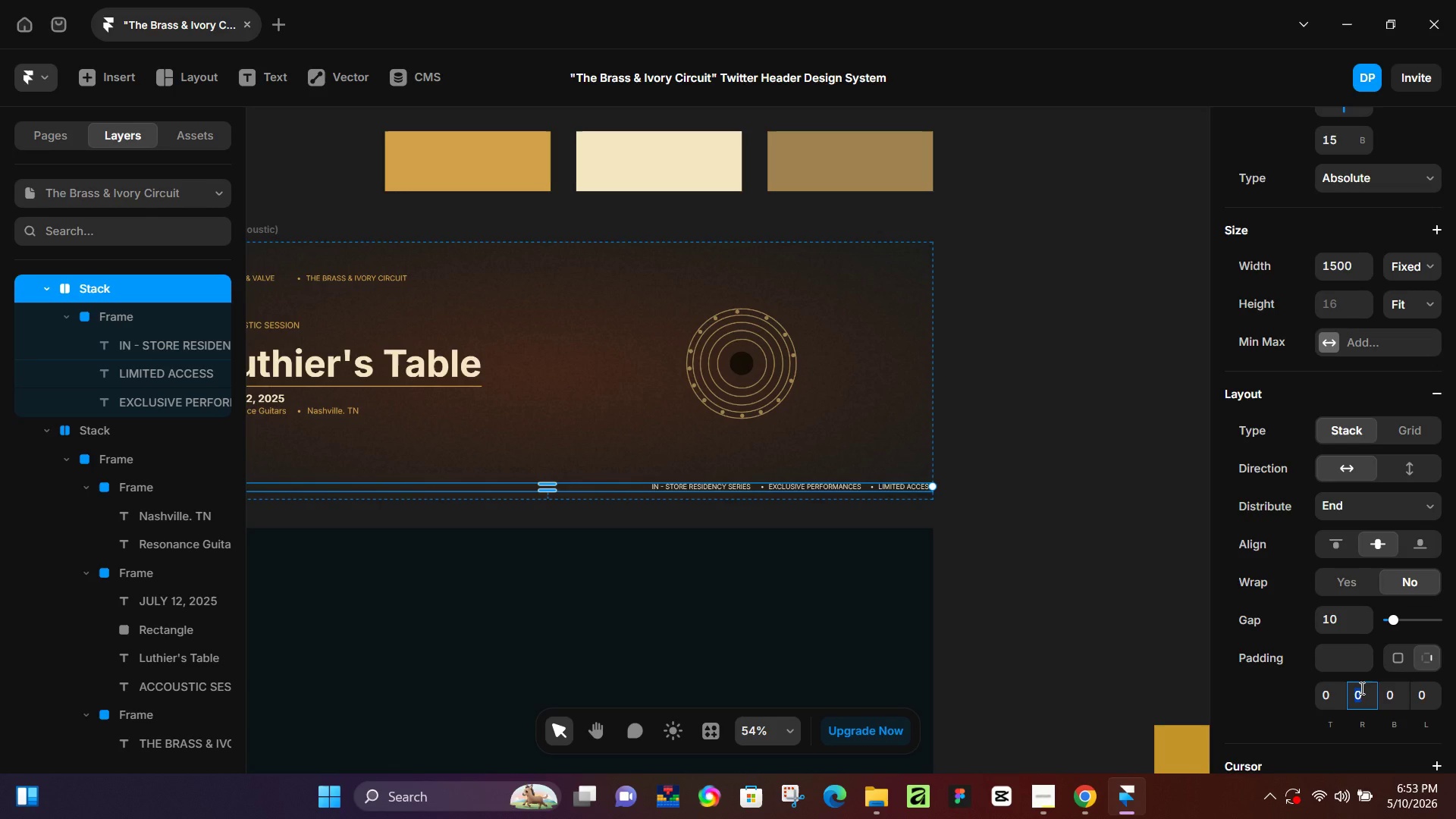 
key(Numpad5)
 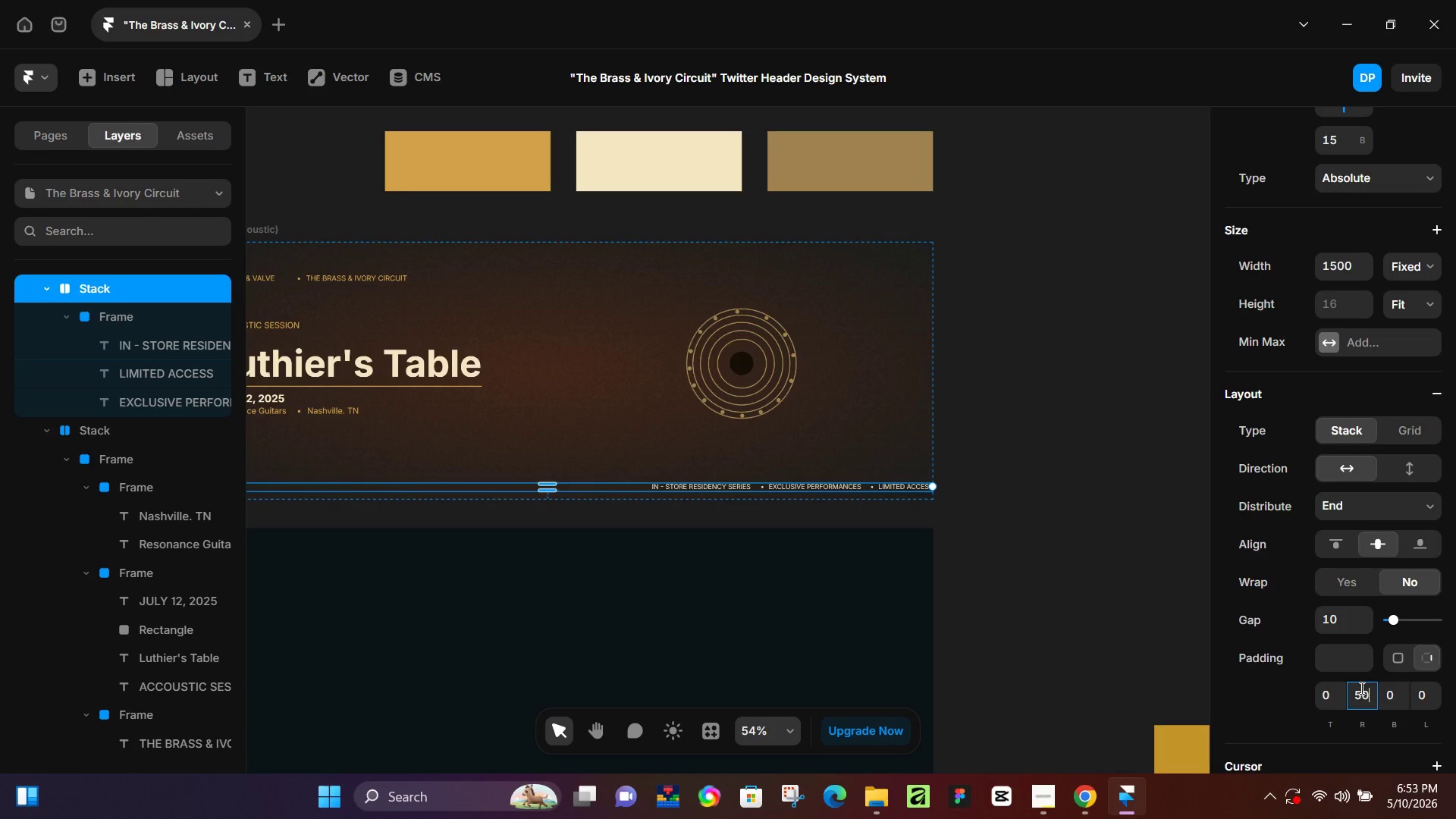 
key(Numpad0)
 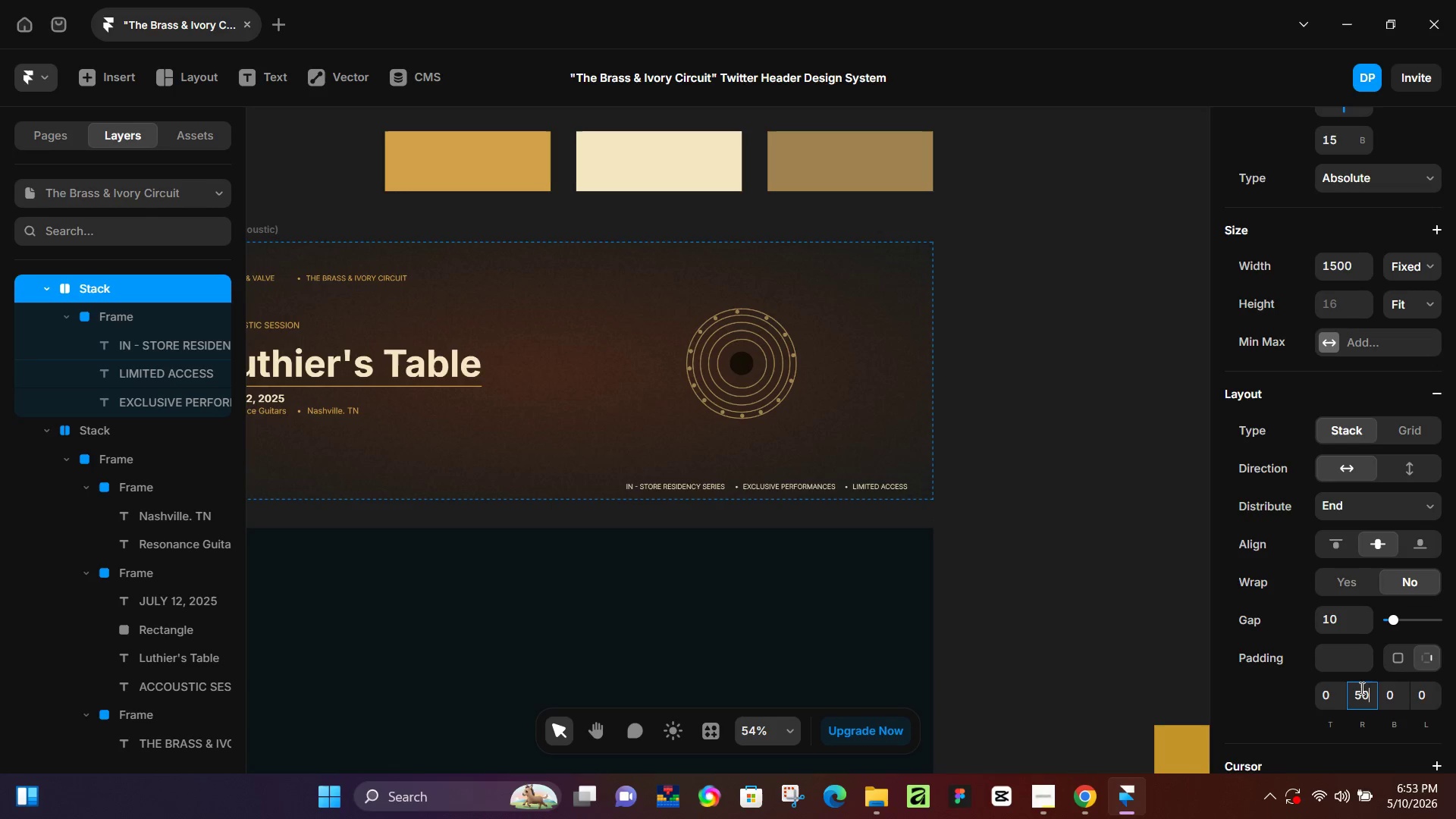 
key(NumpadEnter)
 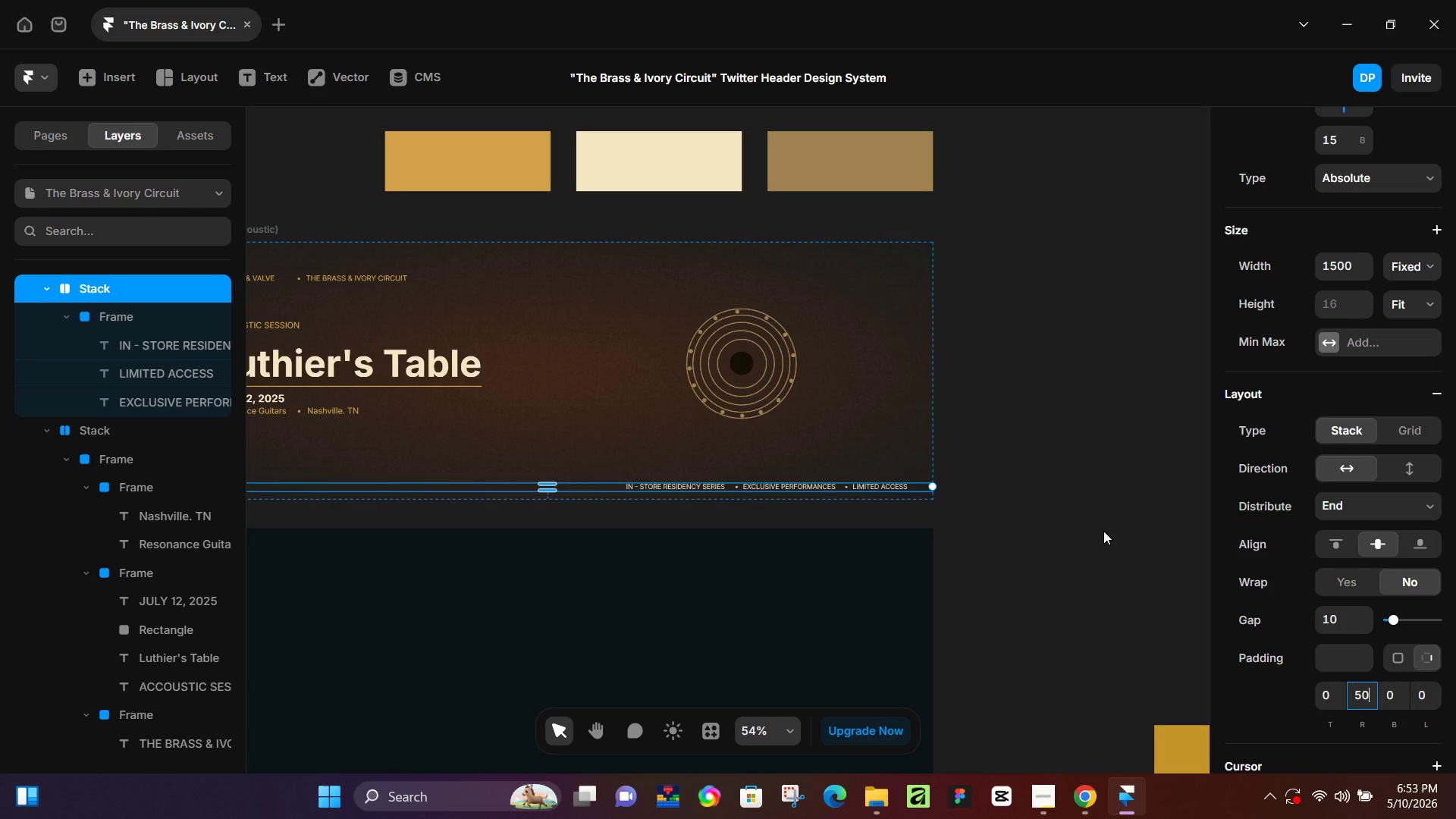 
left_click([1103, 531])
 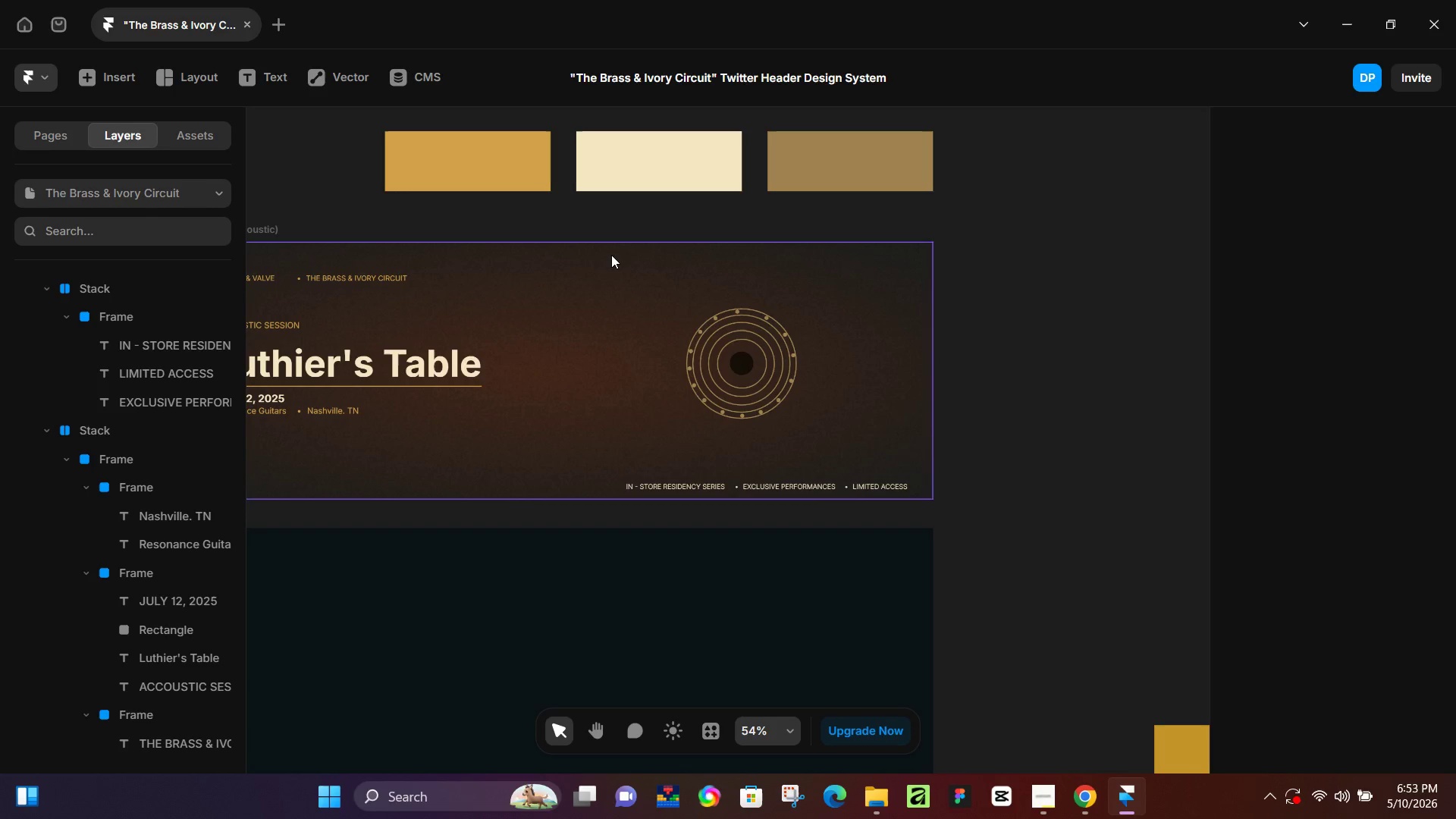 
left_click([635, 262])
 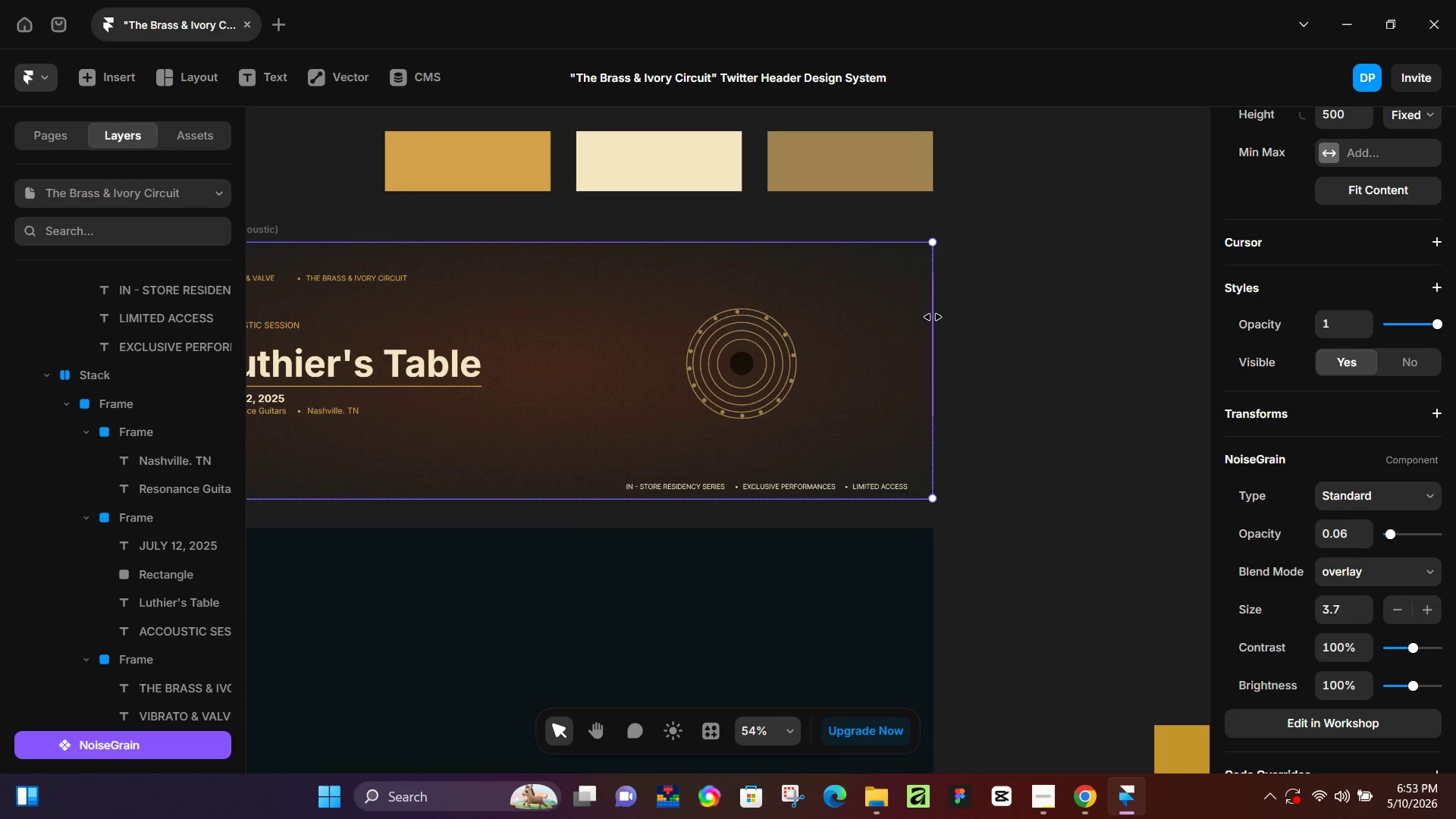 
left_click_drag(start_coordinate=[934, 316], to_coordinate=[936, 304])
 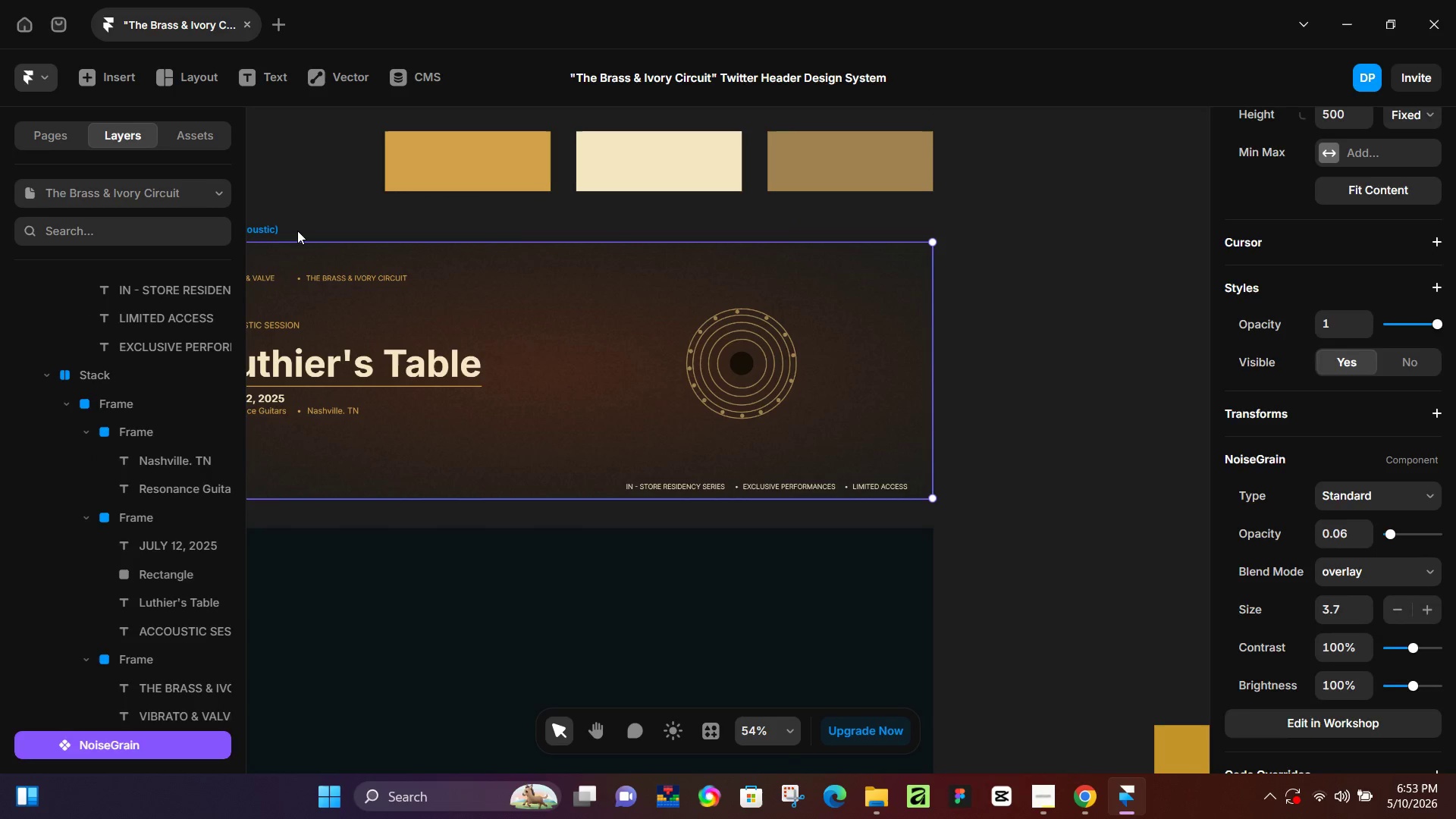 
left_click([285, 232])
 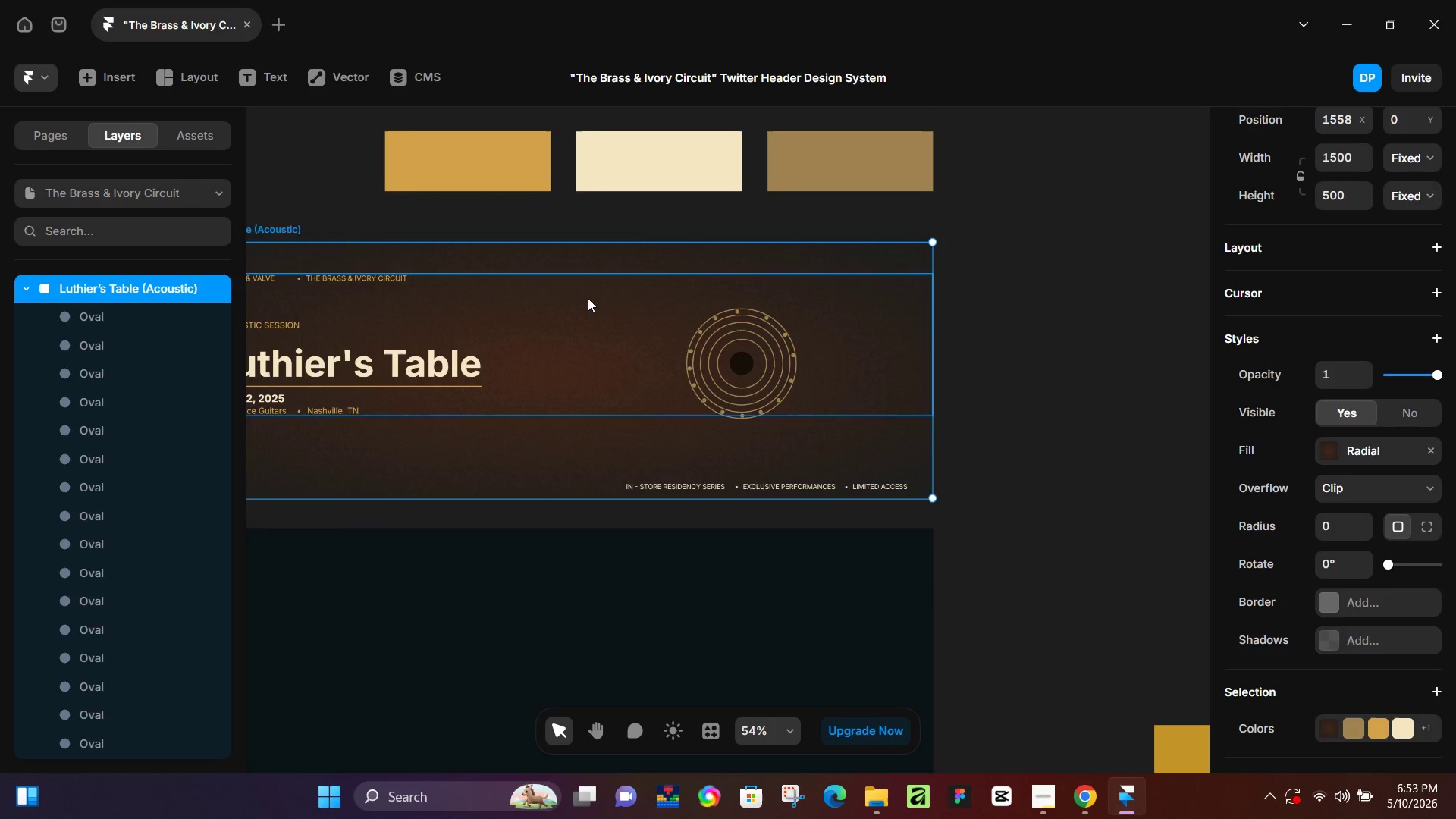 
hold_key(key=ControlLeft, duration=0.58)
scroll: coordinate [853, 347], scroll_direction: down, amount: 2.0
 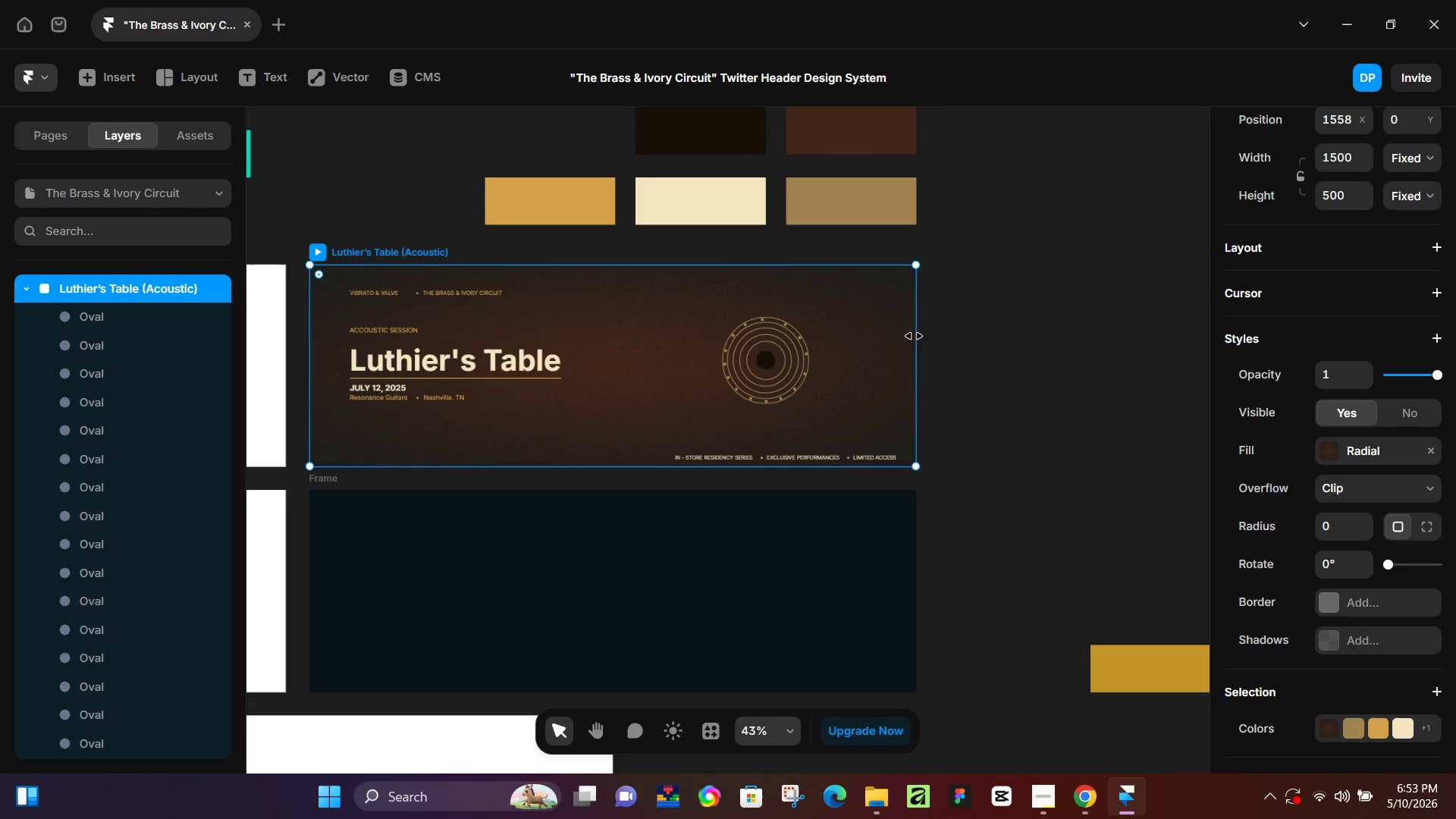 
left_click_drag(start_coordinate=[914, 336], to_coordinate=[746, 344])
 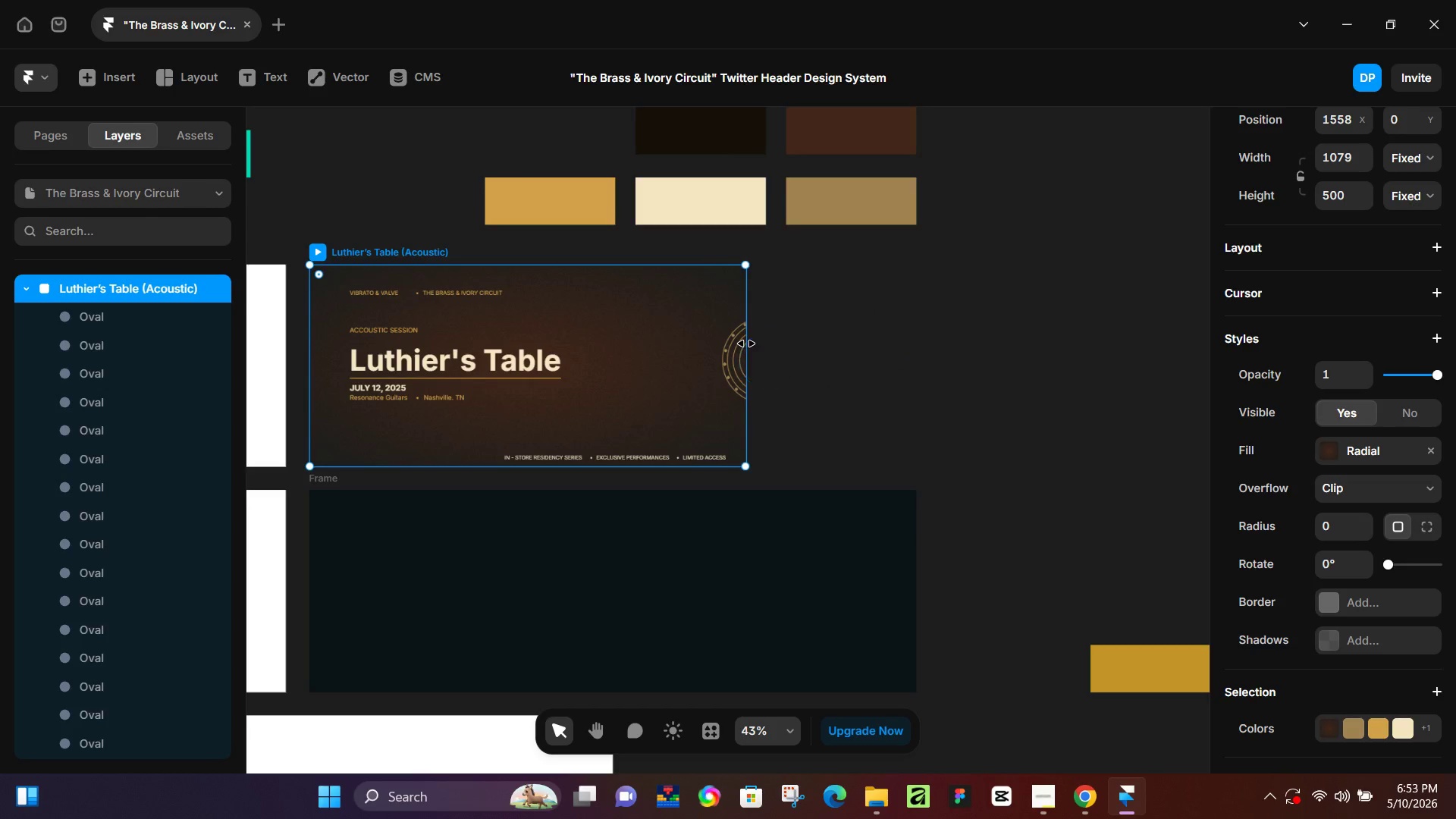 
key(Control+Z)
 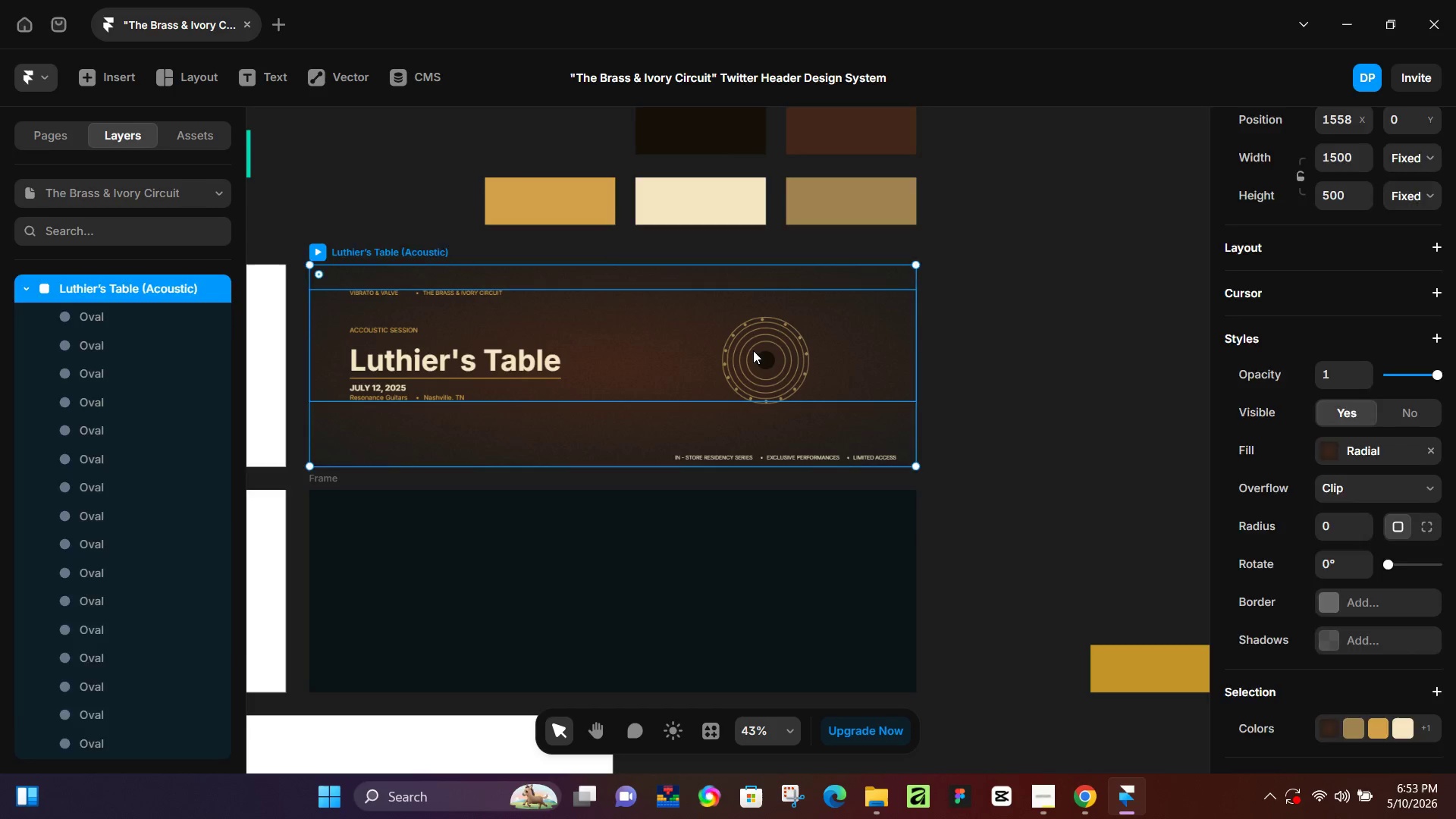 
left_click([753, 350])
 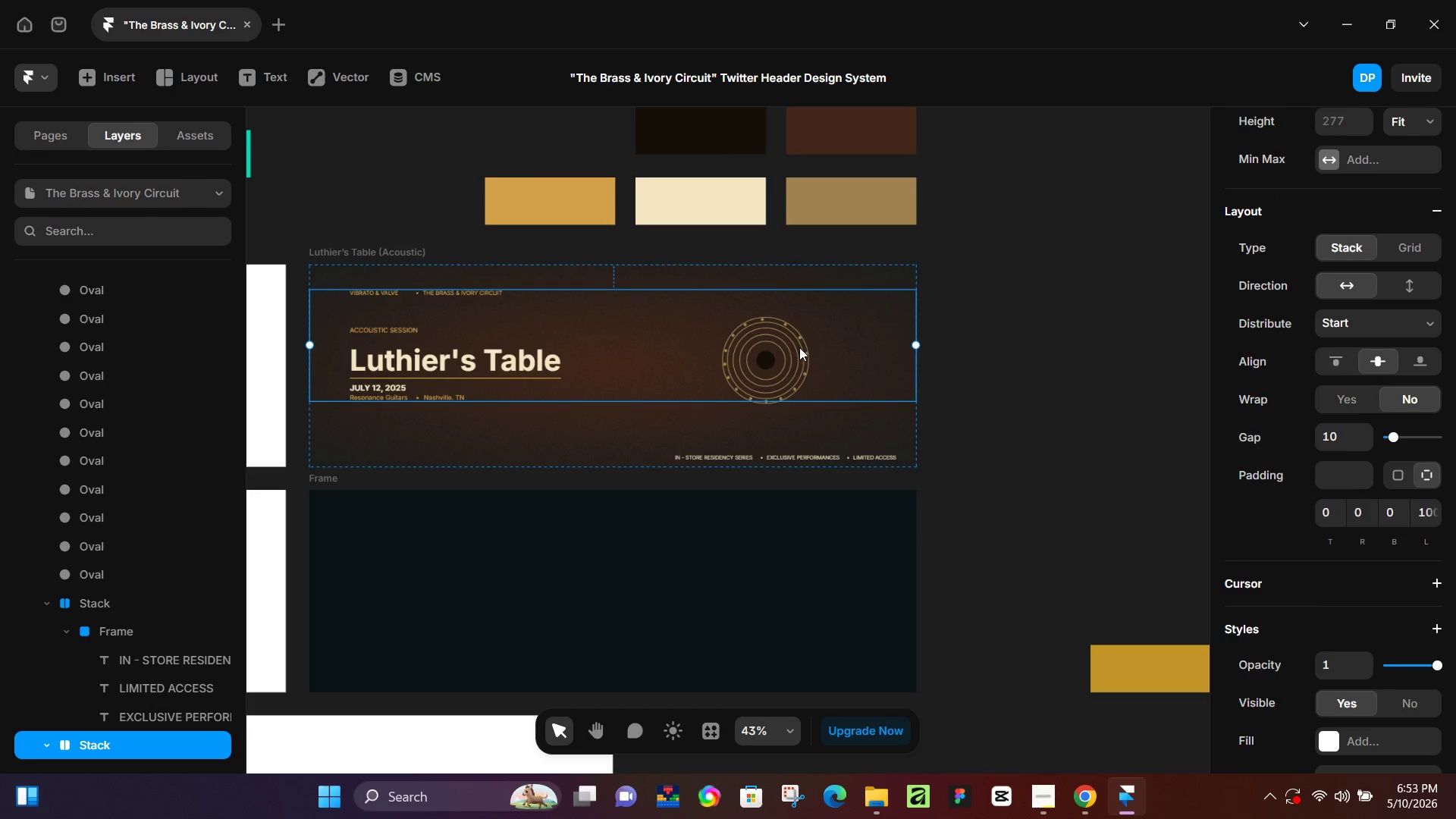 
double_click([799, 347])
 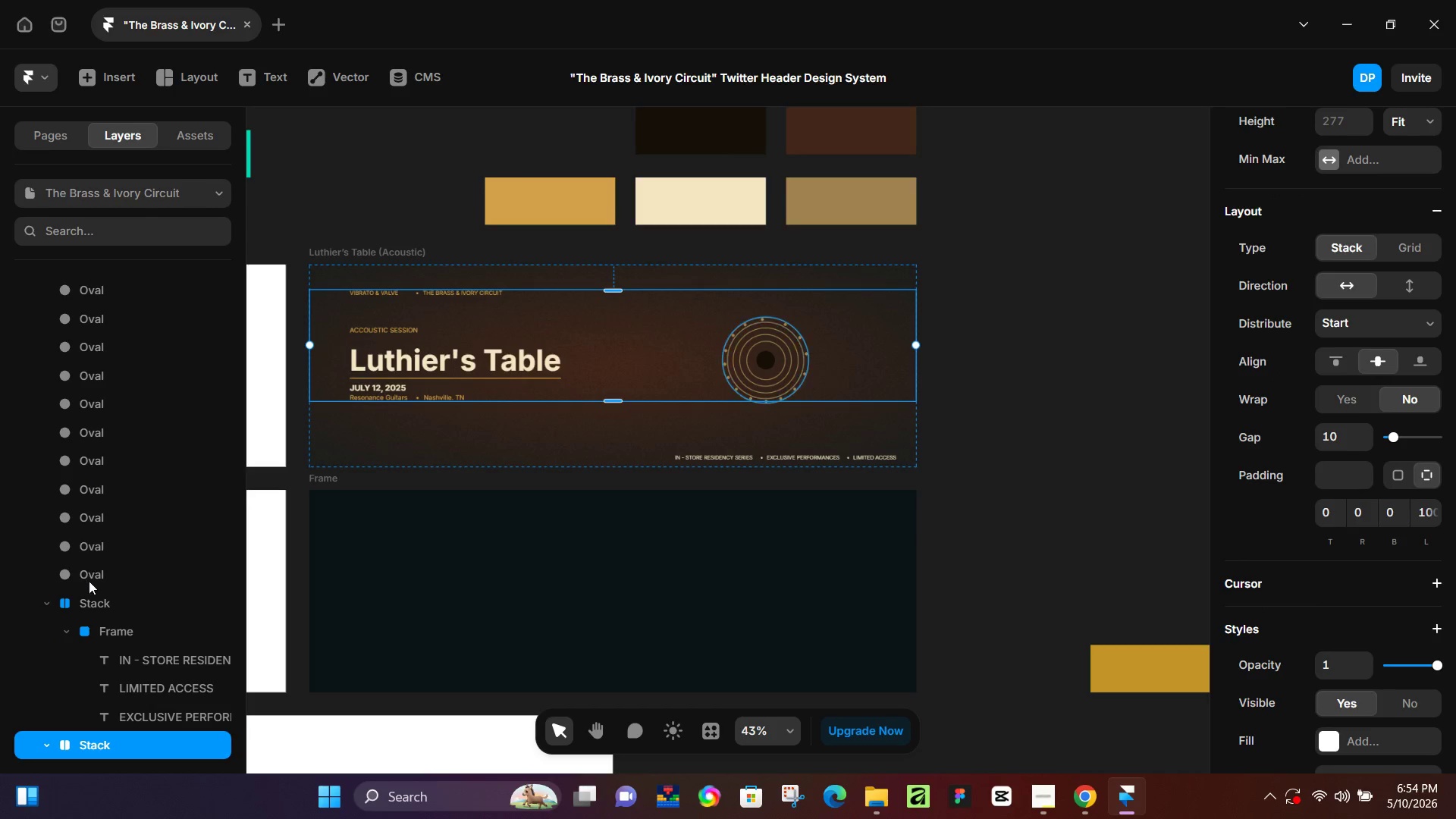 
left_click([97, 573])
 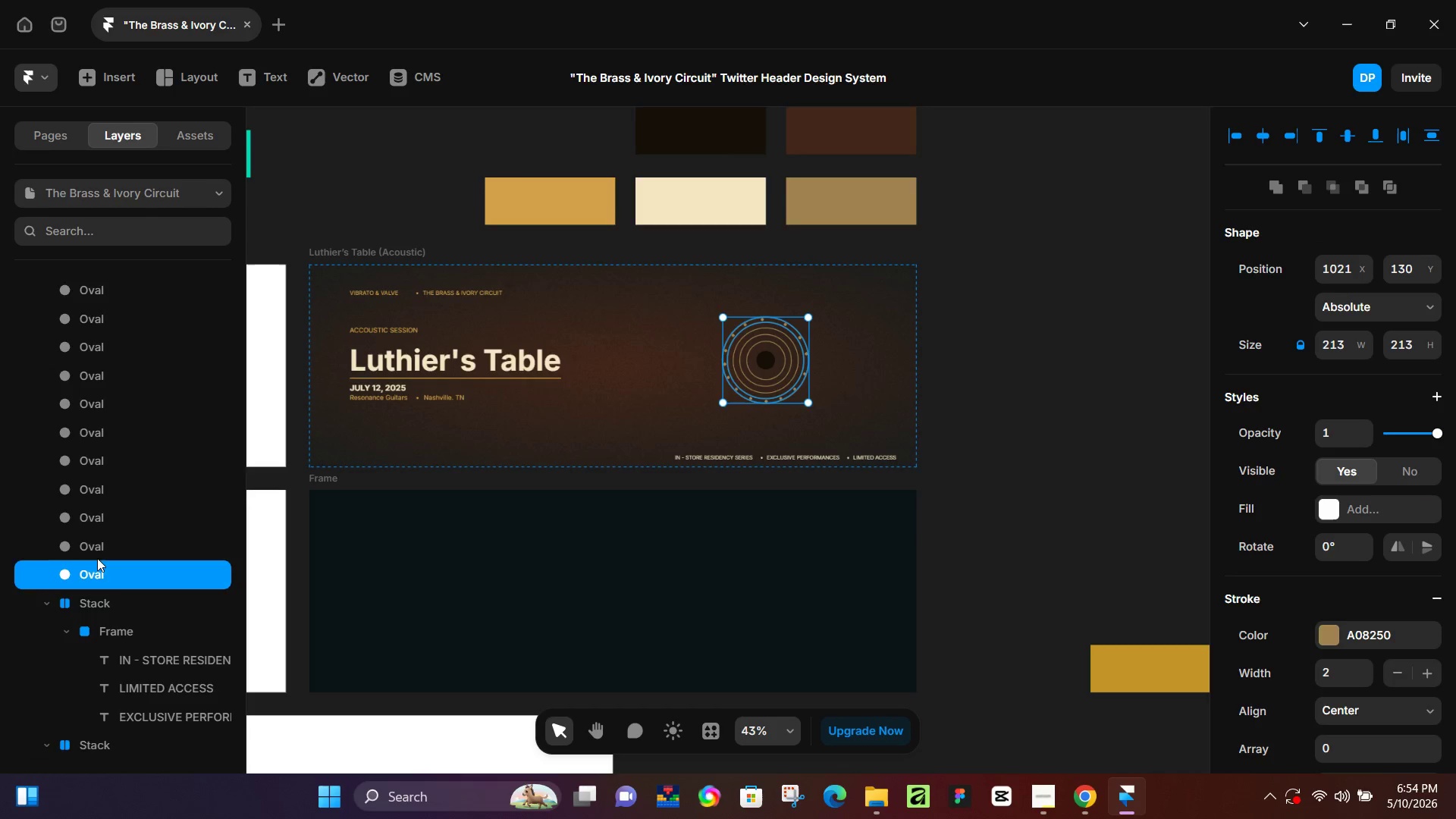 
scroll: coordinate [97, 558], scroll_direction: up, amount: 4.0
 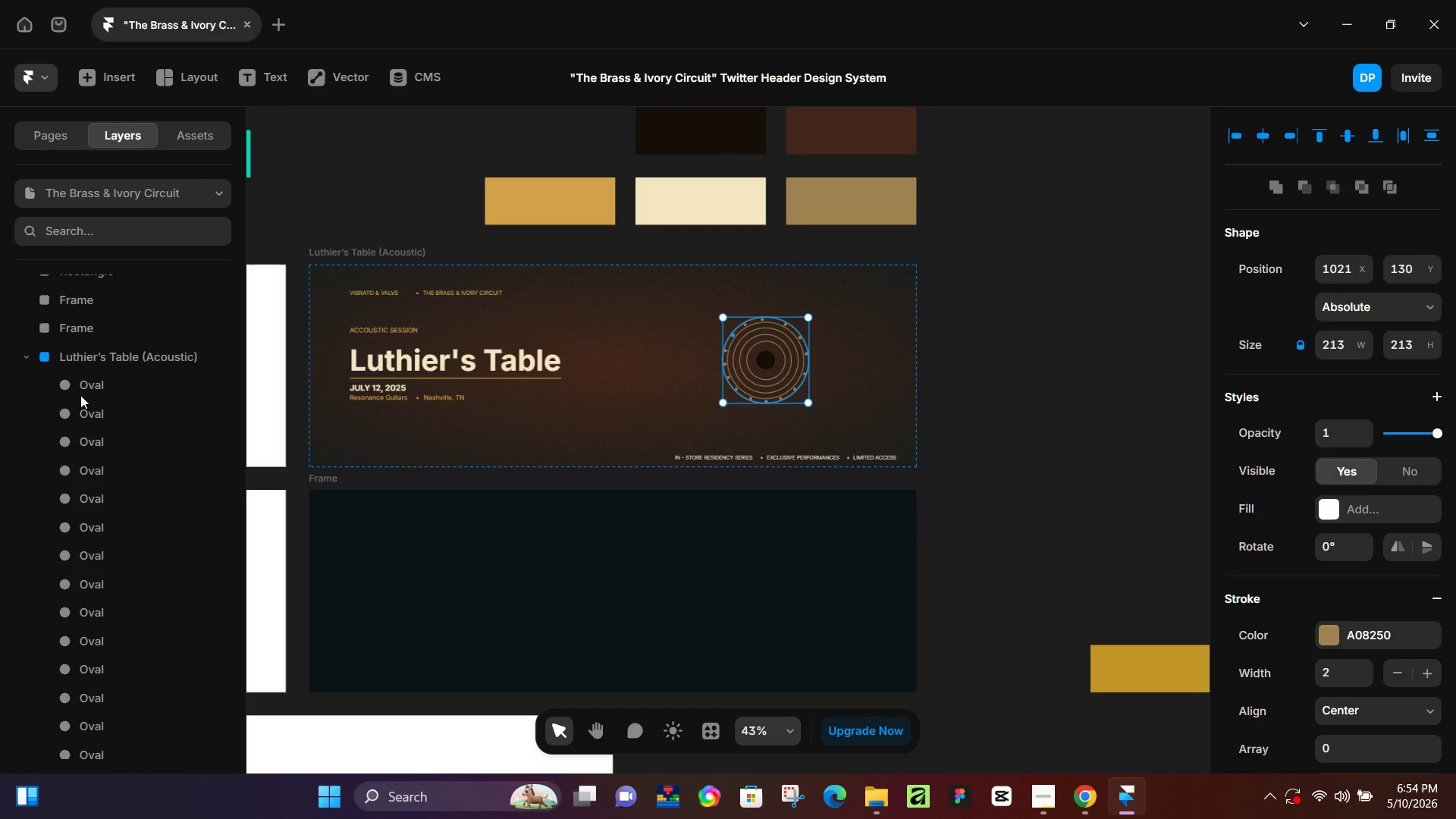 
hold_key(key=ShiftLeft, duration=0.36)
left_click([86, 388])
 